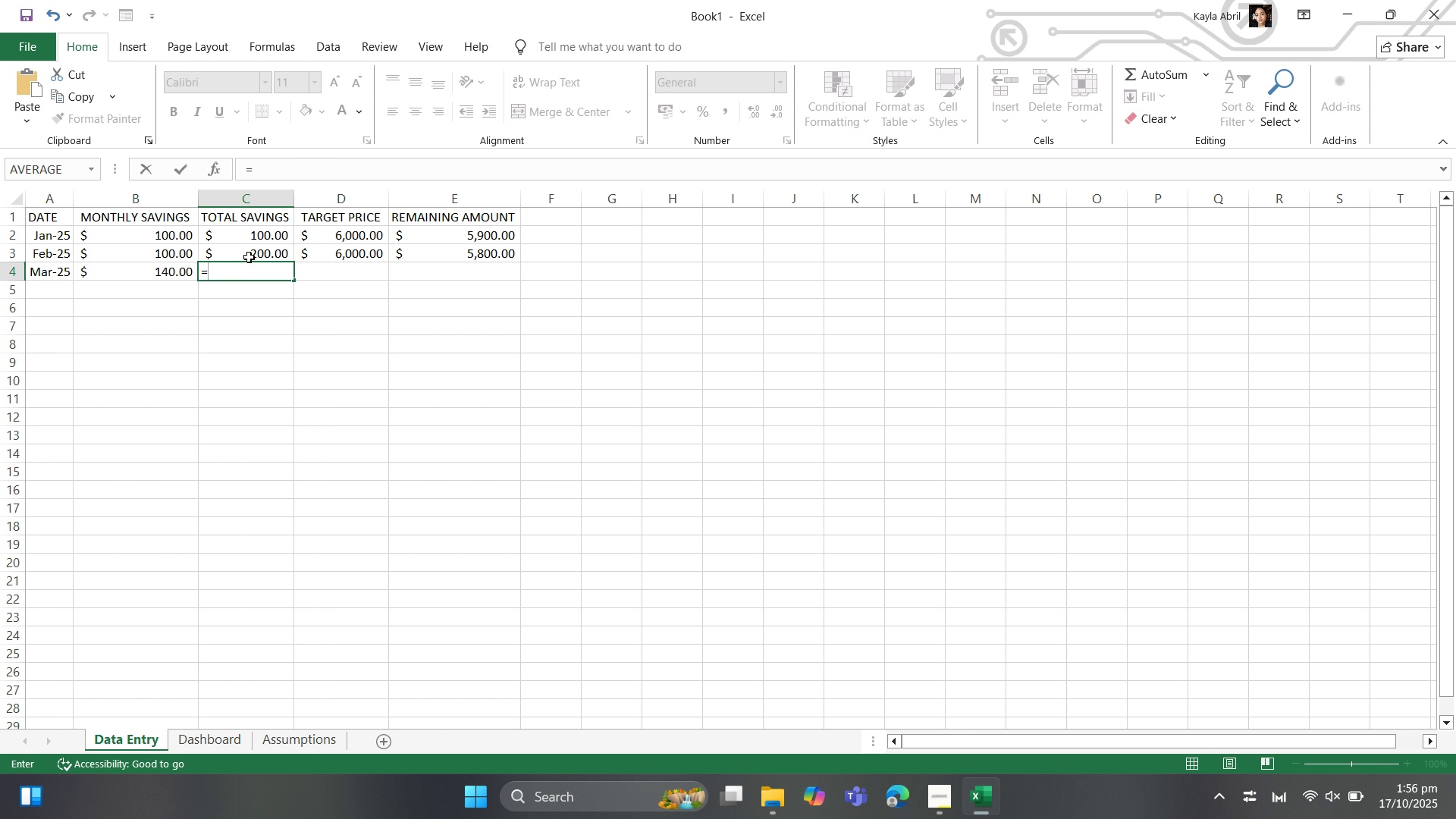 
wait(6.32)
 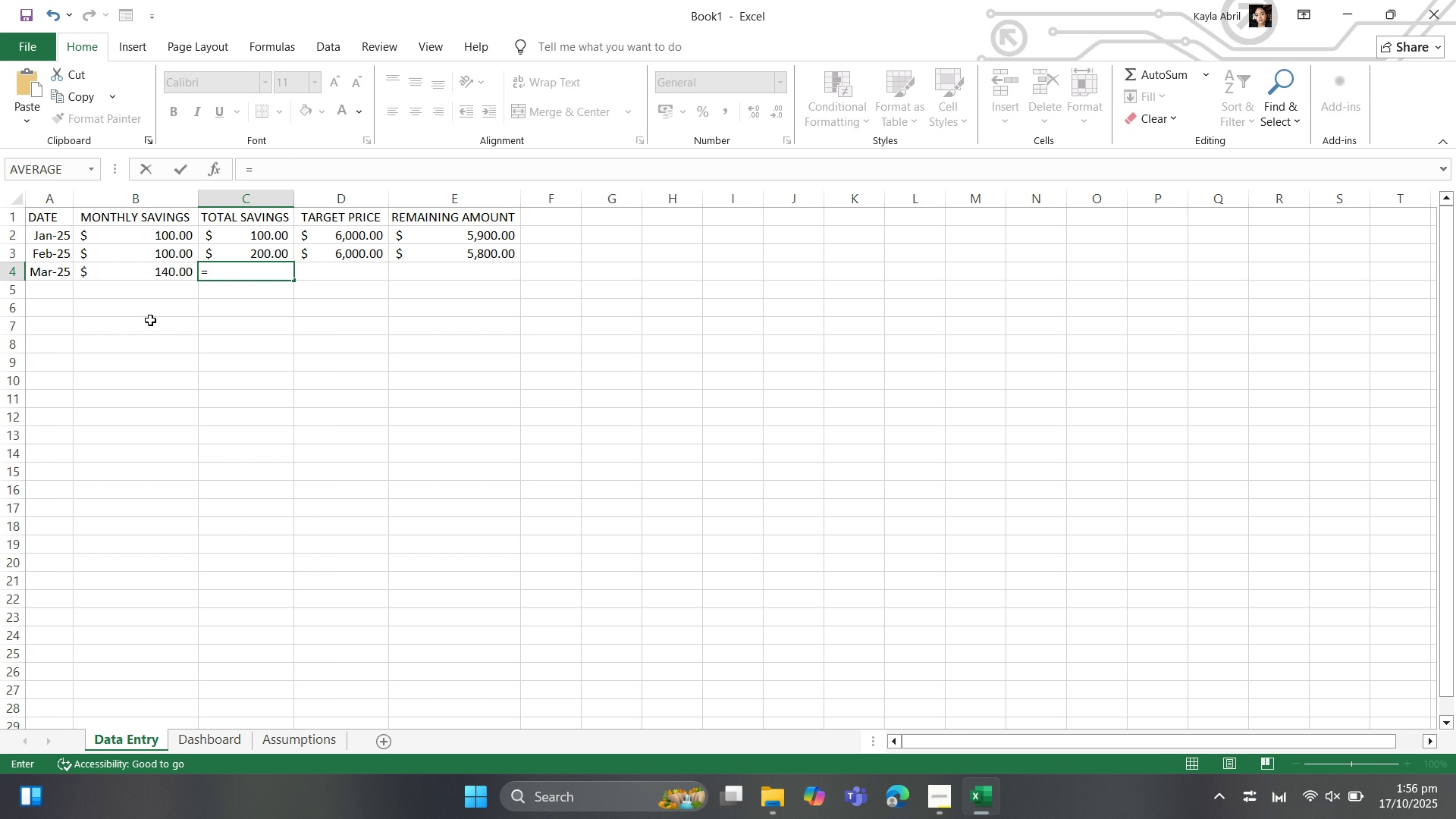 
left_click([249, 257])
 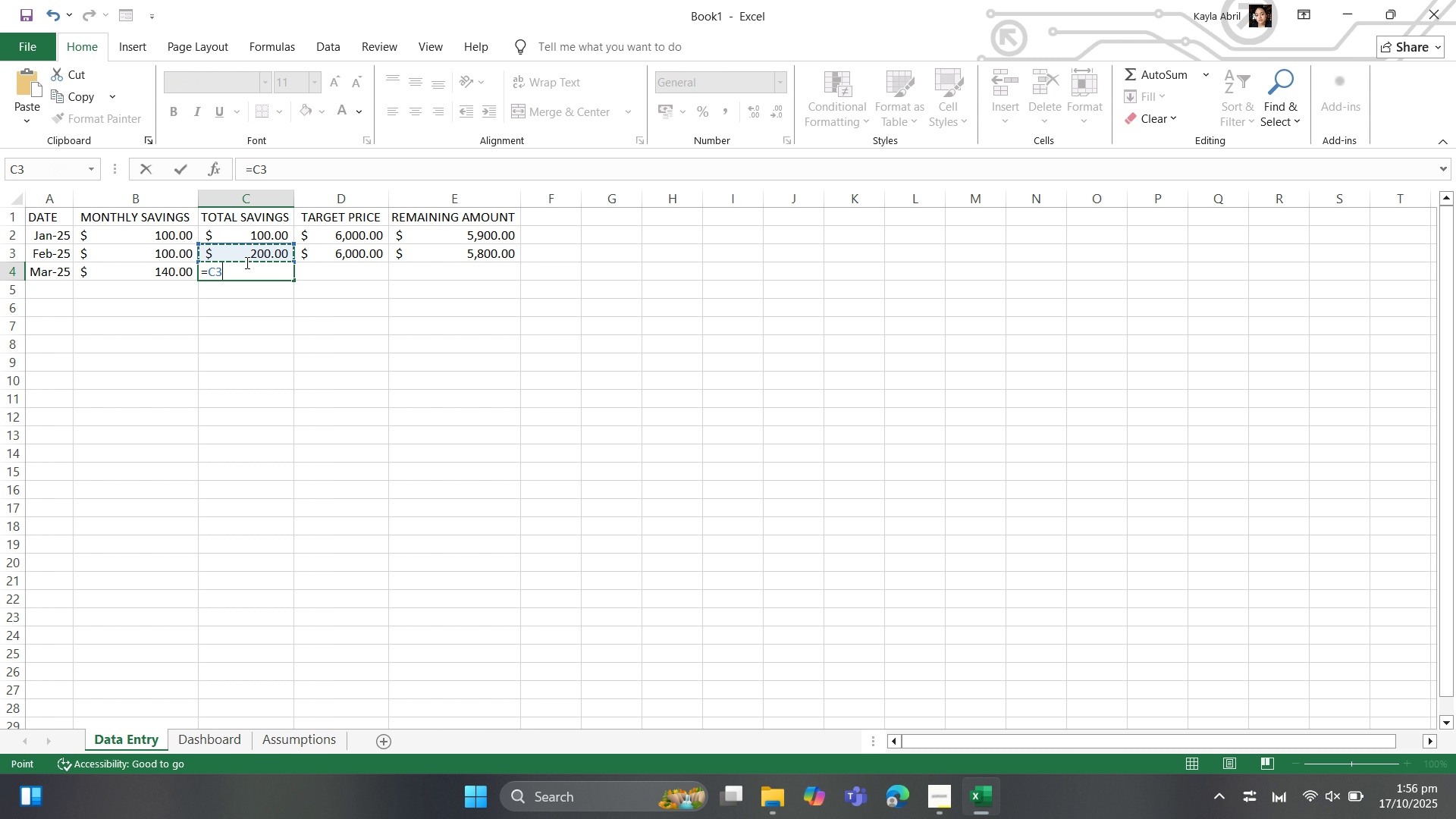 
key(Shift+ShiftLeft)
 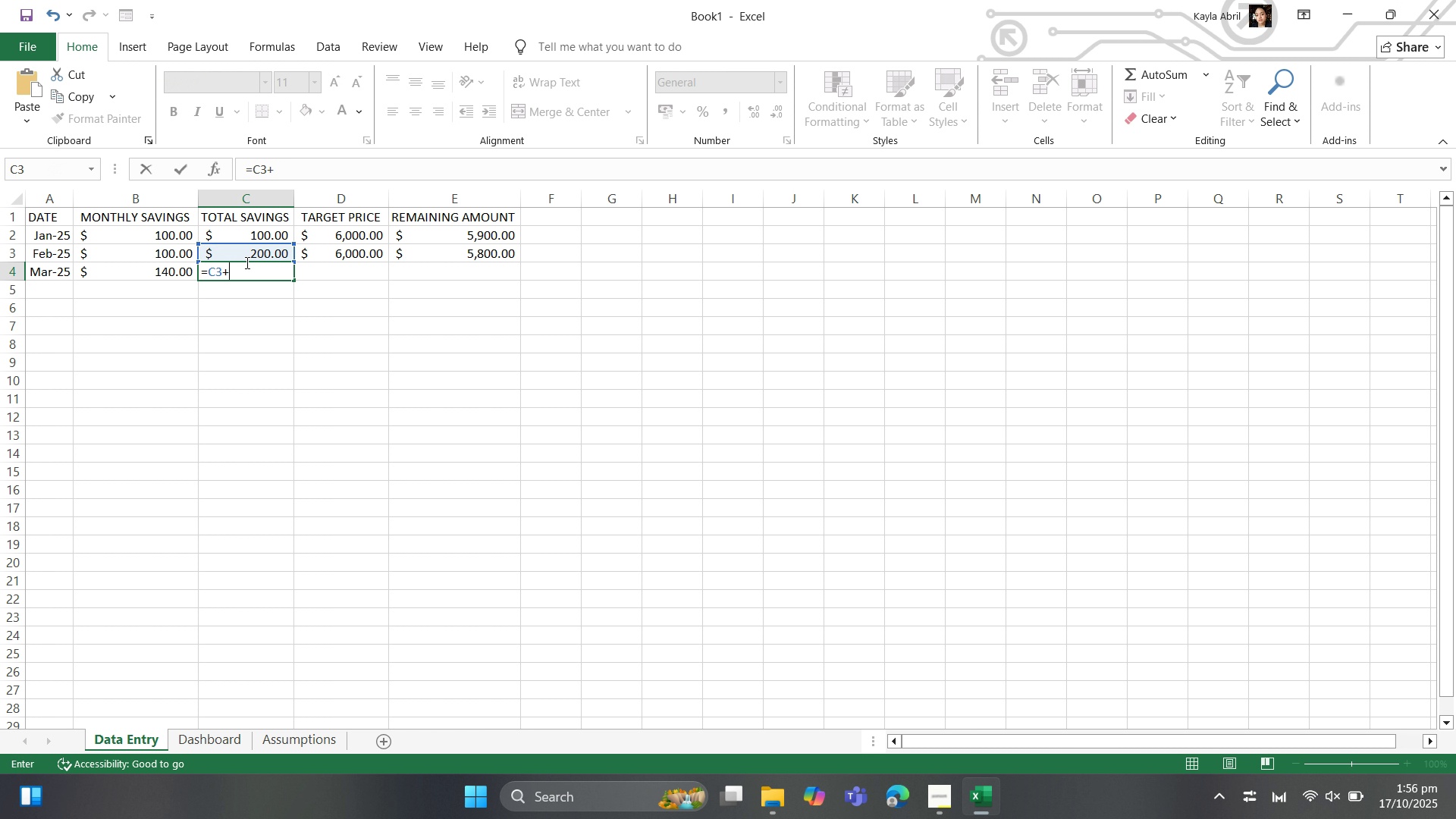 
key(Shift+Equal)
 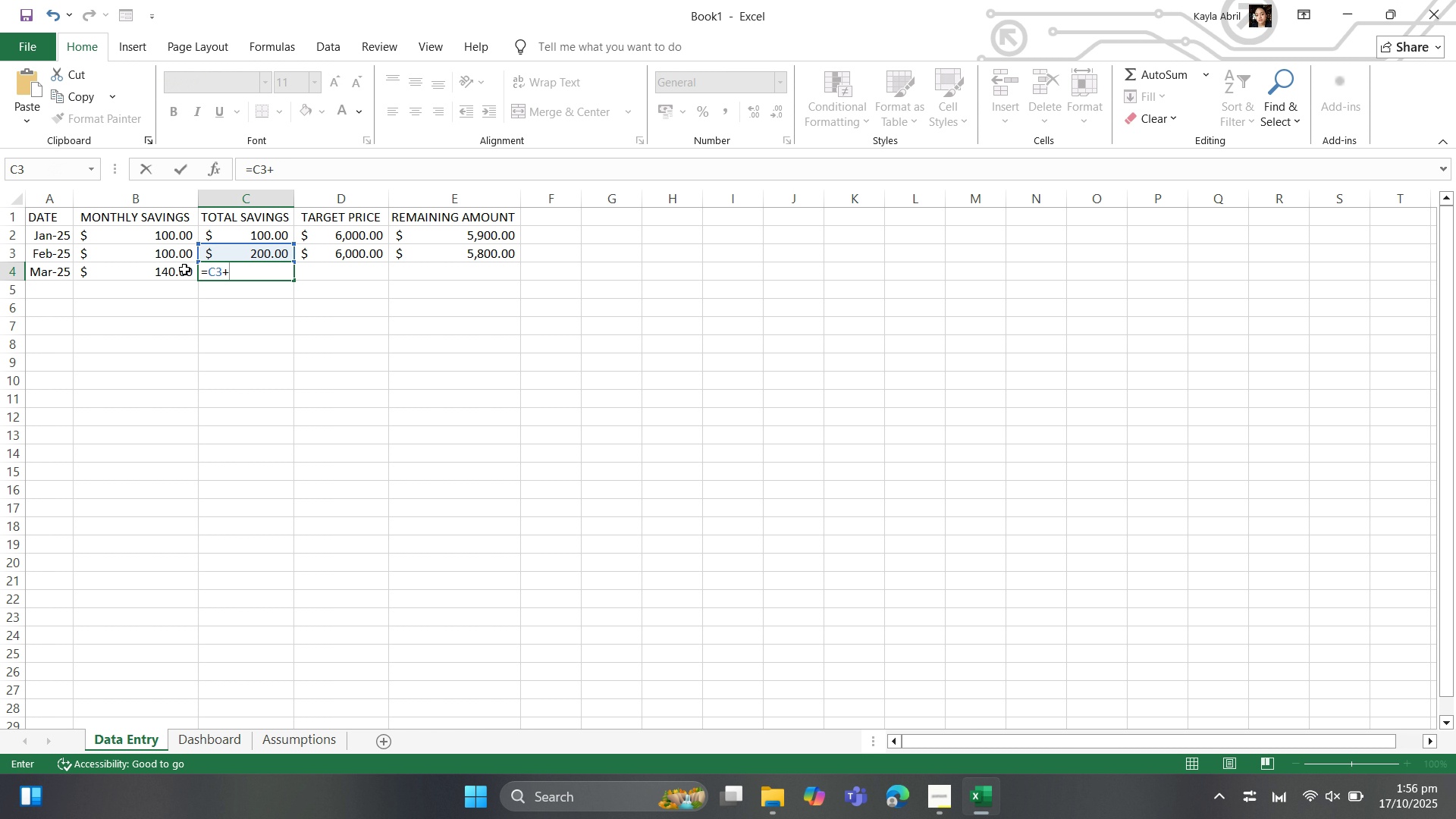 
left_click([173, 279])
 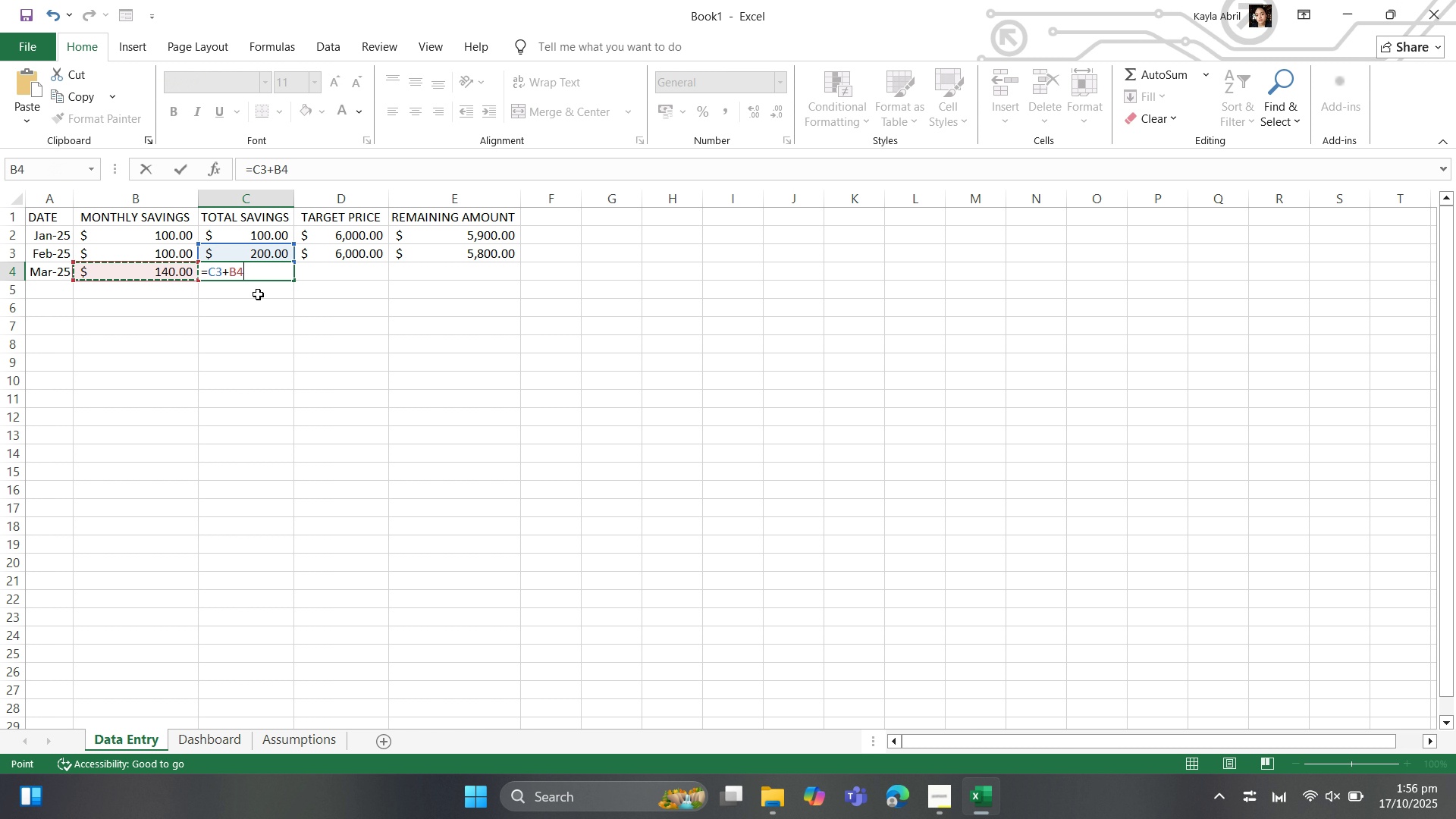 
key(Enter)
 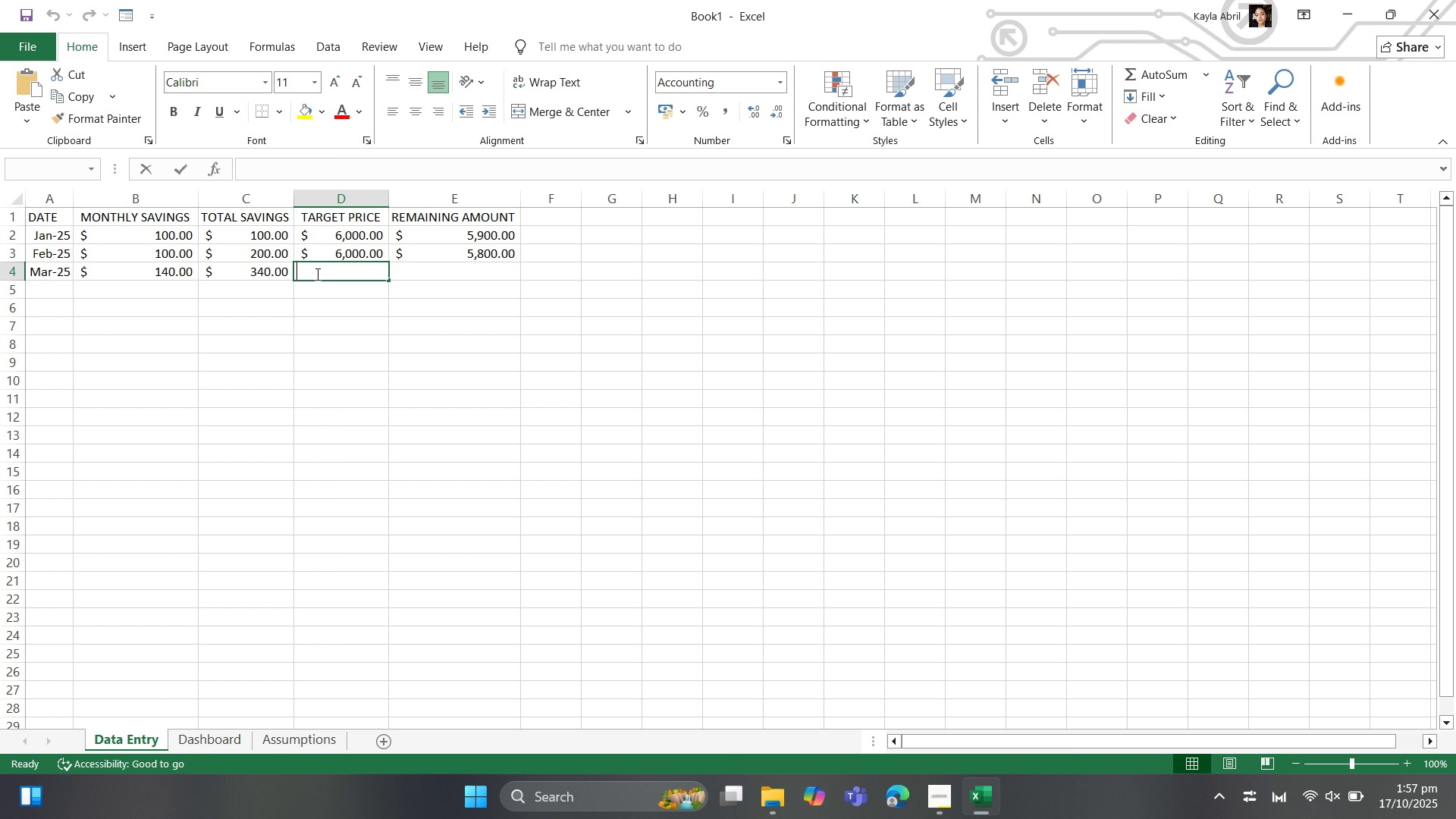 
wait(5.26)
 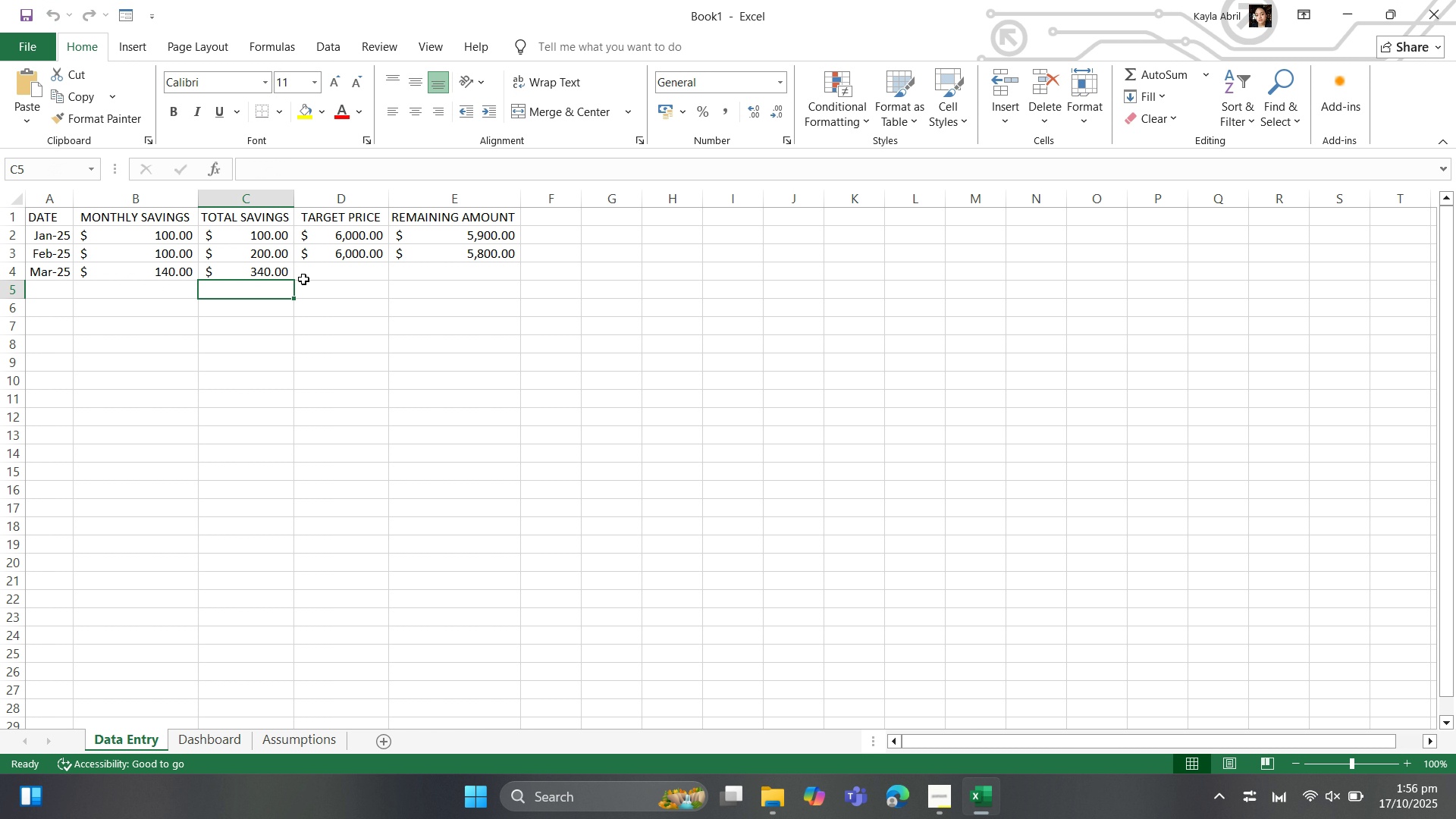 
type(6000)
 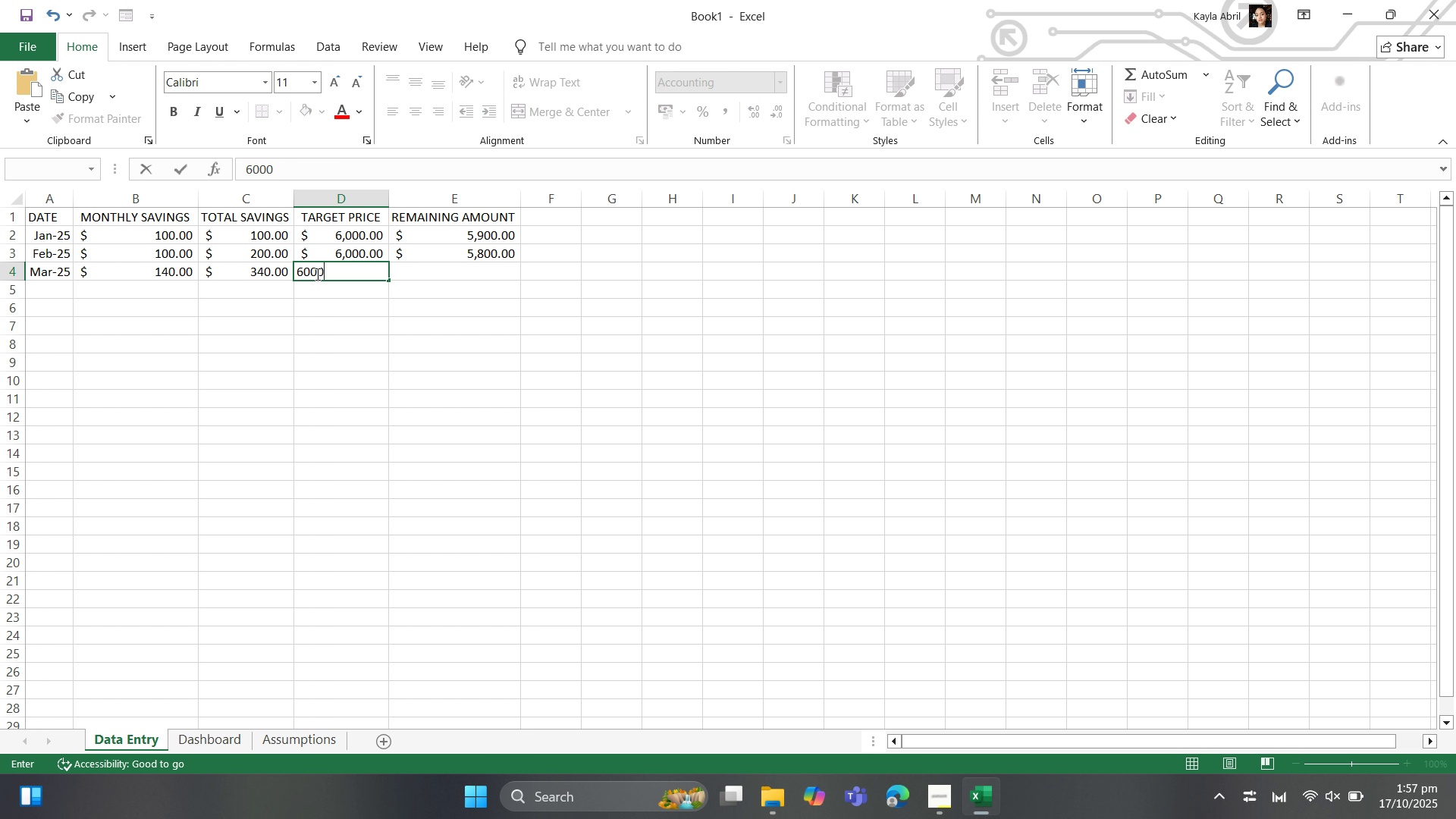 
key(ArrowRight)
 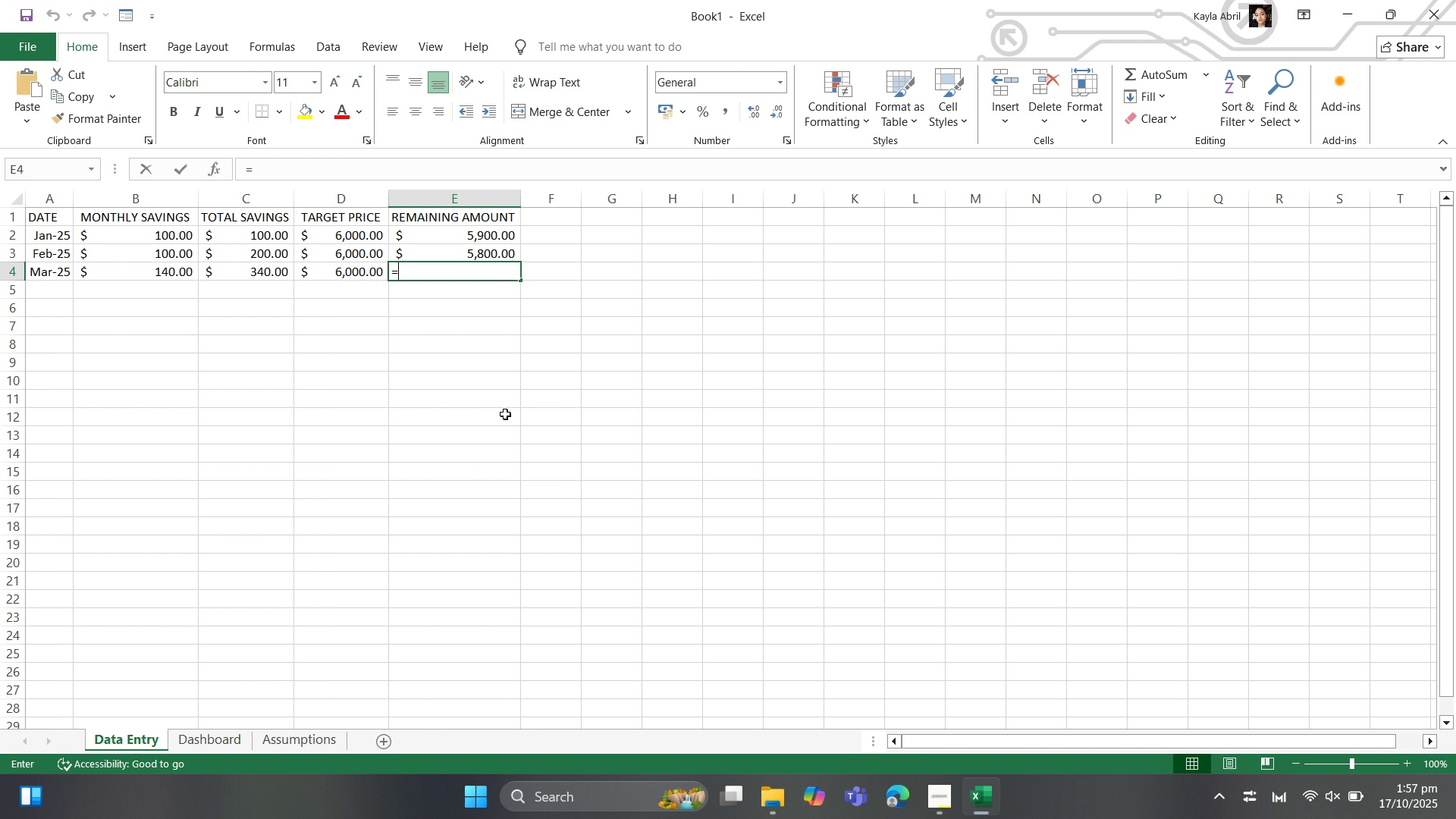 
key(Equal)
 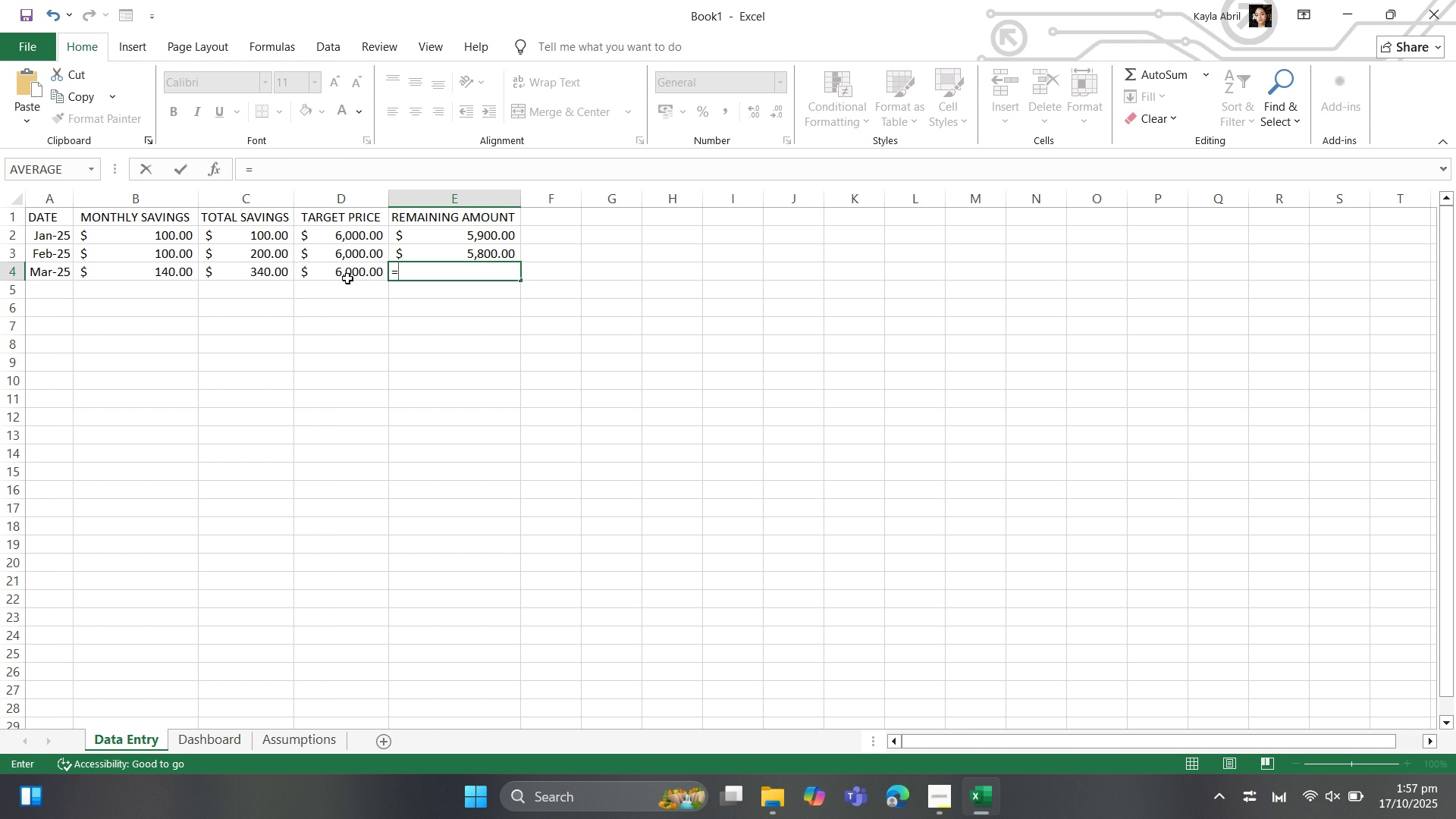 
wait(12.8)
 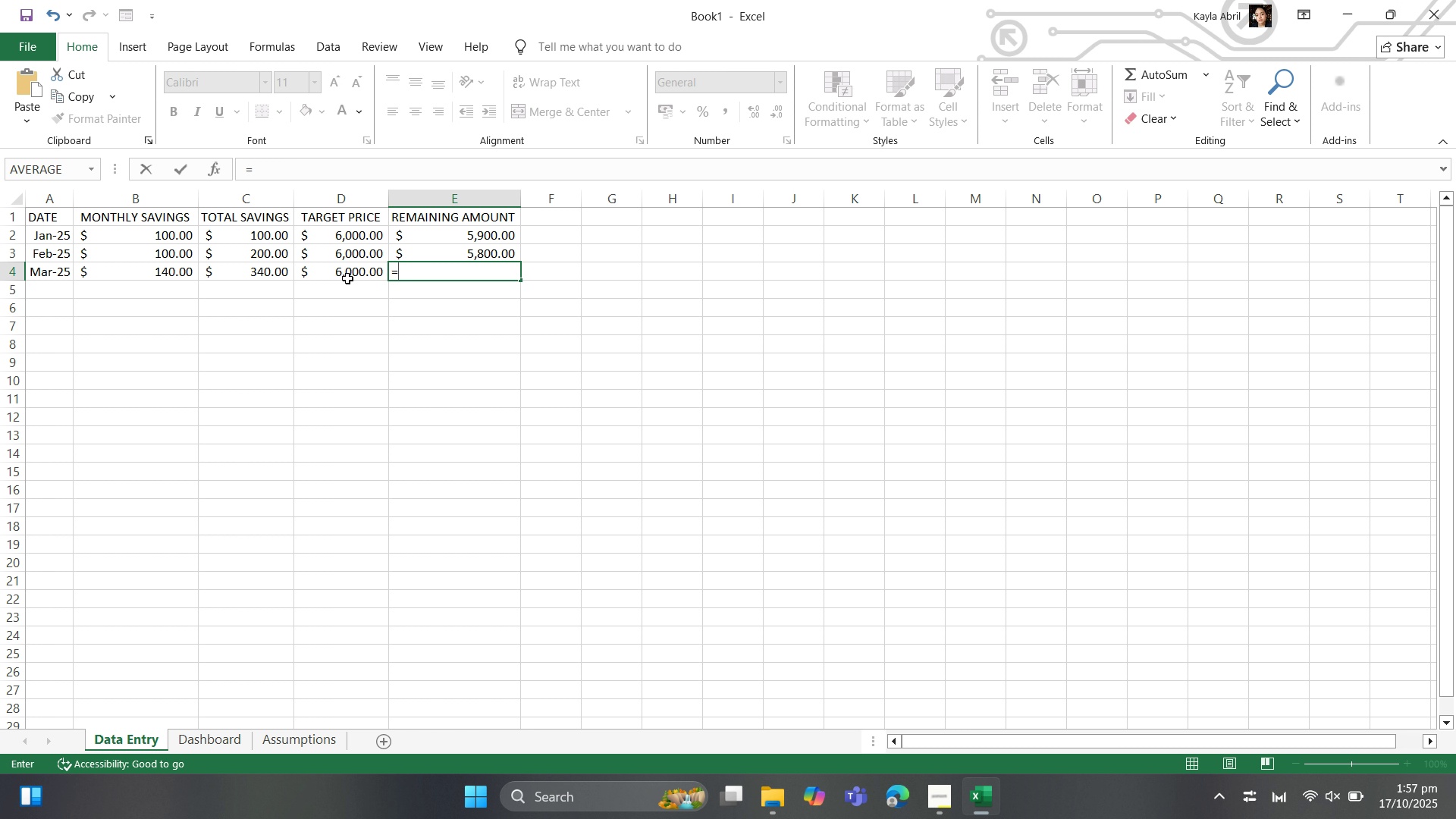 
left_click([347, 278])
 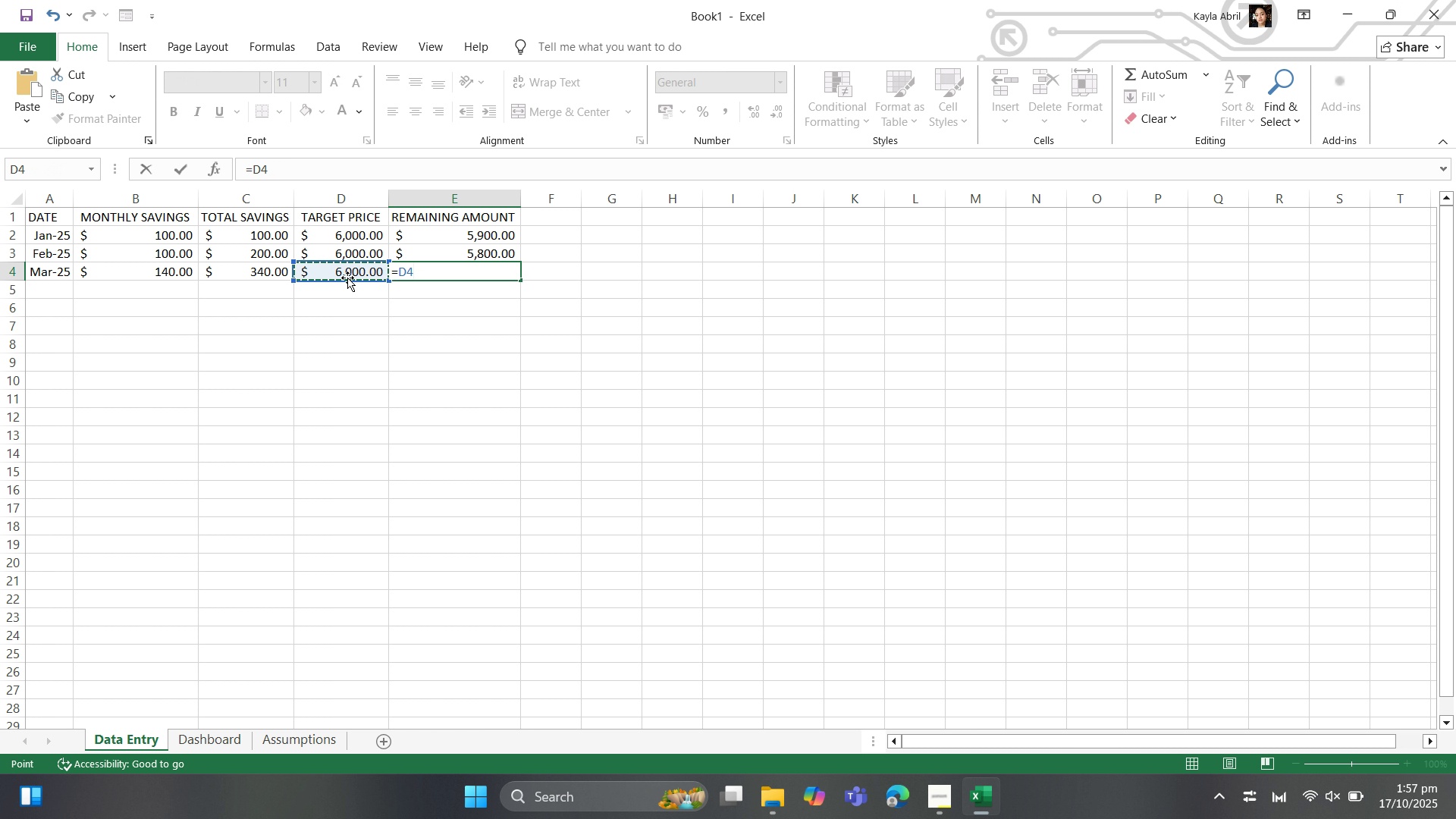 
key(Minus)
 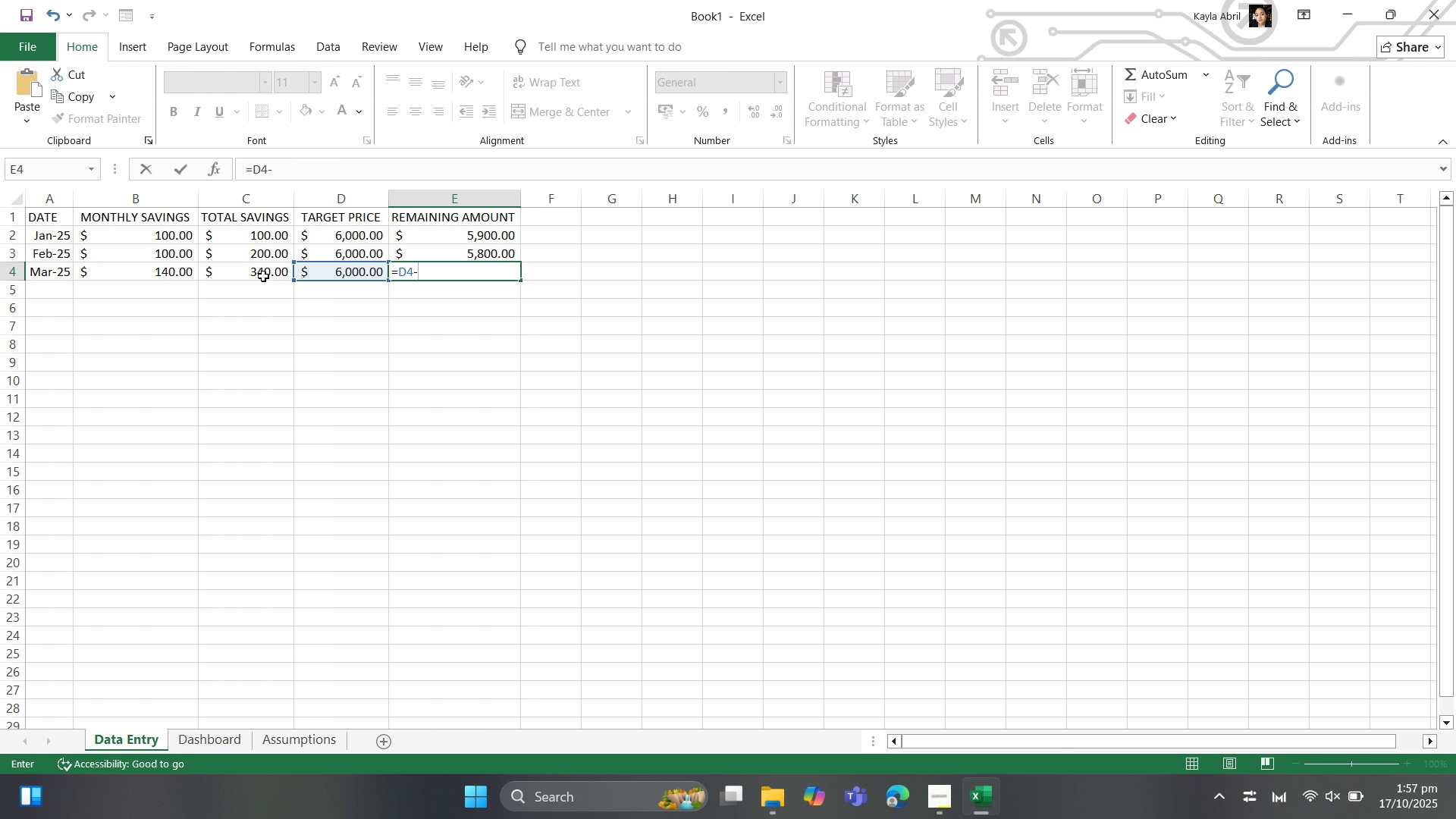 
left_click([263, 276])
 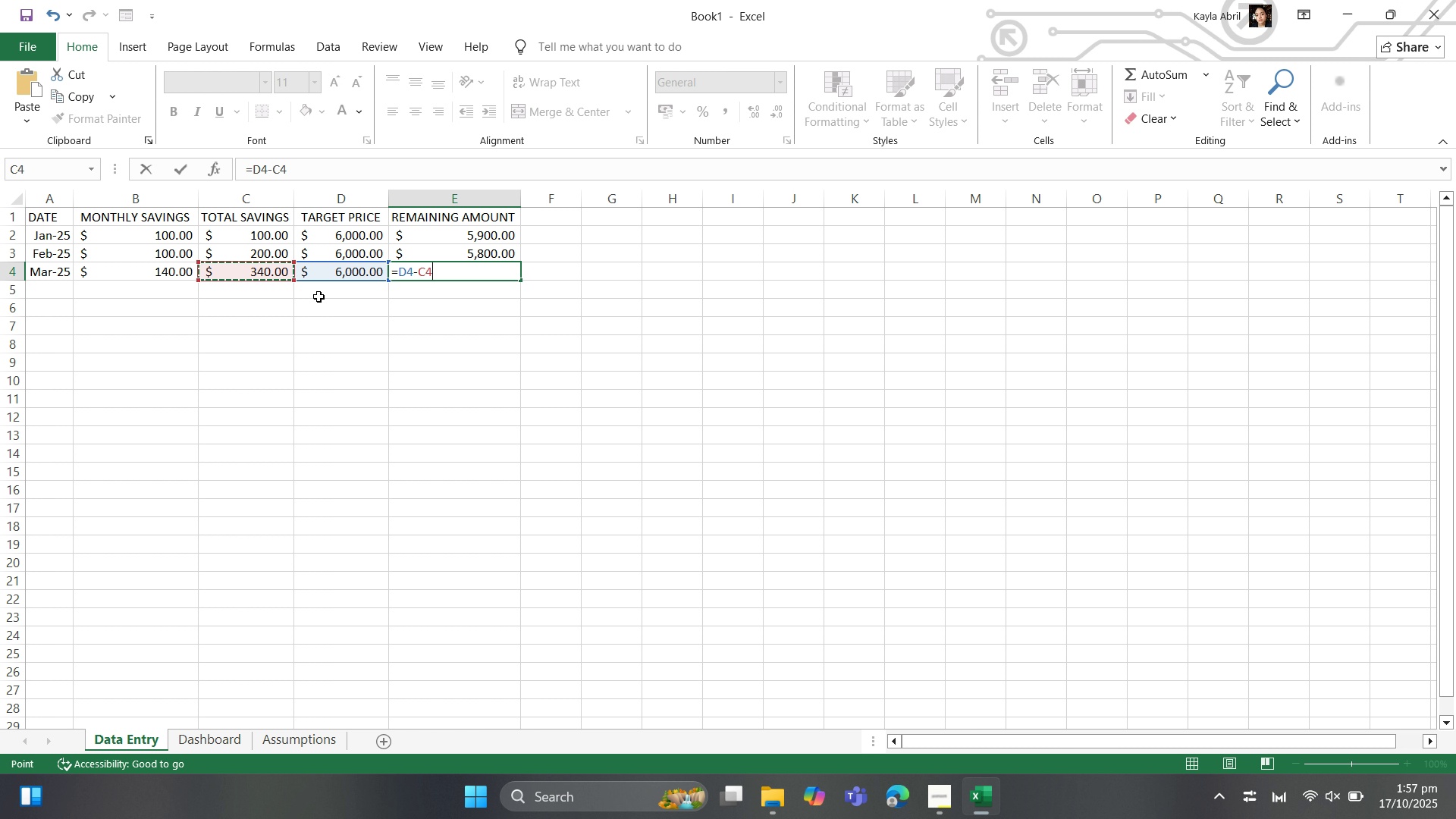 
key(Enter)
 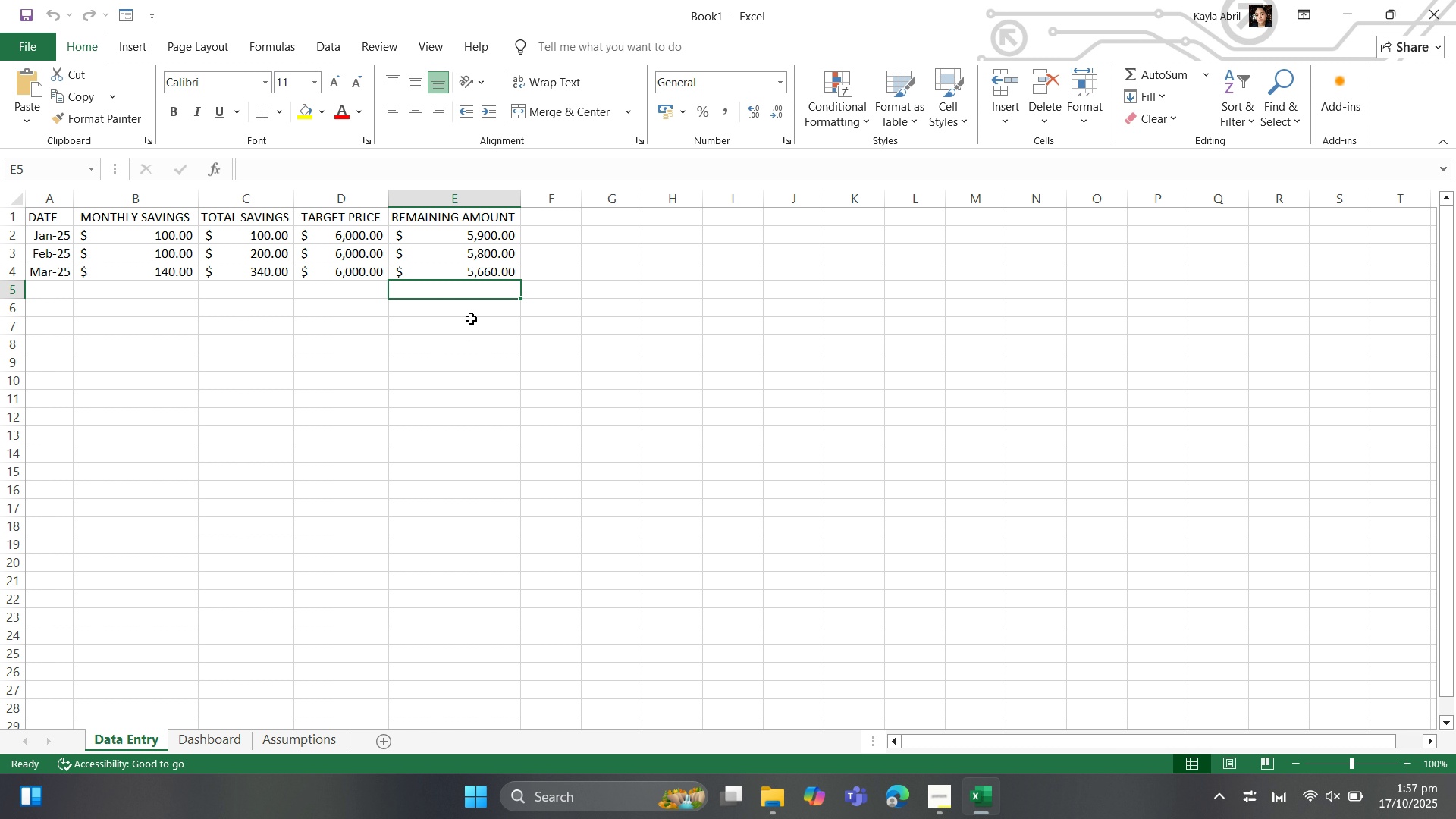 
wait(13.43)
 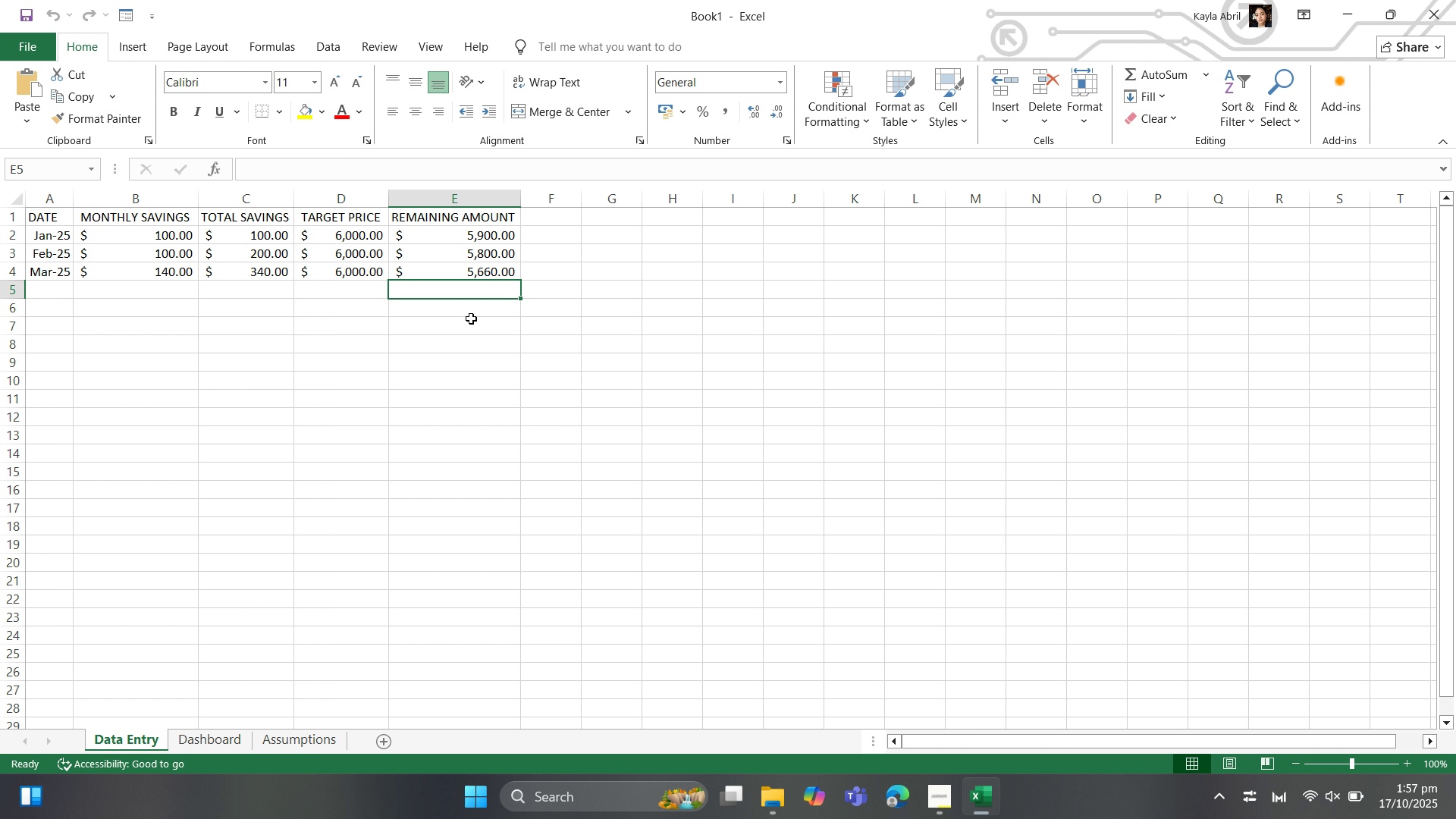 
left_click([276, 230])
 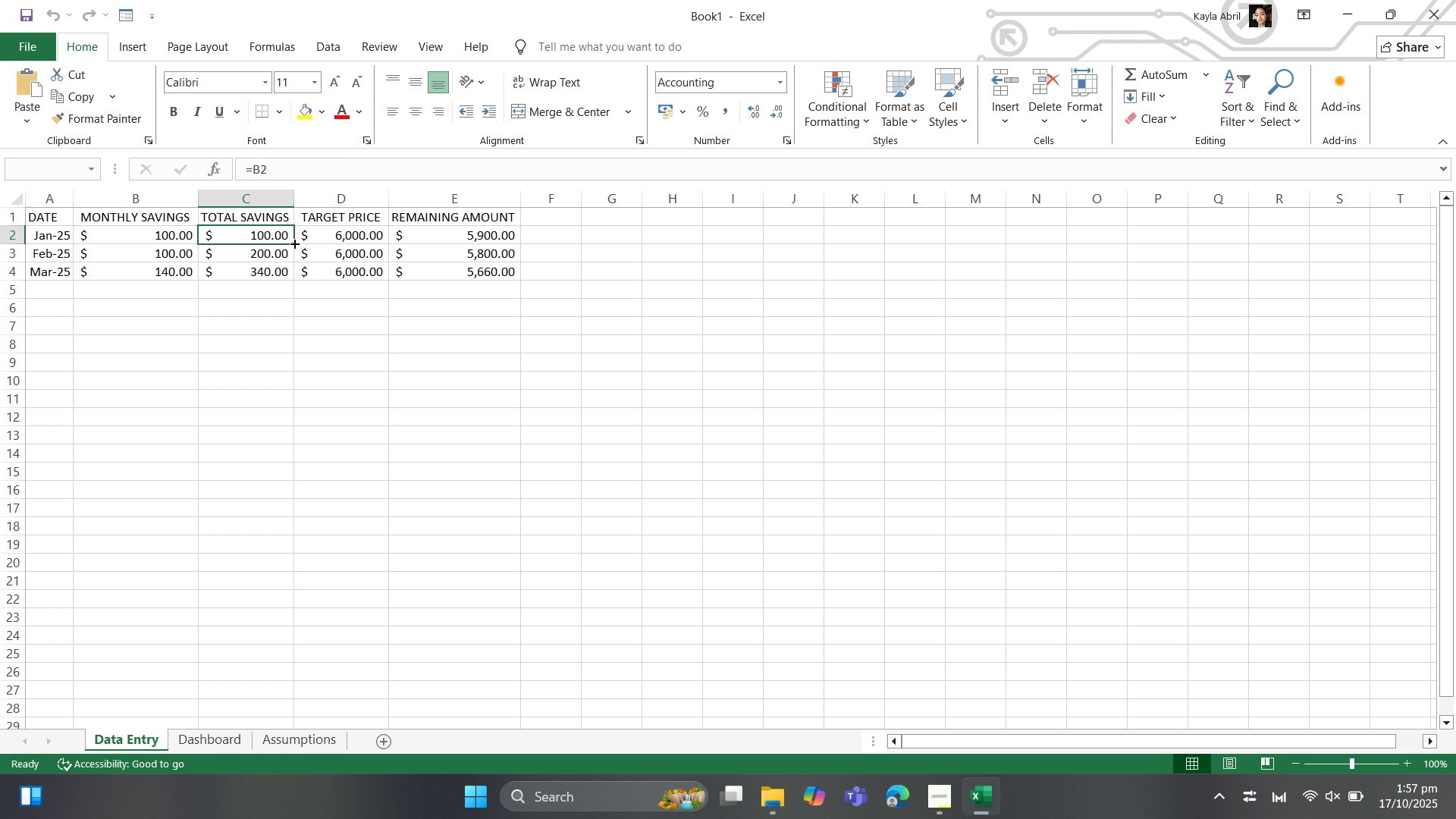 
wait(6.26)
 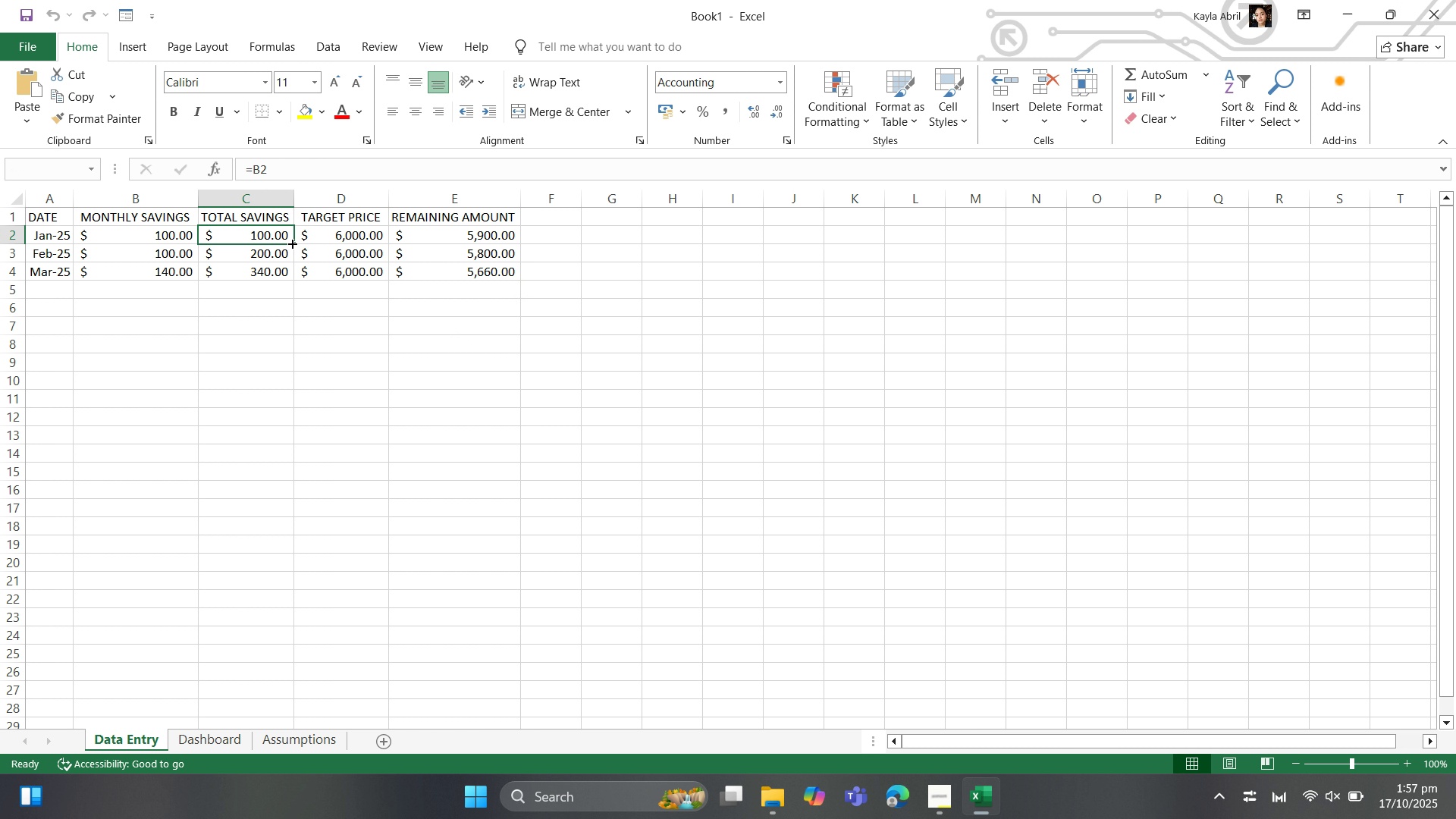 
left_click_drag(start_coordinate=[293, 243], to_coordinate=[287, 472])
 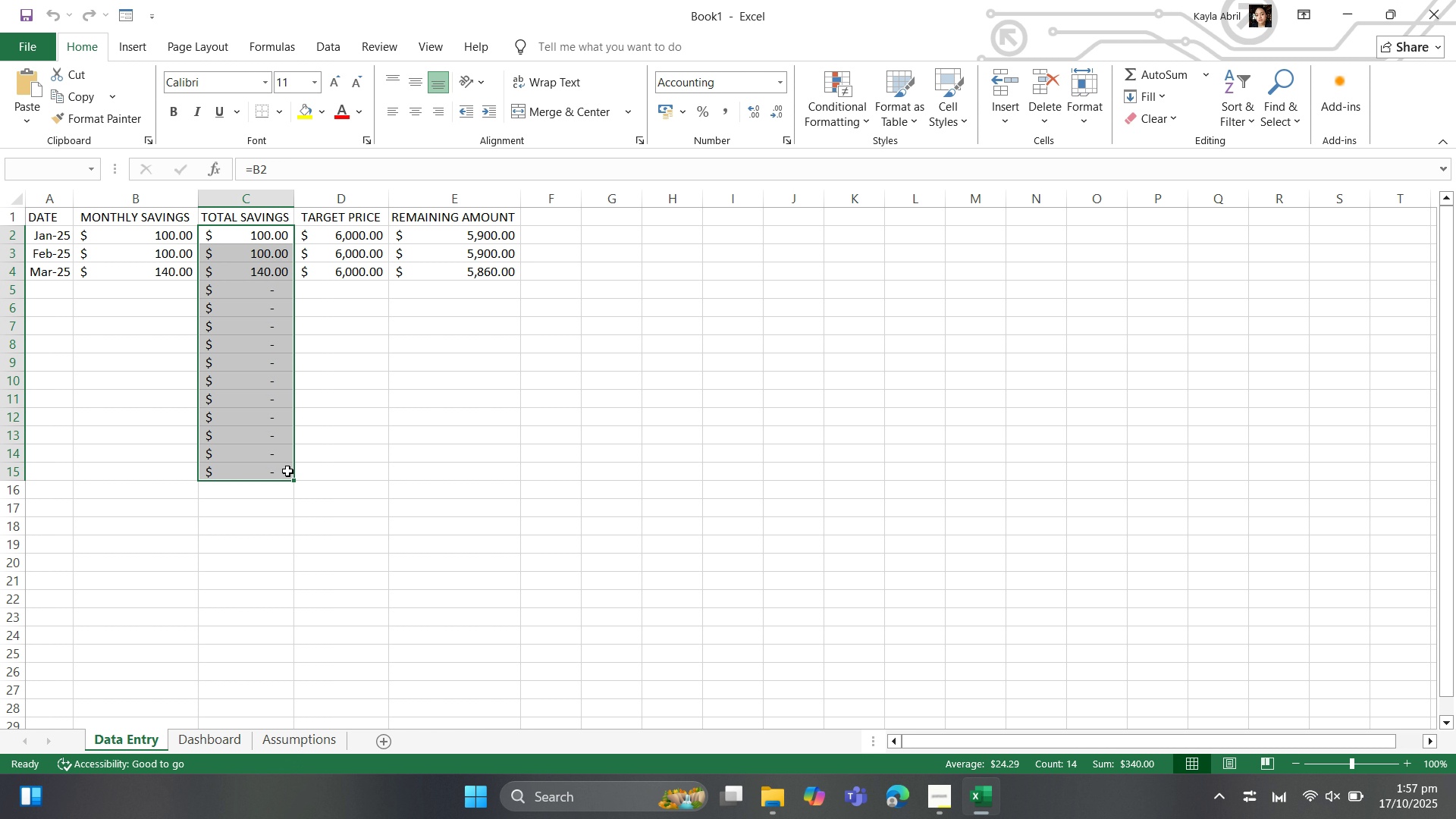 
wait(9.22)
 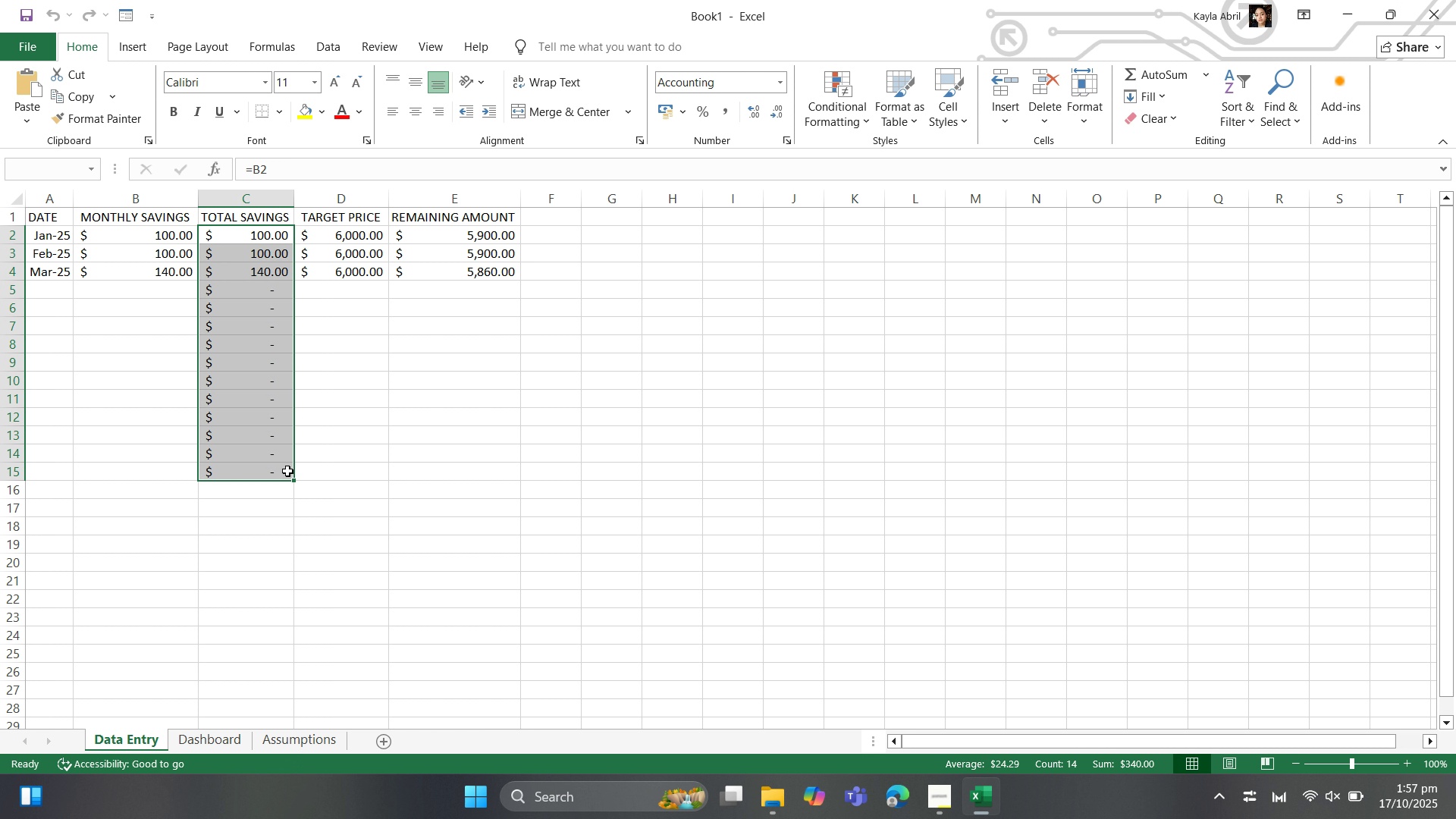 
key(Control+Z)
 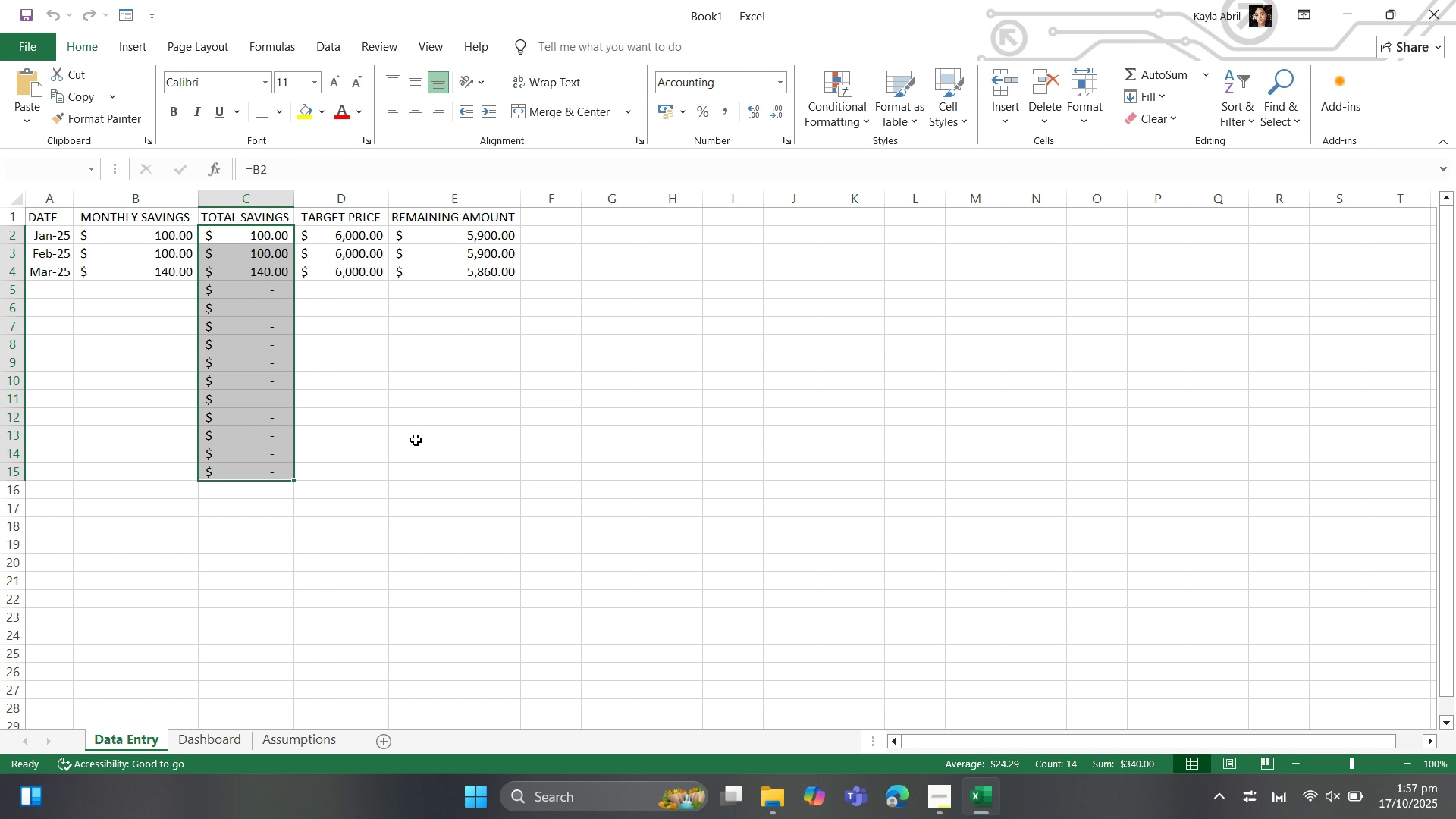 
key(Control+Z)
 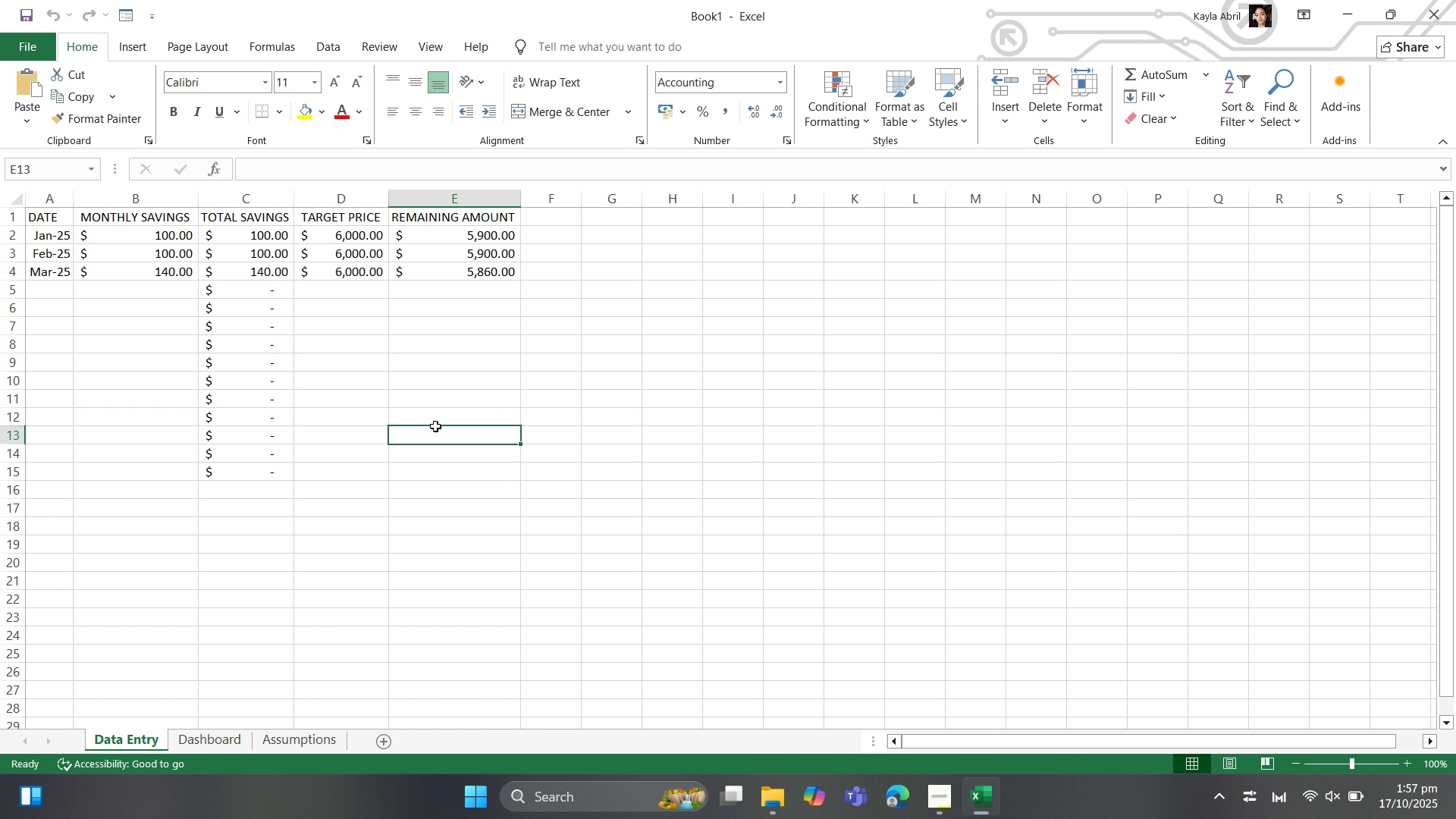 
left_click([435, 426])
 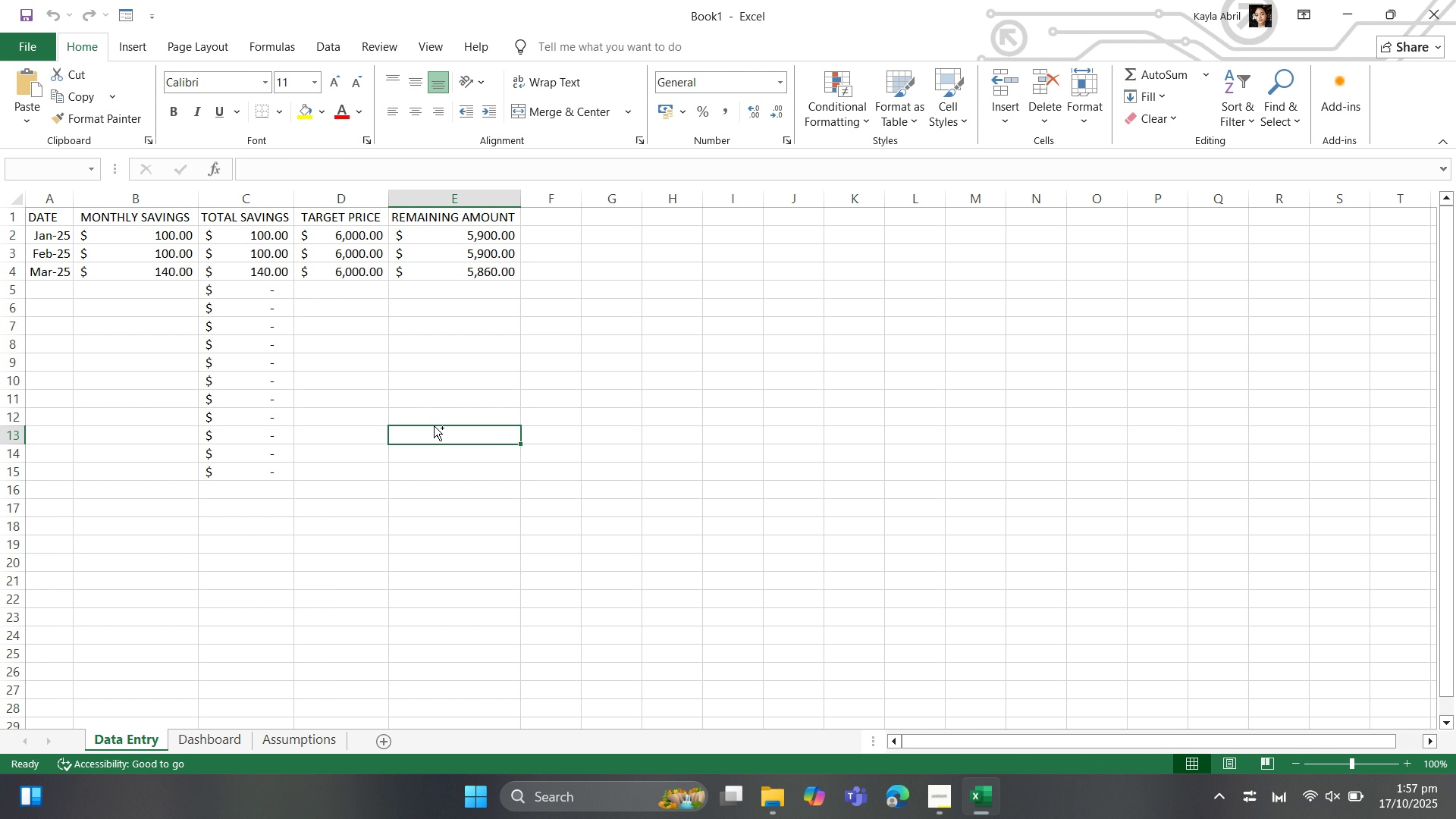 
key(Control+Z)
 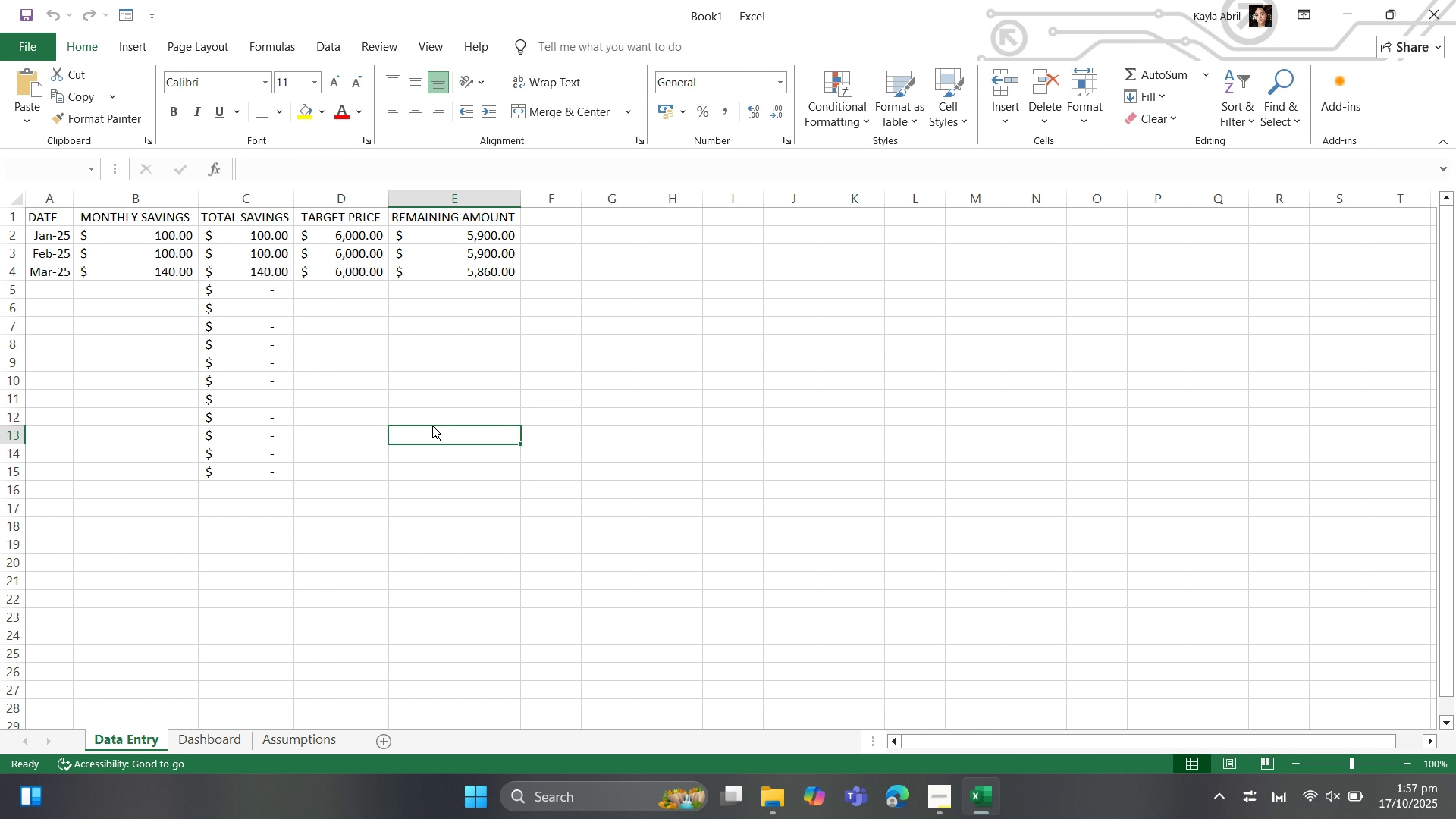 
key(Control+Z)
 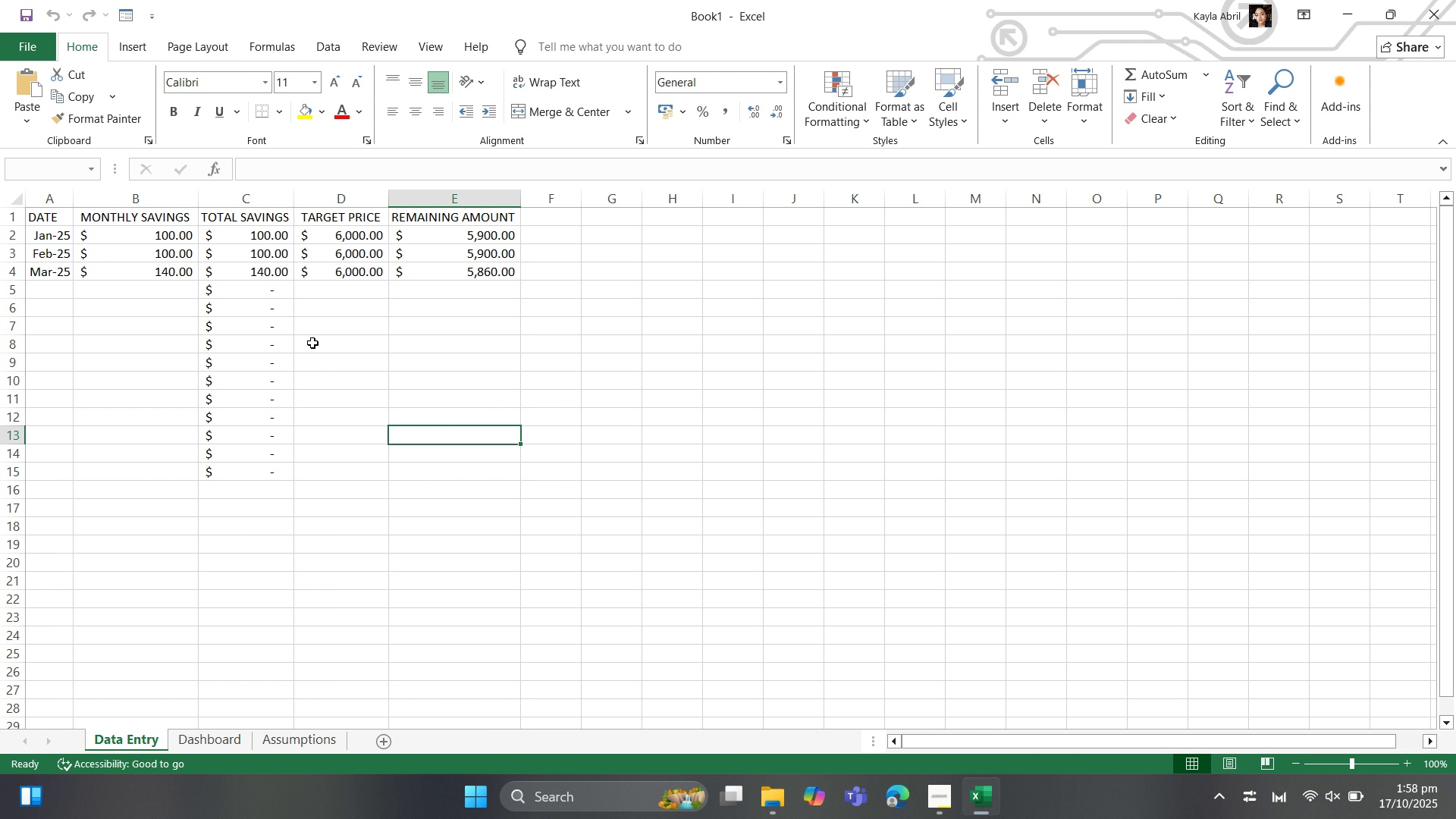 
left_click([261, 344])
 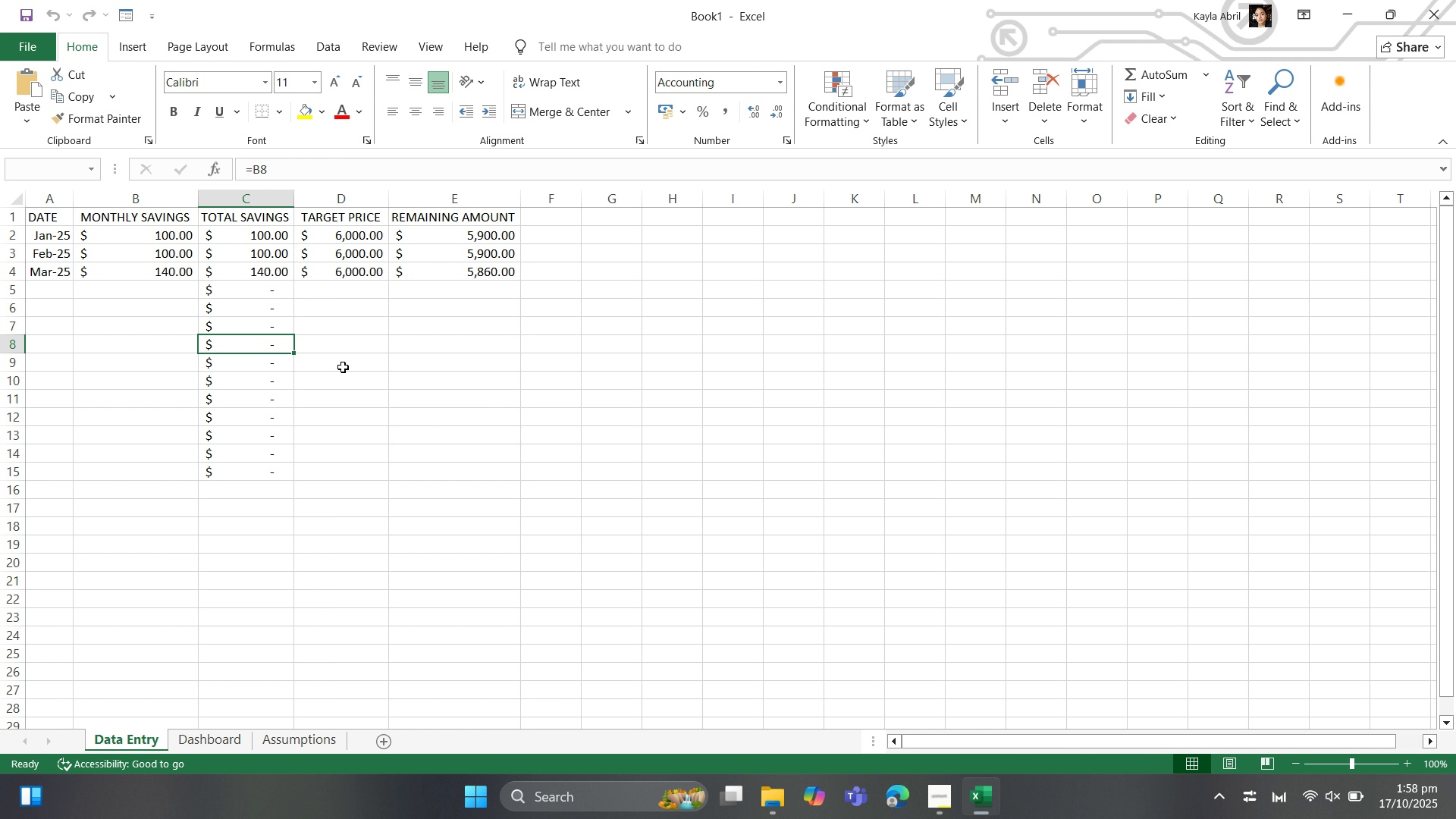 
key(Control+Z)
 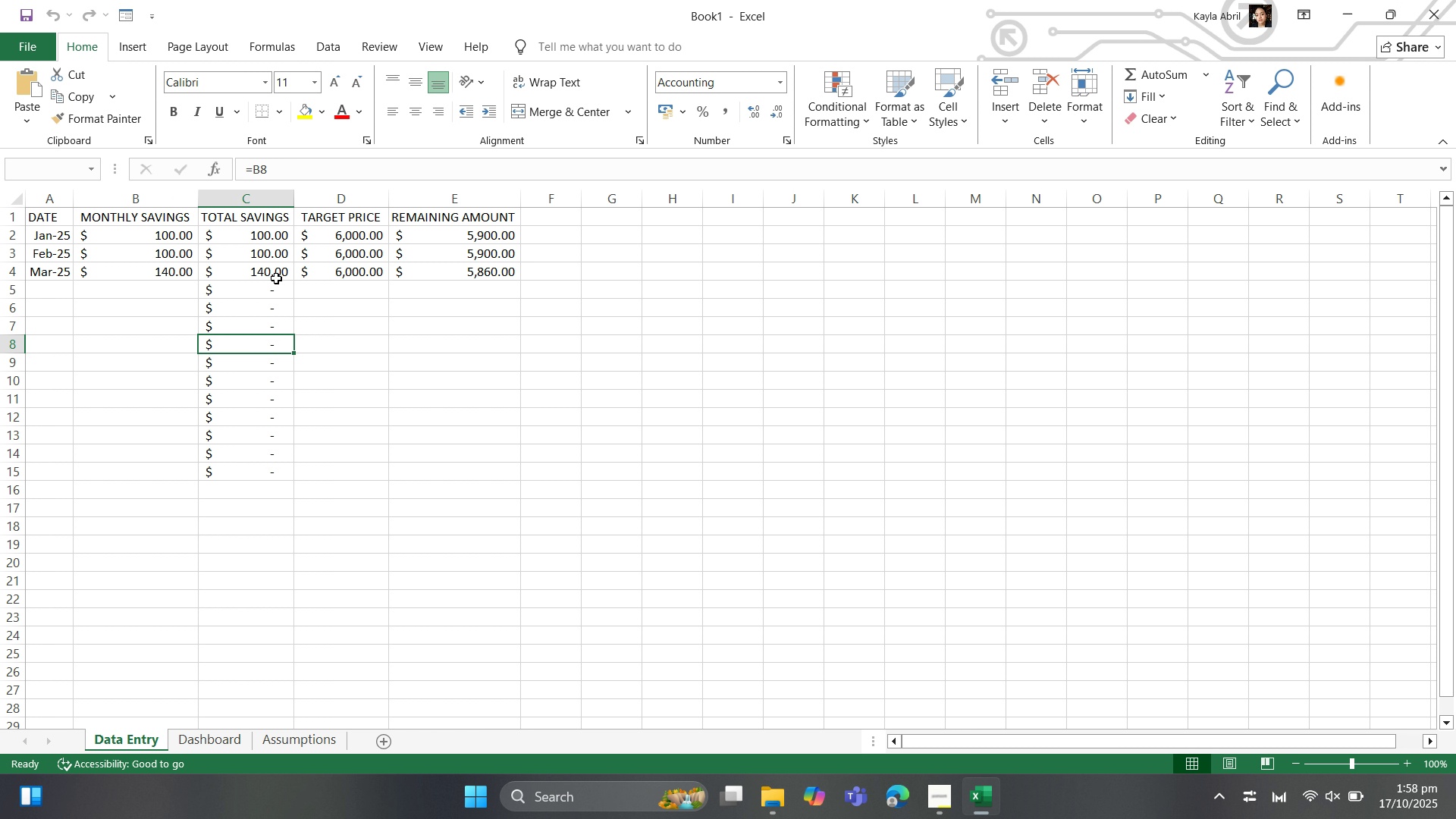 
left_click([272, 232])
 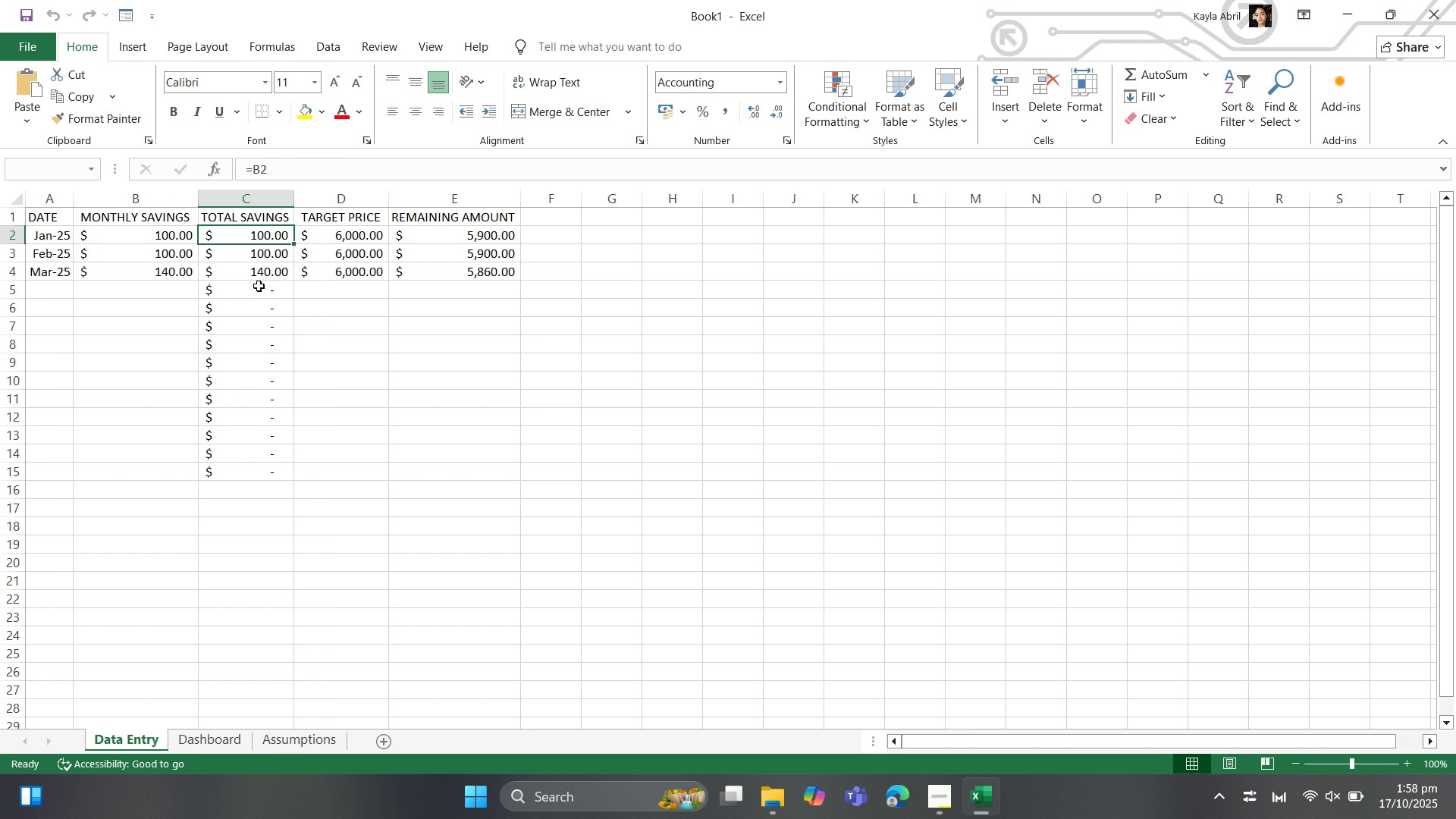 
left_click([264, 253])
 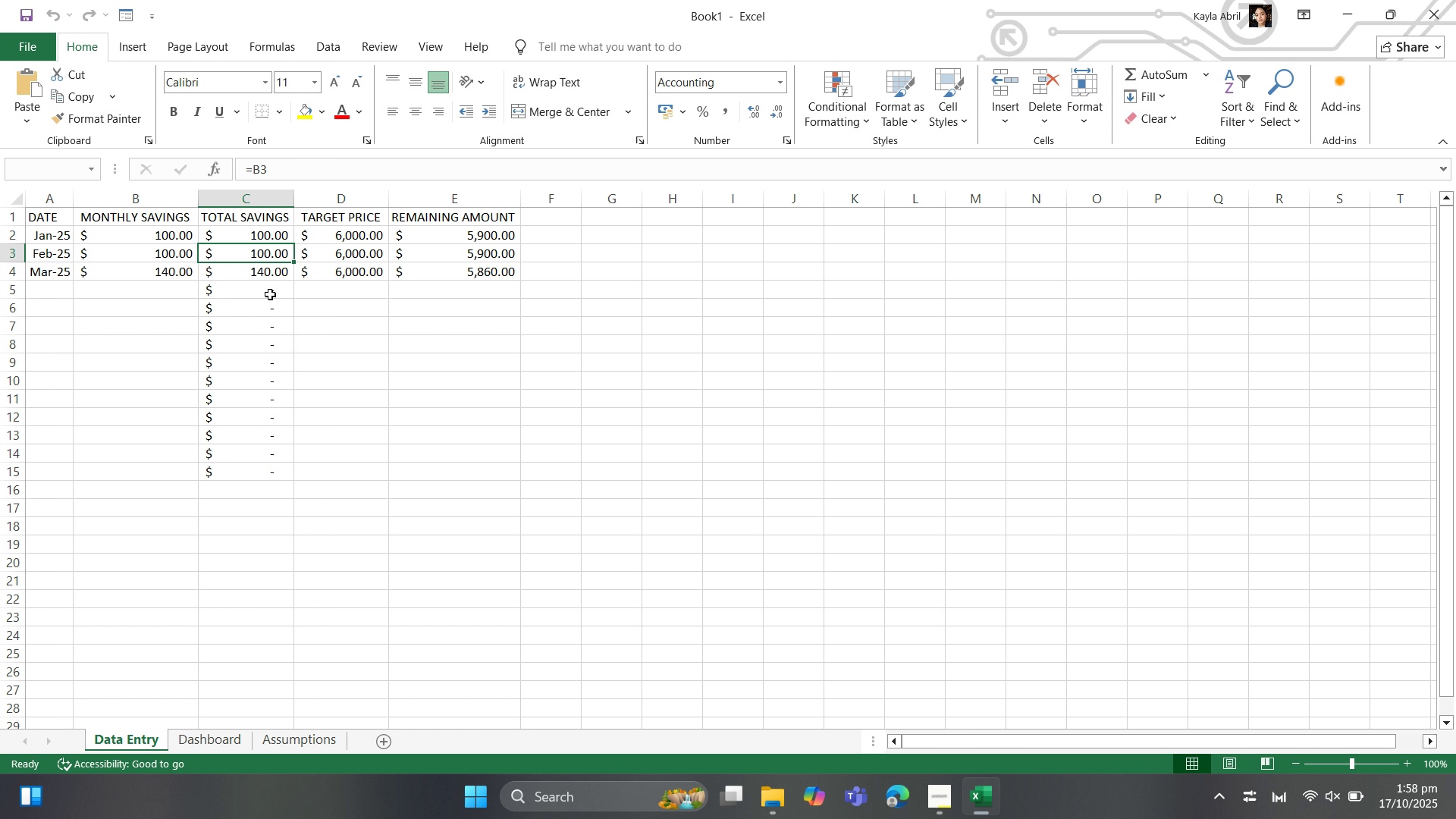 
left_click_drag(start_coordinate=[270, 292], to_coordinate=[265, 485])
 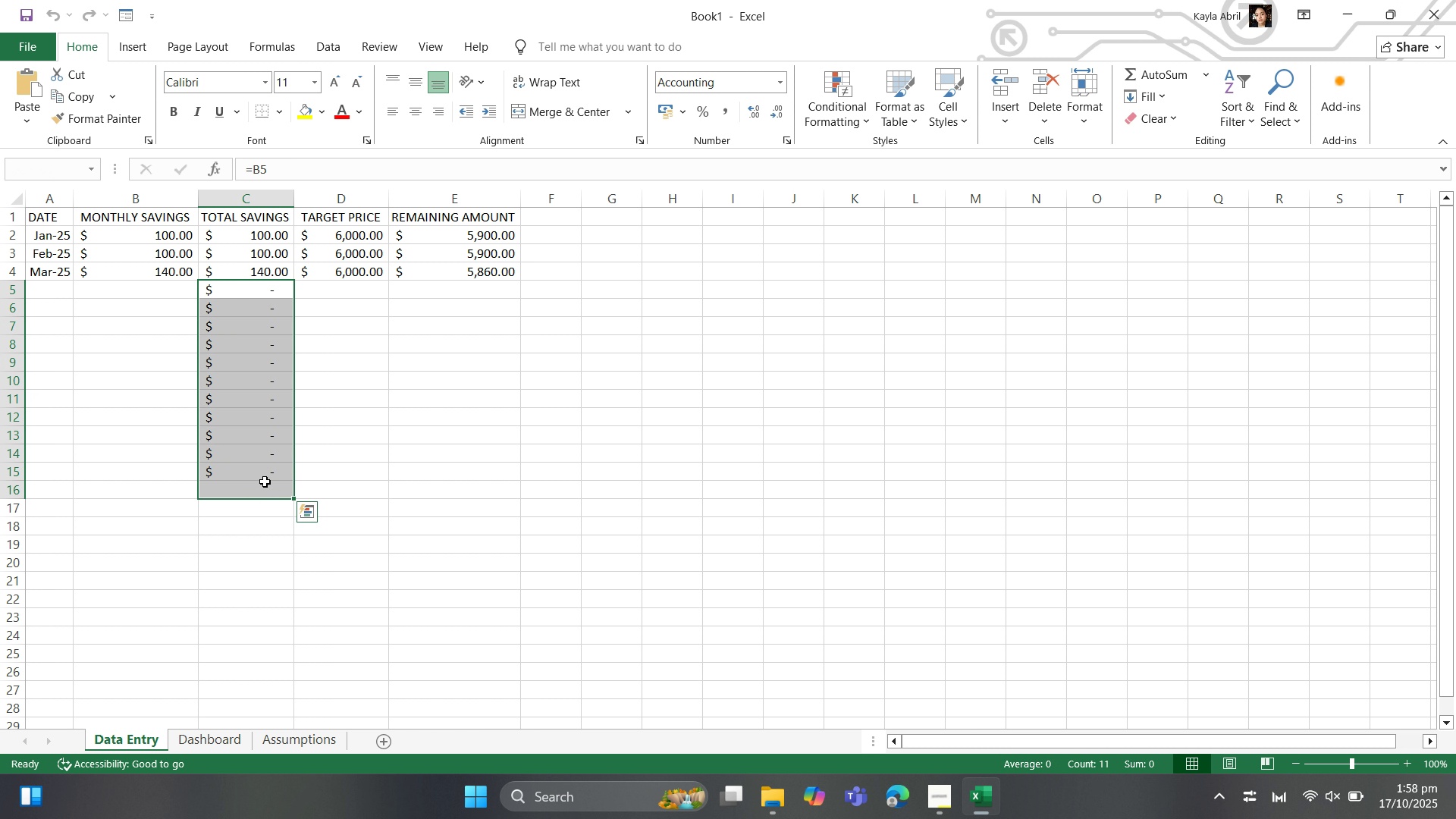 
key(Delete)
 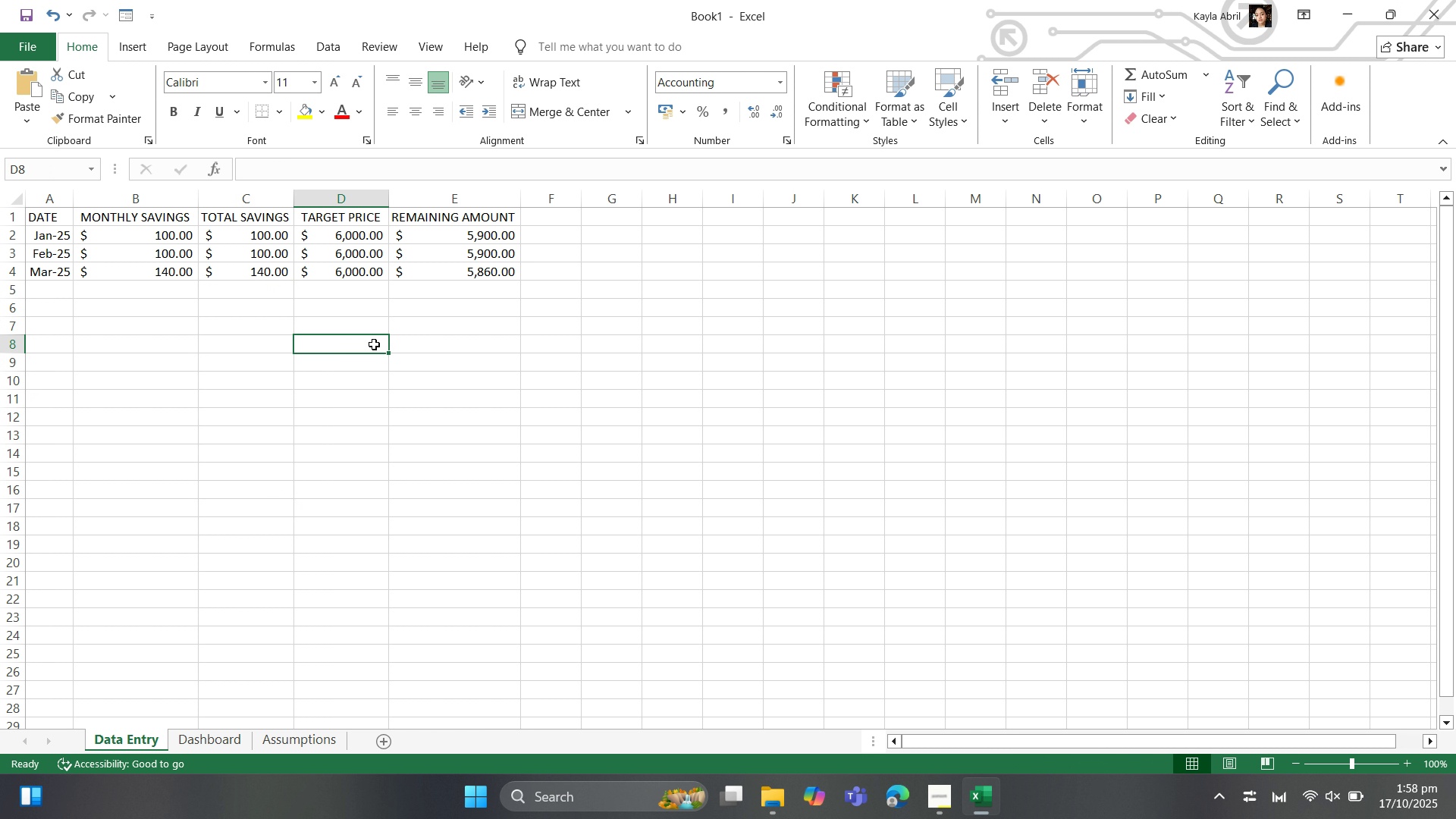 
left_click([374, 344])
 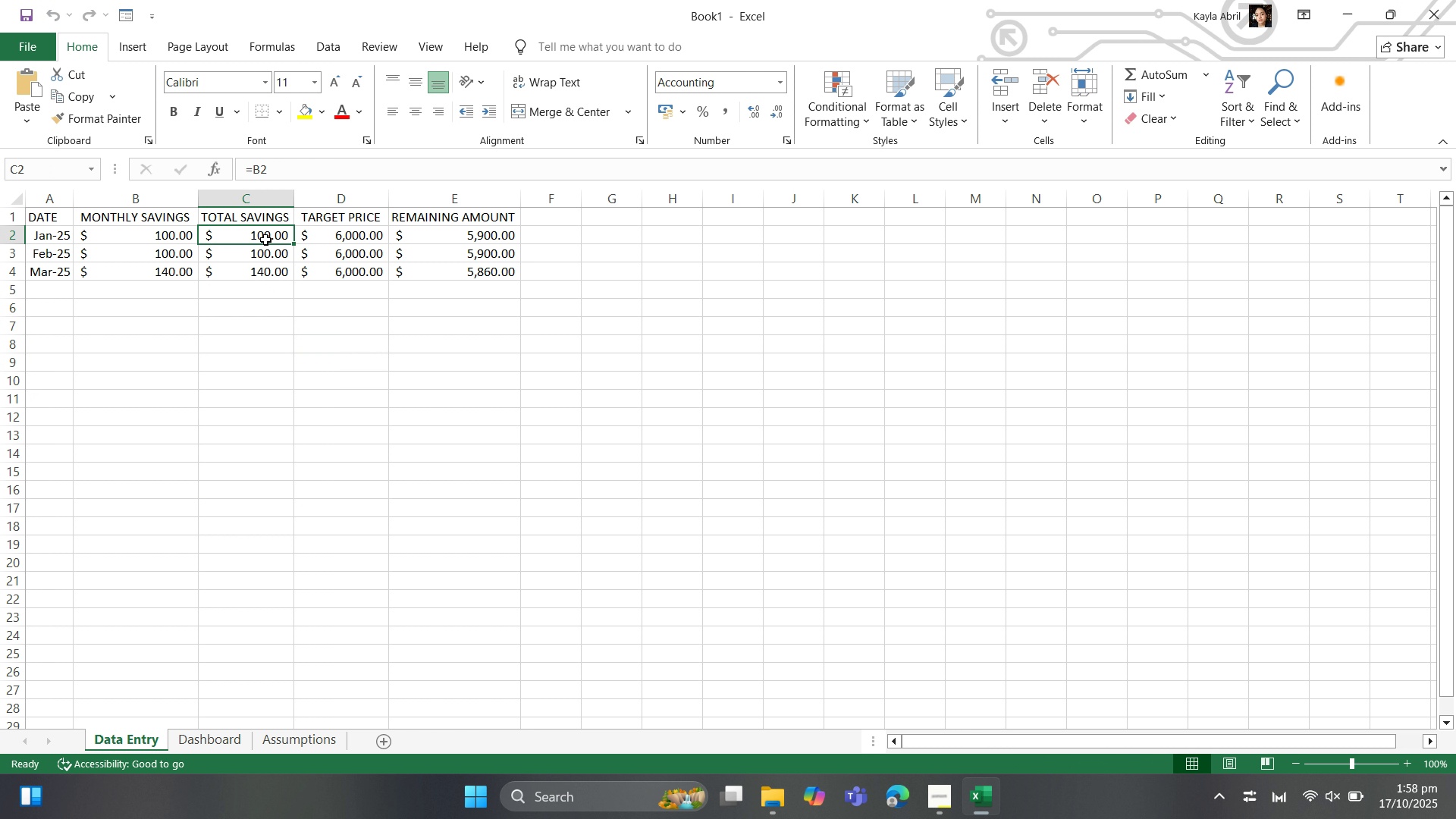 
left_click([265, 240])
 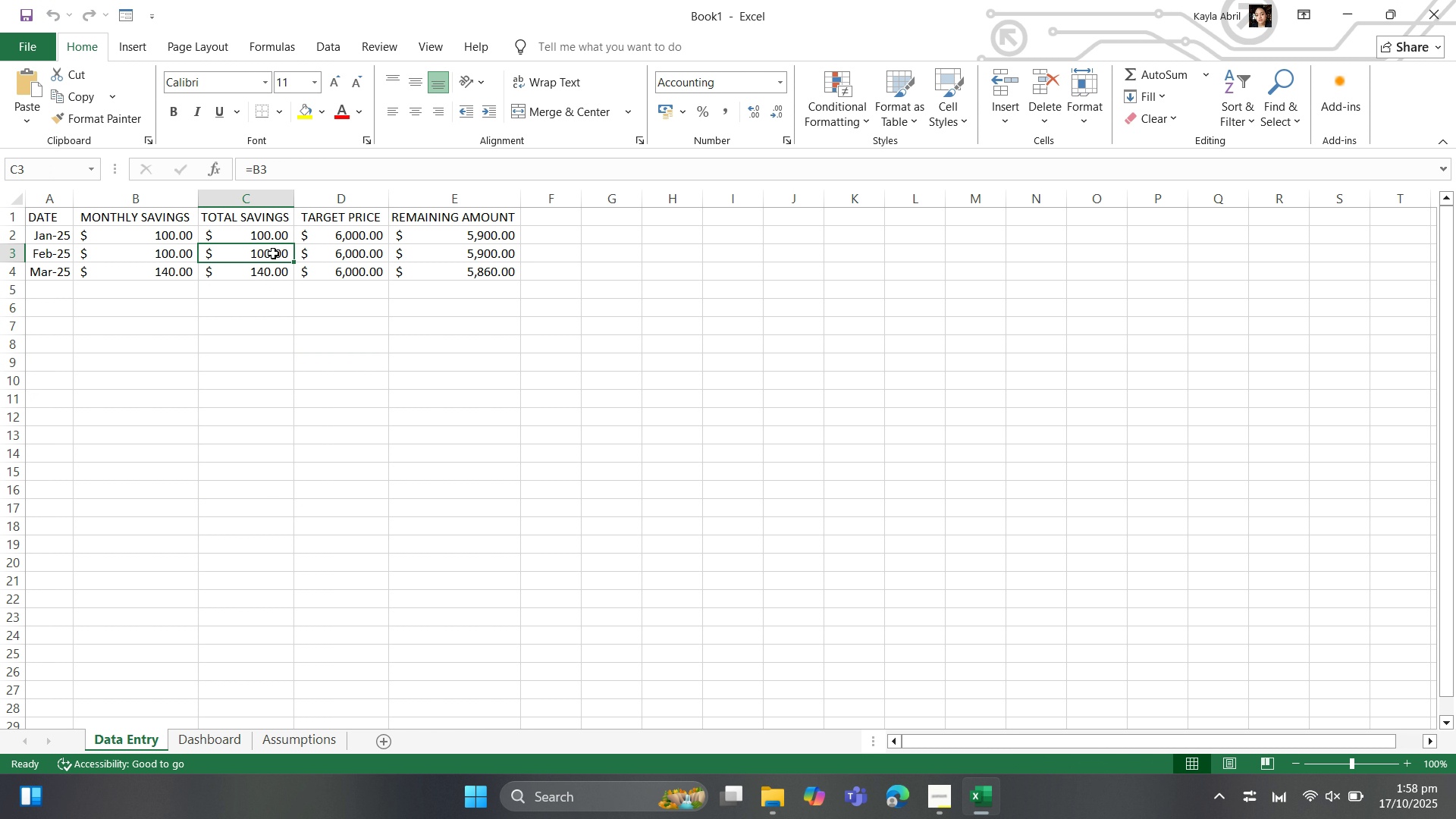 
left_click([273, 253])
 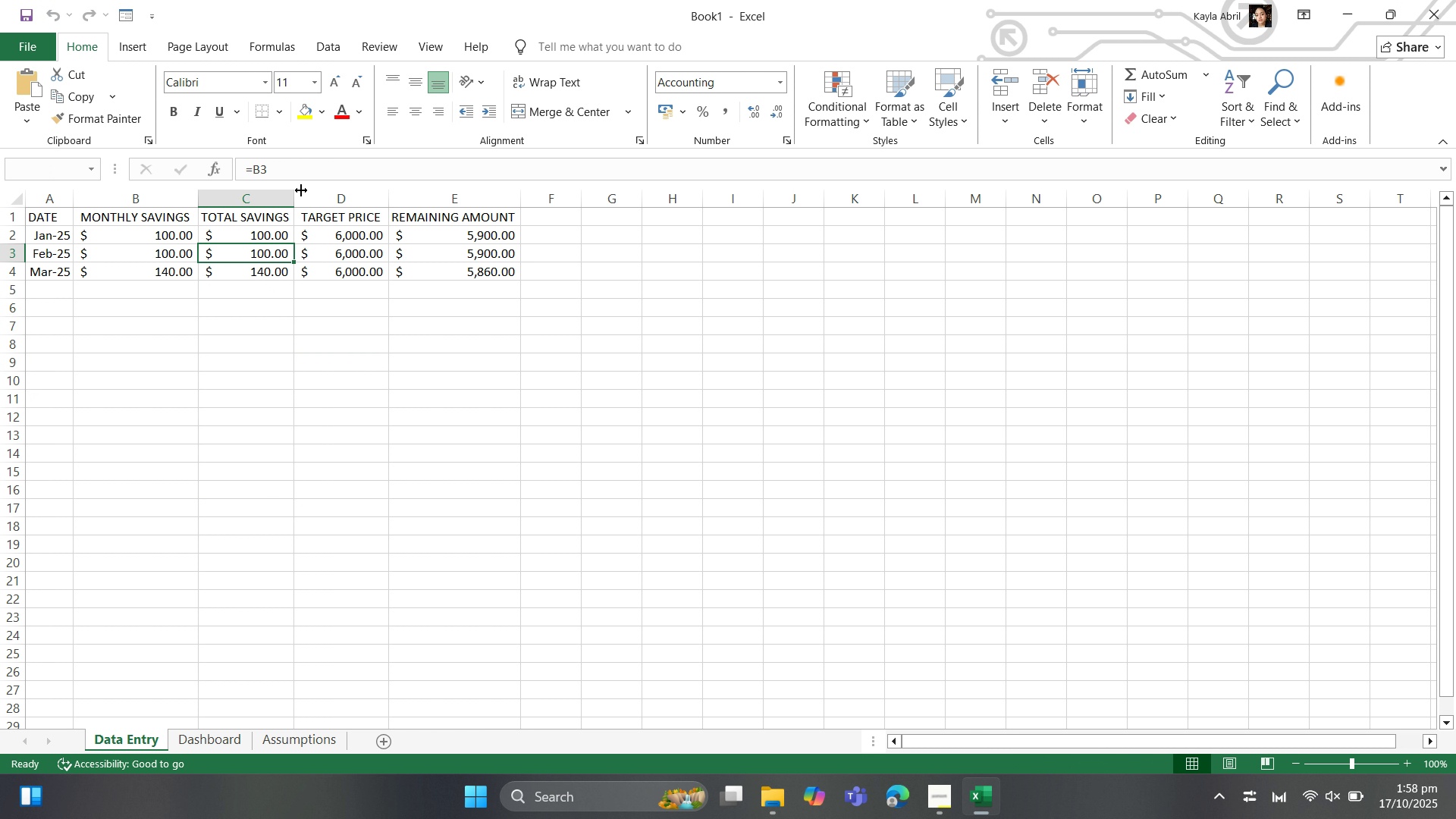 
left_click([268, 168])
 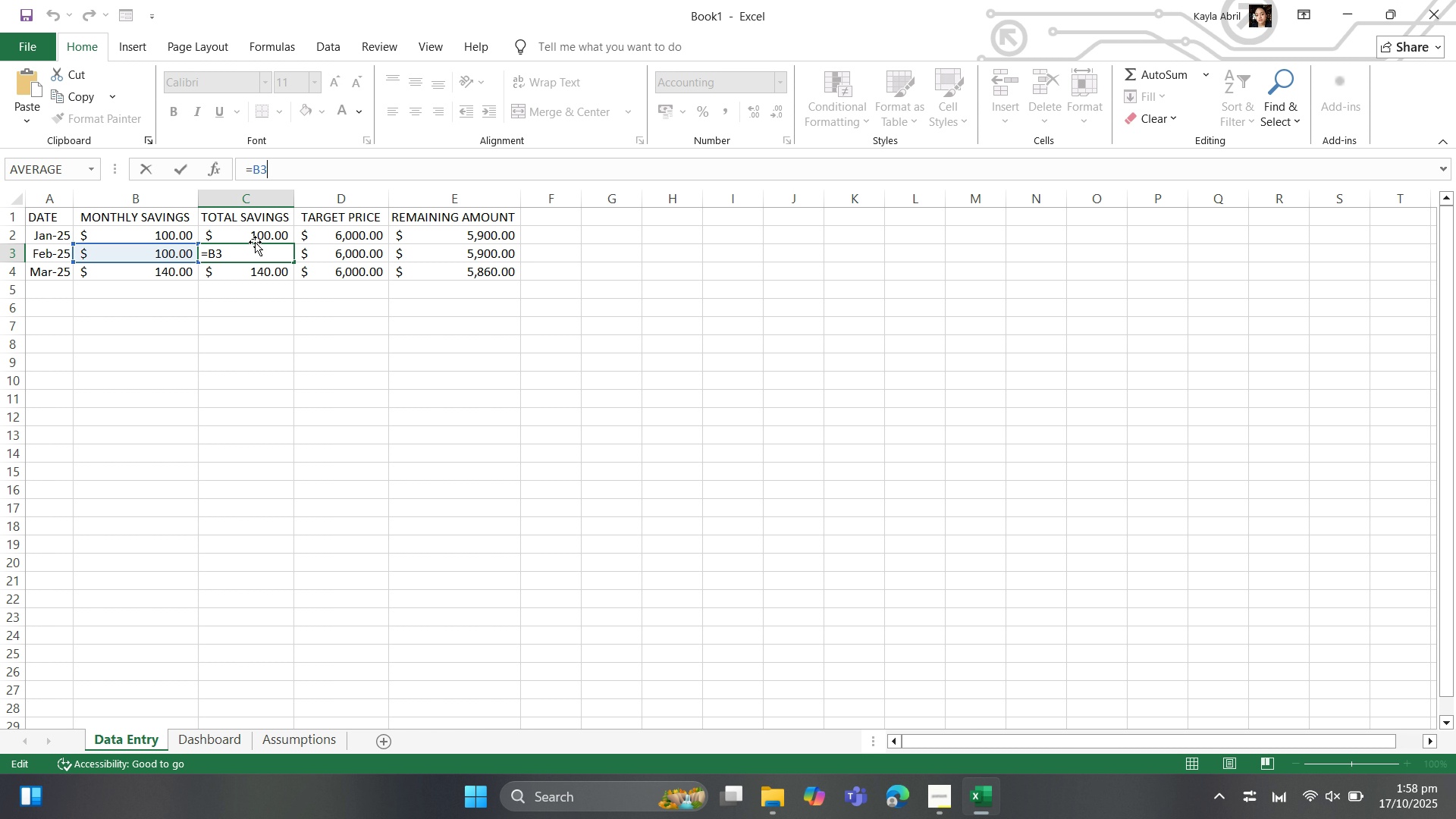 
left_click([243, 246])
 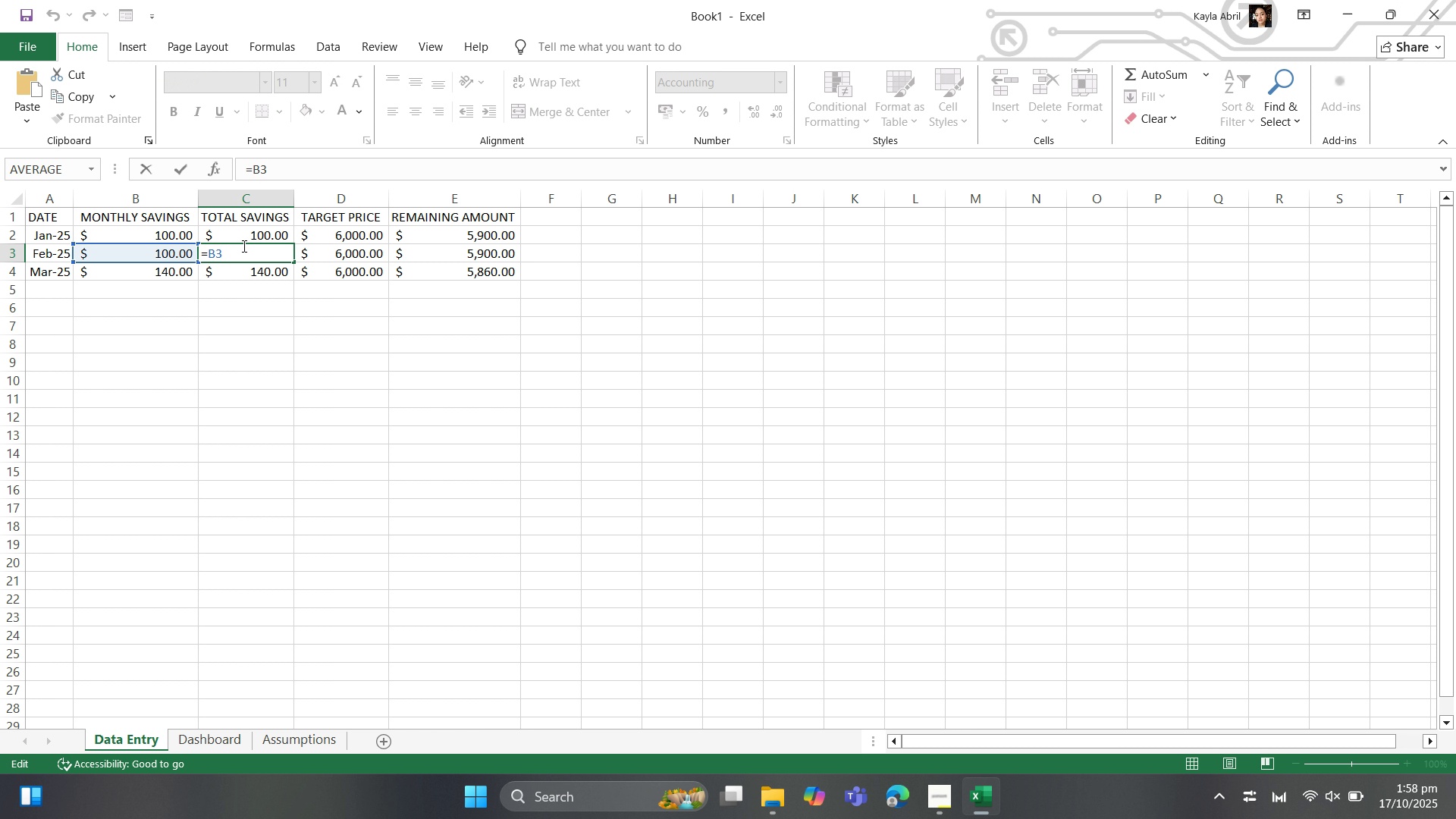 
key(Backspace)
 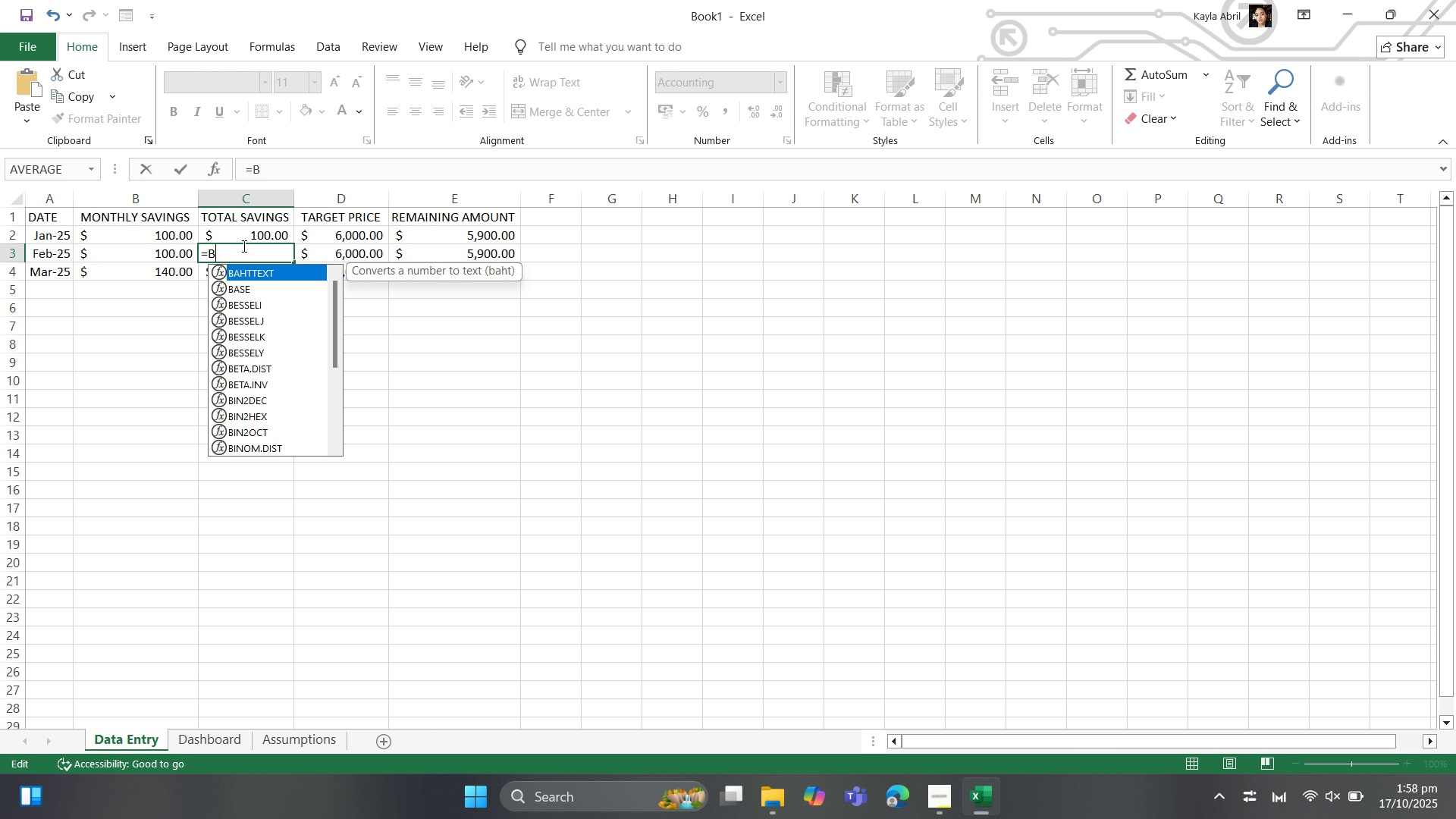 
key(Backspace)
 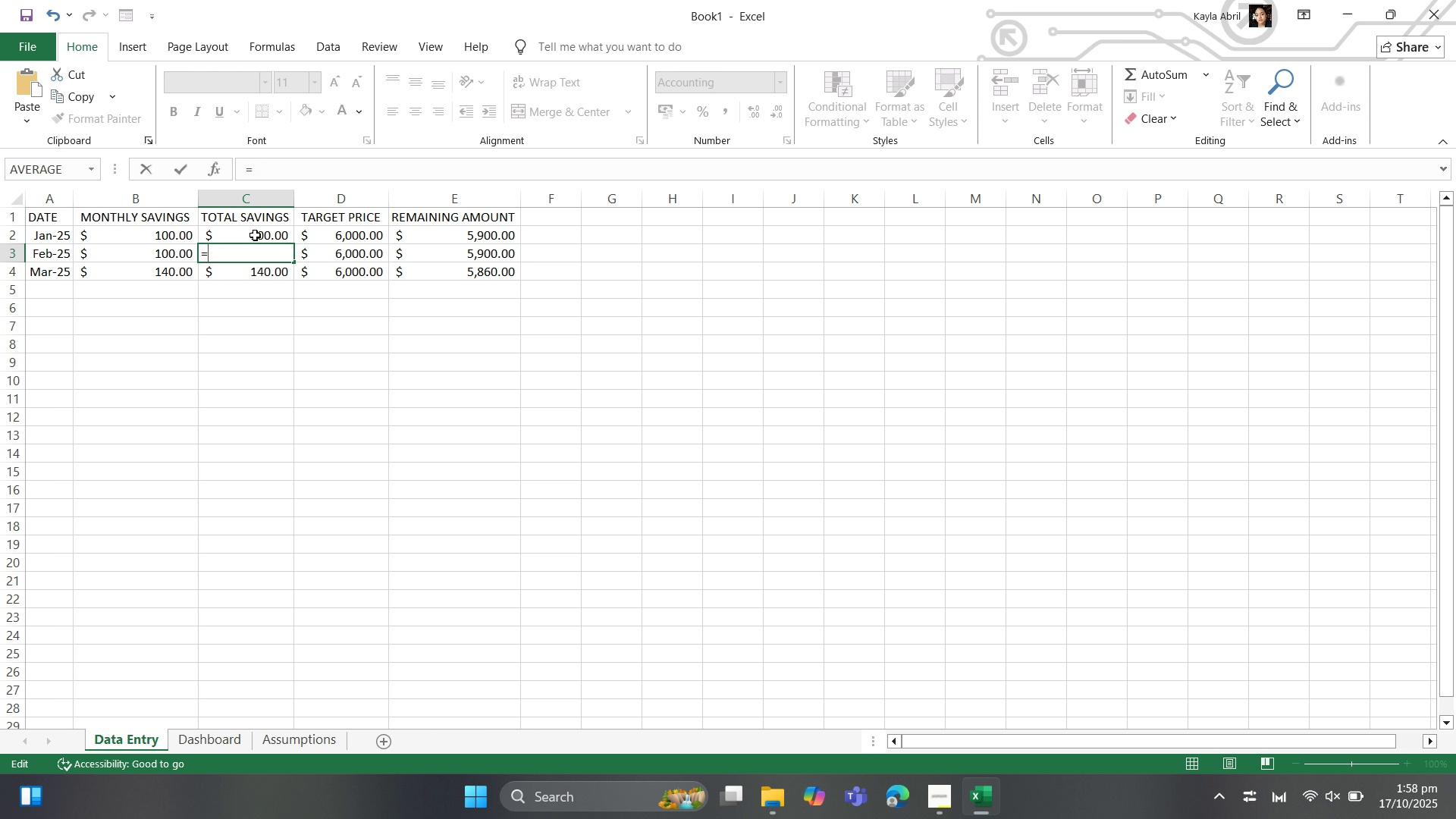 
wait(5.98)
 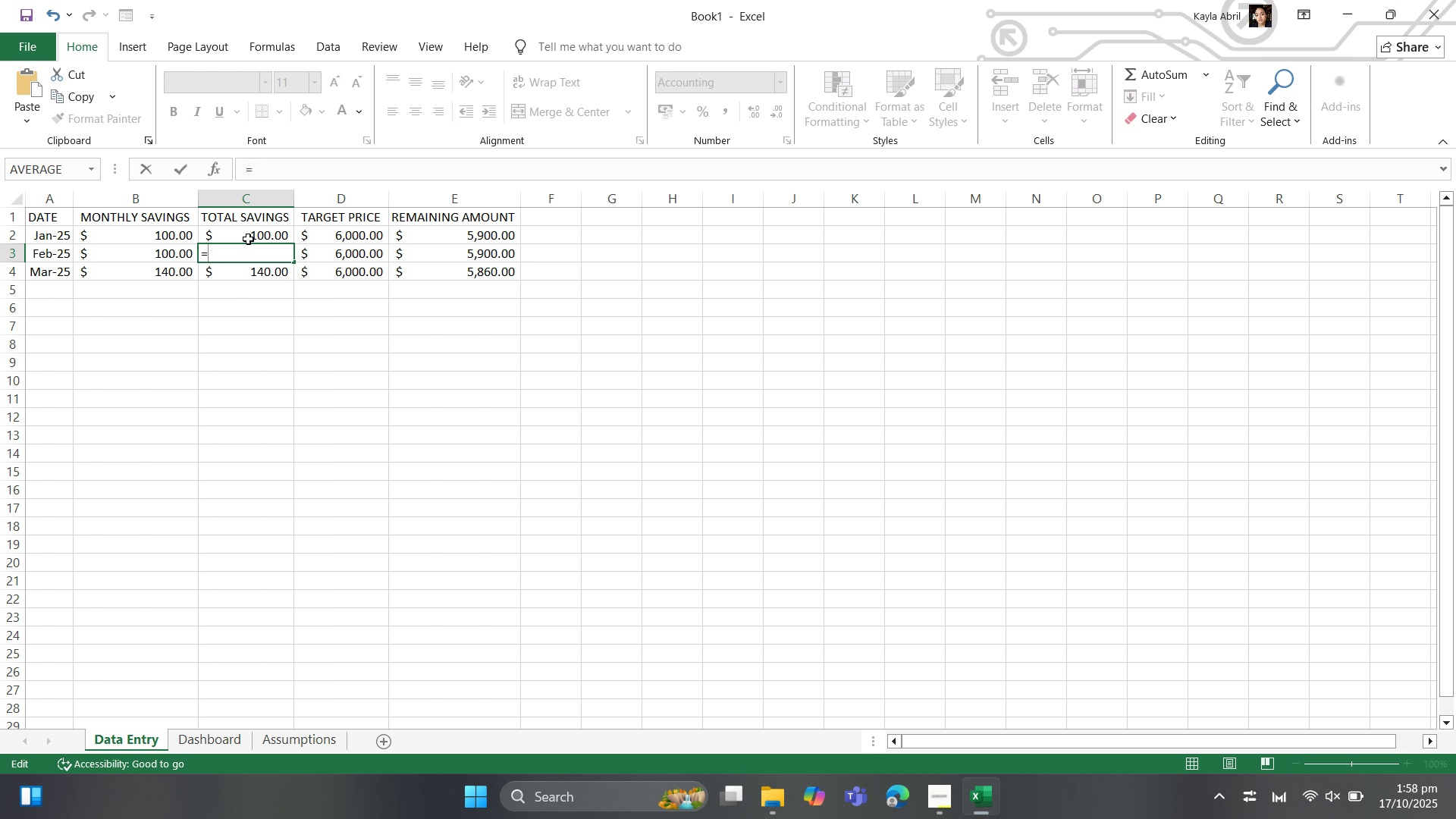 
left_click([255, 235])
 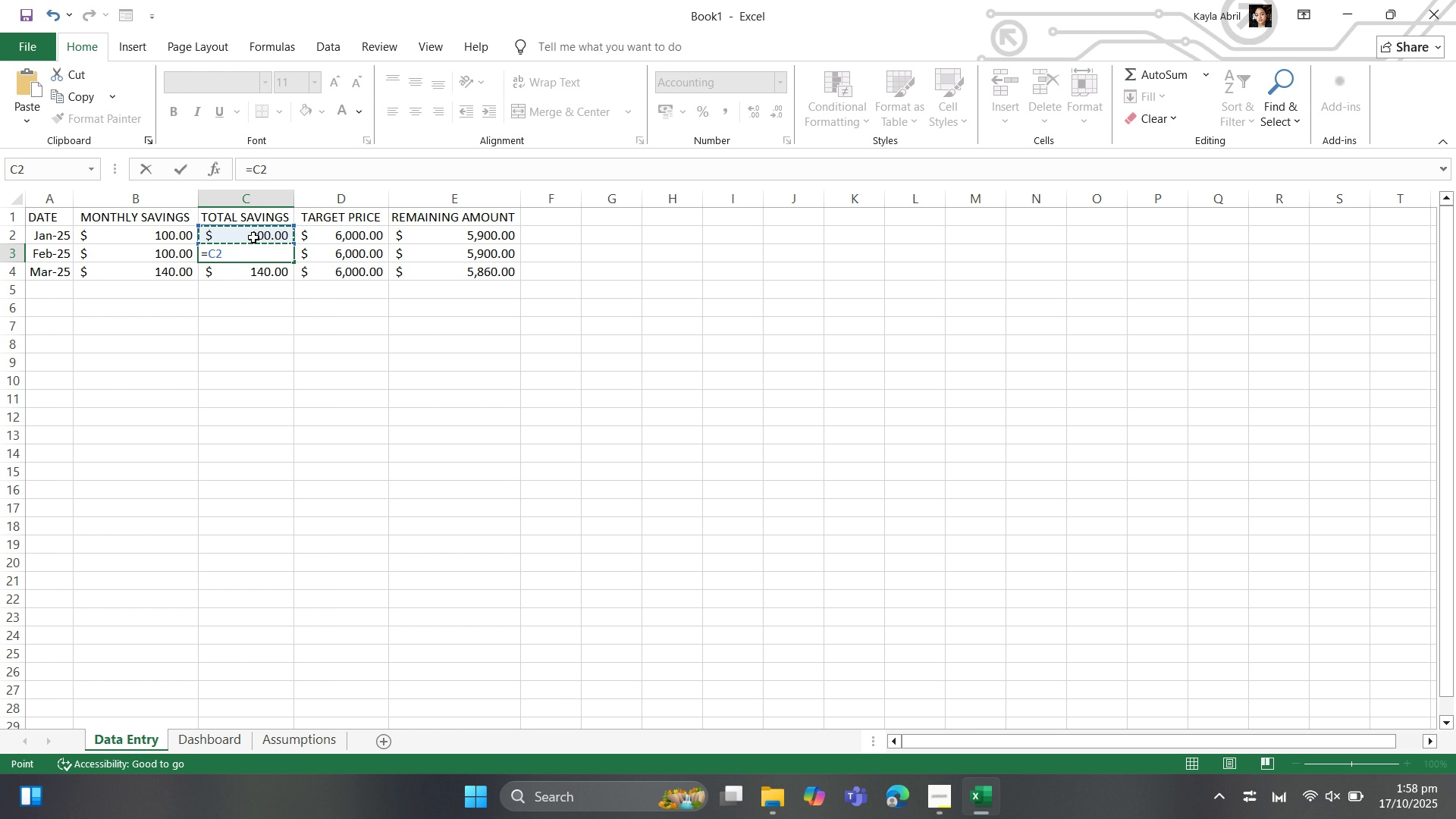 
key(Shift+ShiftLeft)
 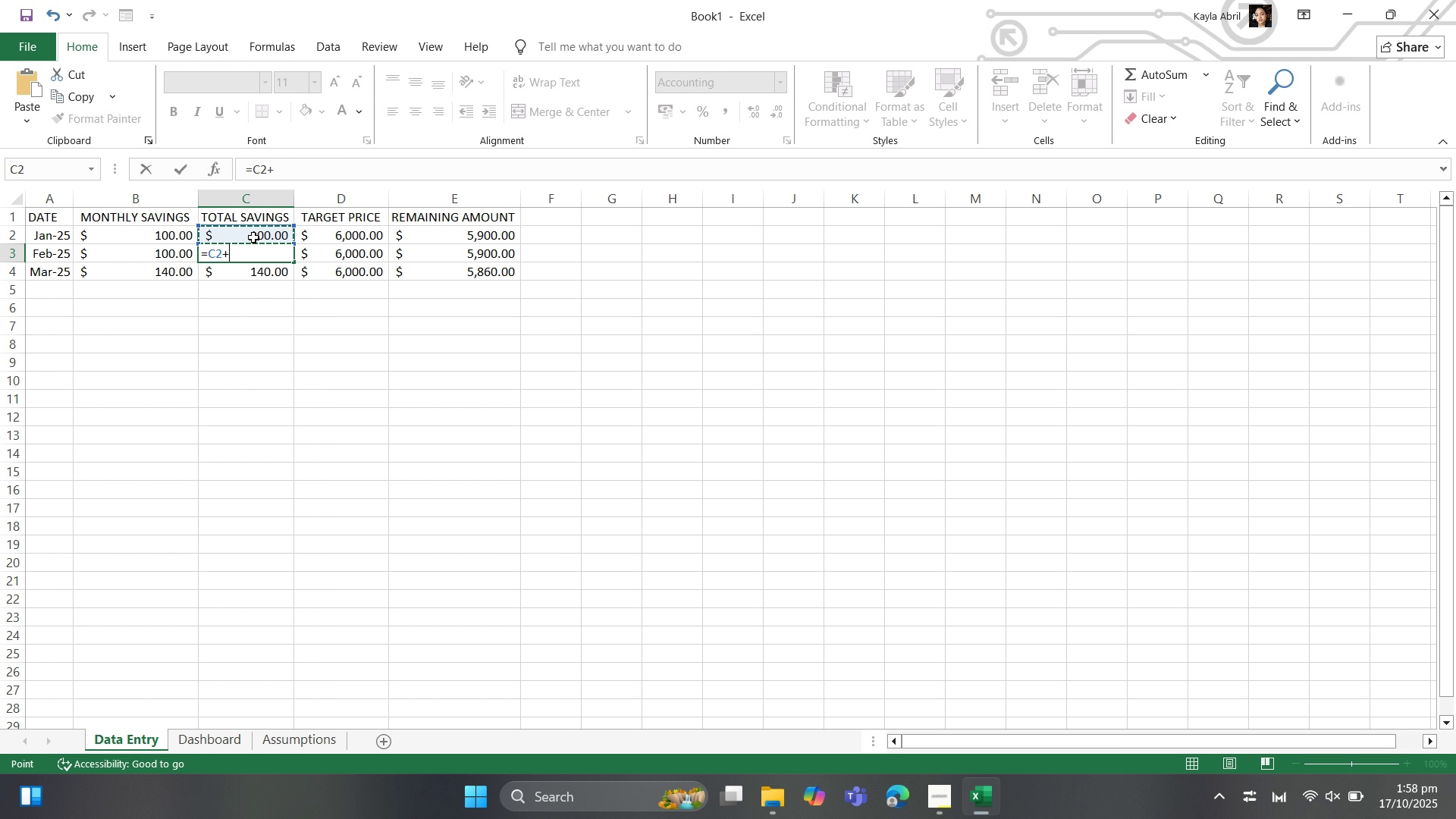 
key(Shift+Equal)
 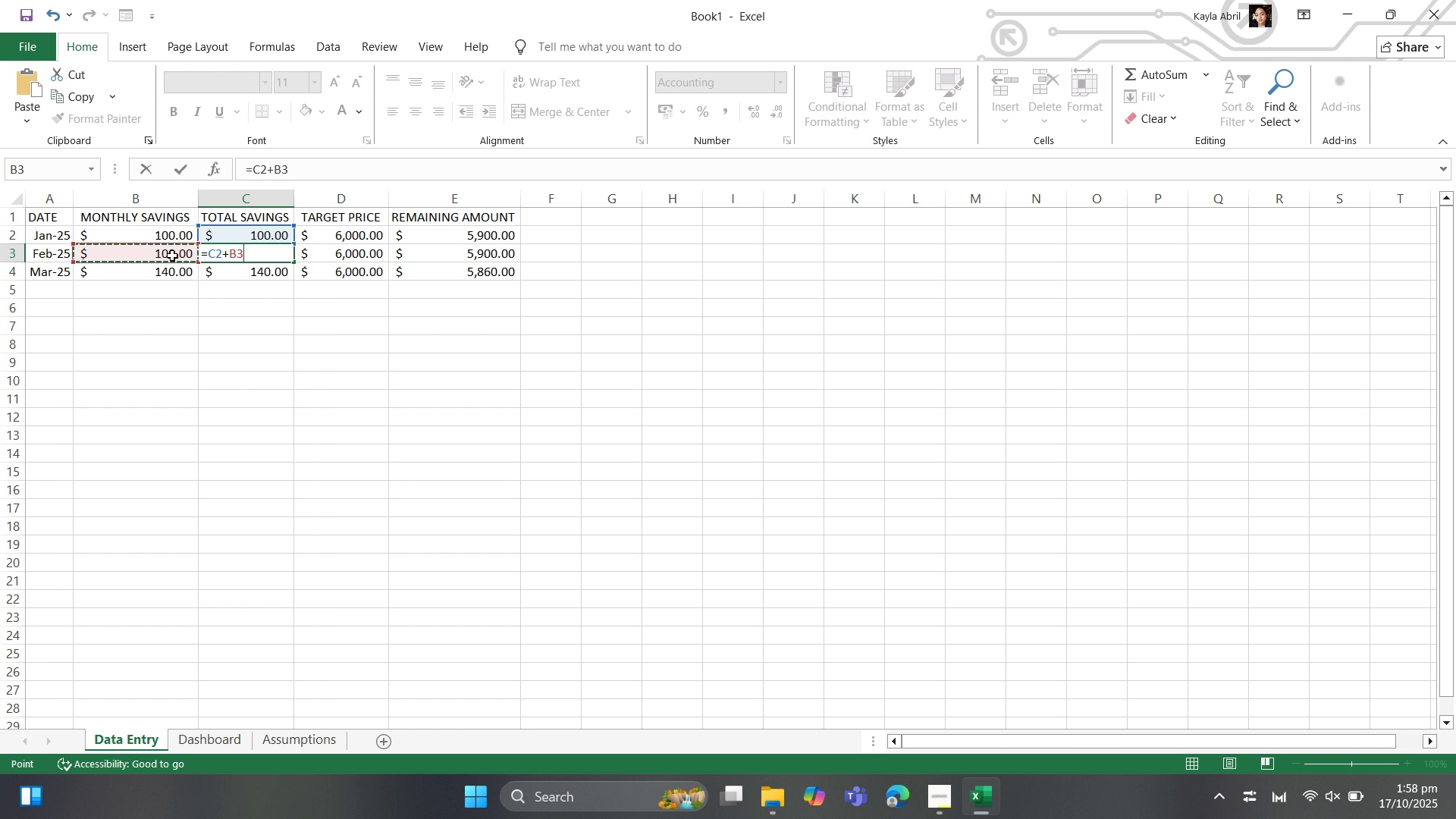 
key(Enter)
 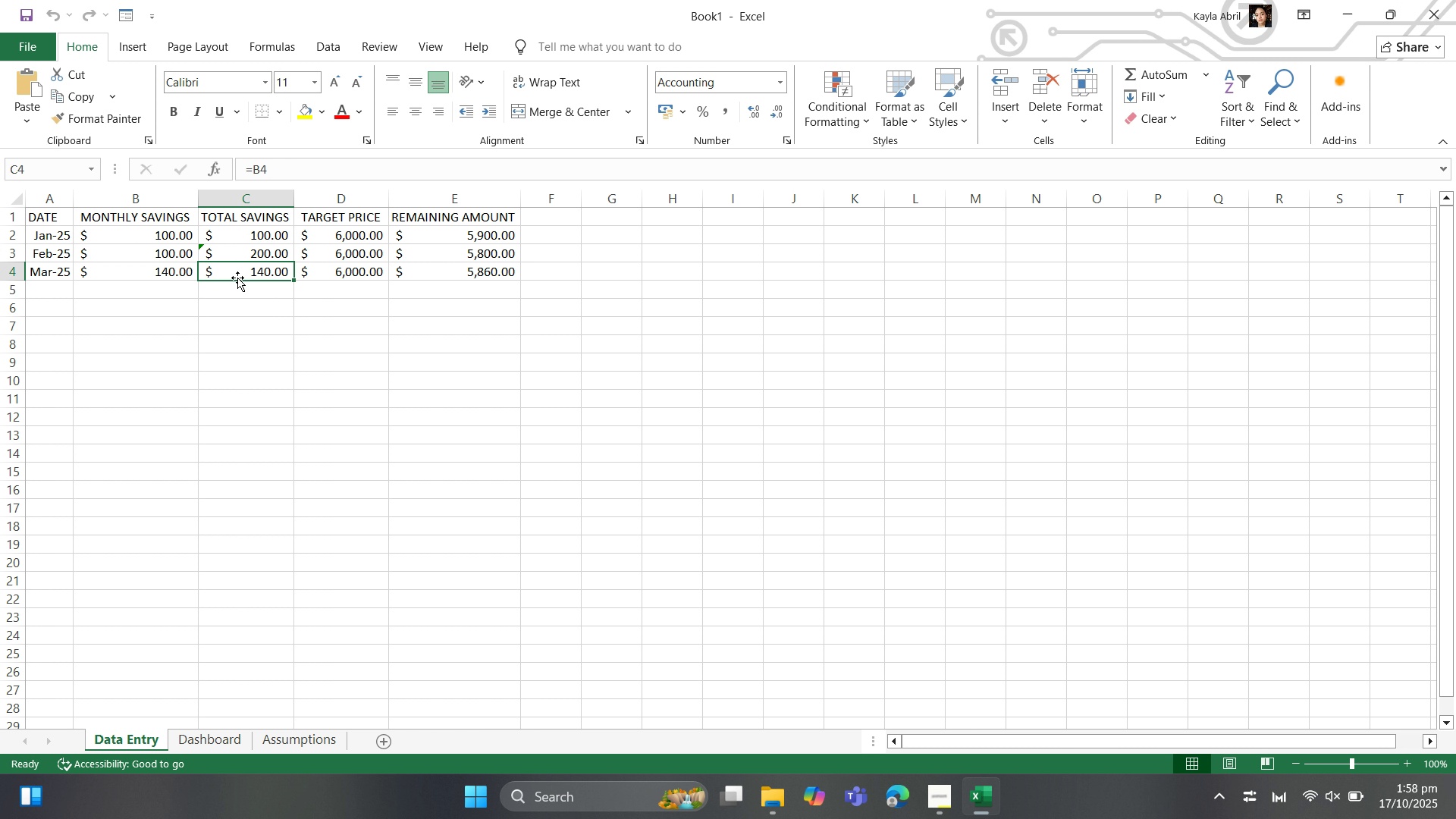 
wait(6.88)
 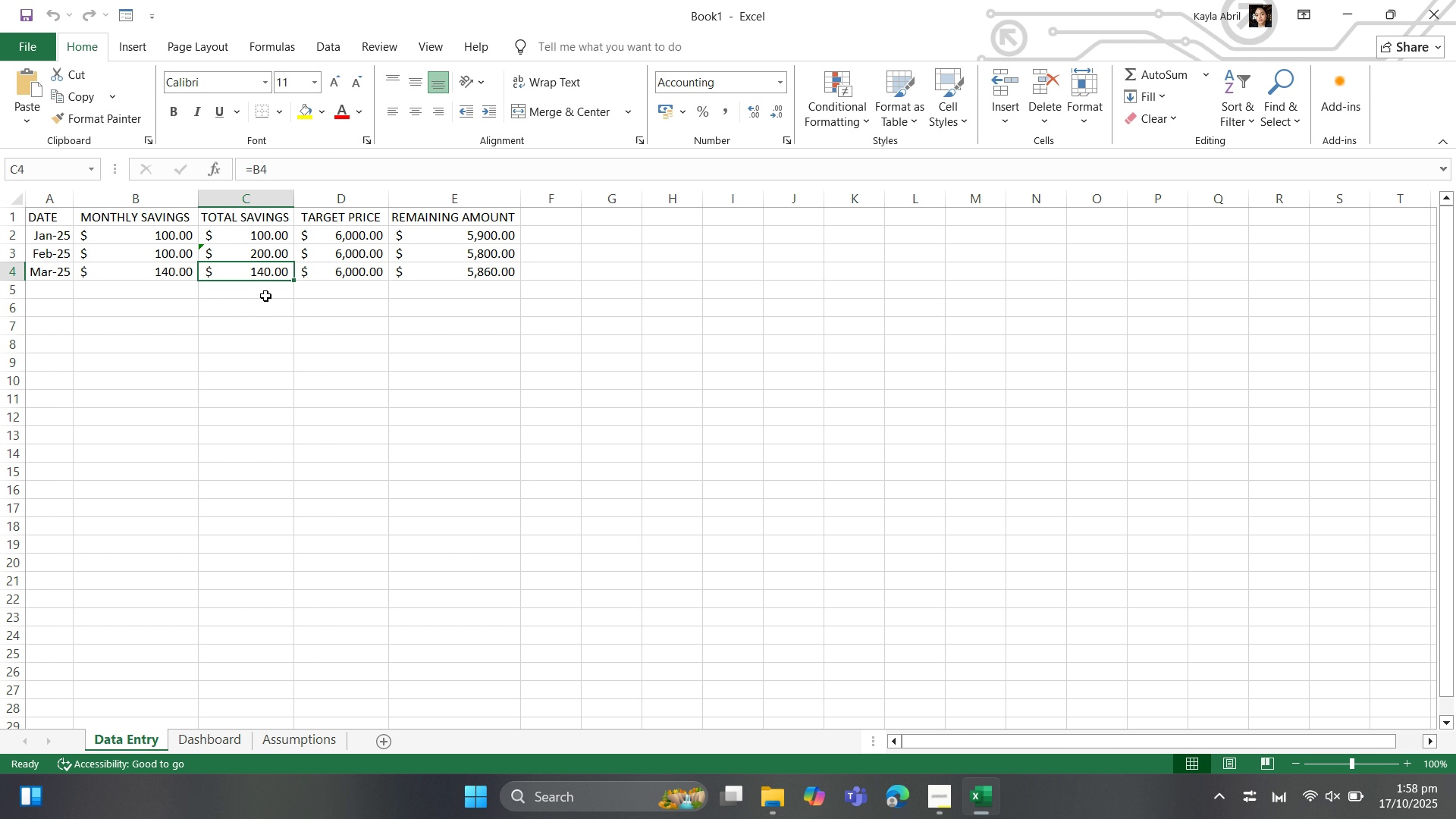 
left_click([237, 276])
 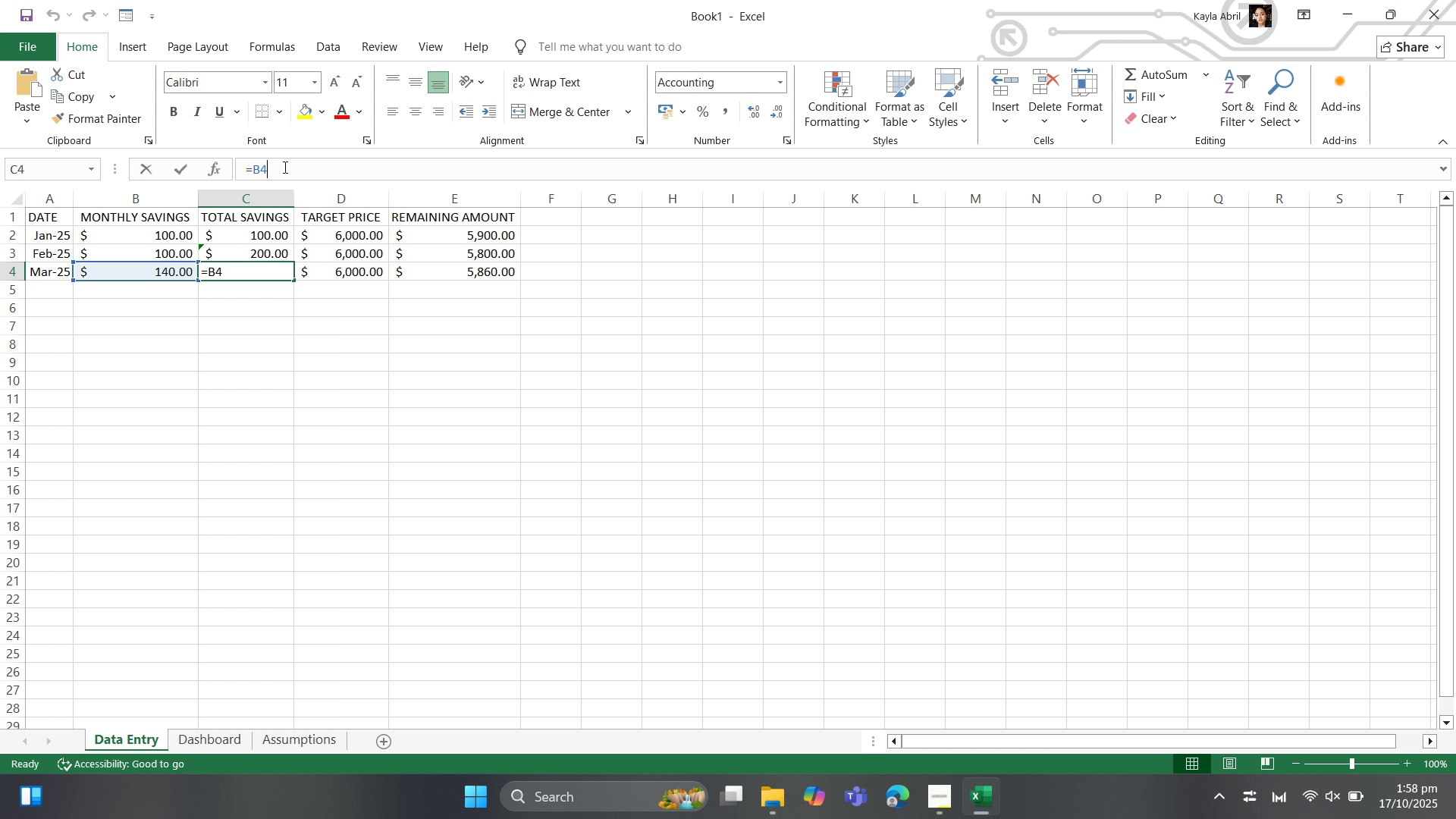 
left_click_drag(start_coordinate=[284, 167], to_coordinate=[268, 174])
 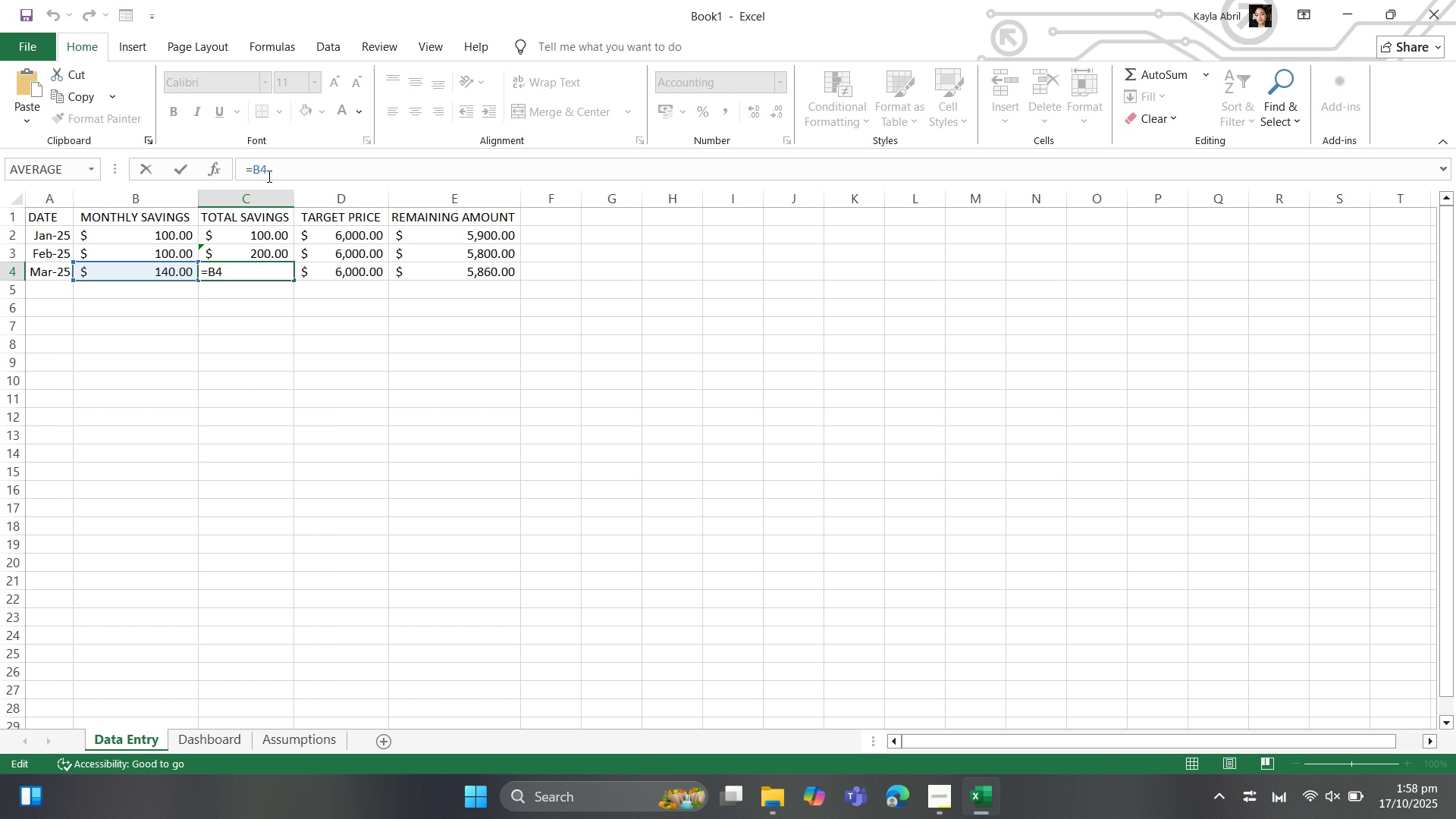 
left_click_drag(start_coordinate=[268, 176], to_coordinate=[254, 172])
 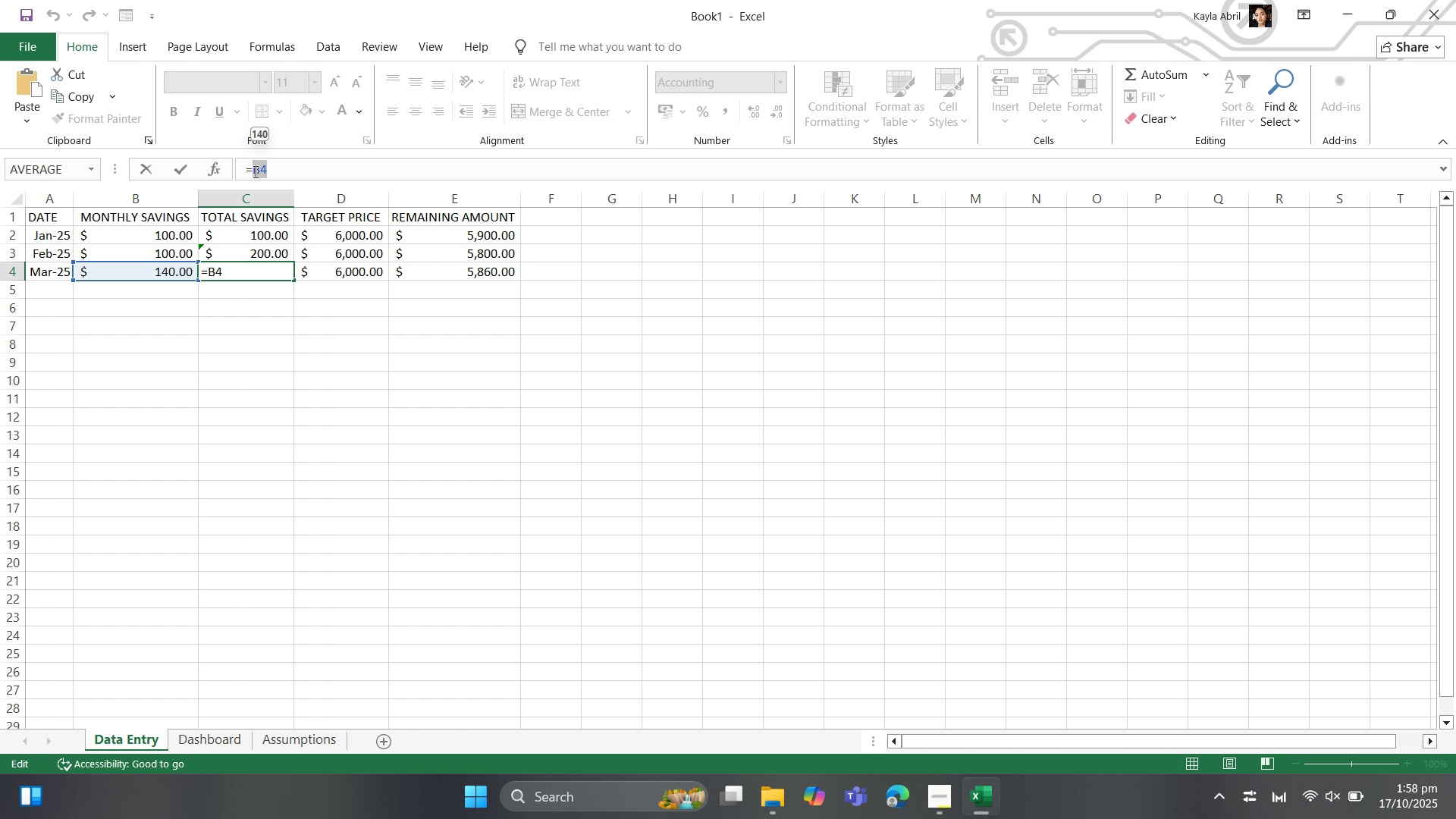 
key(Backspace)
 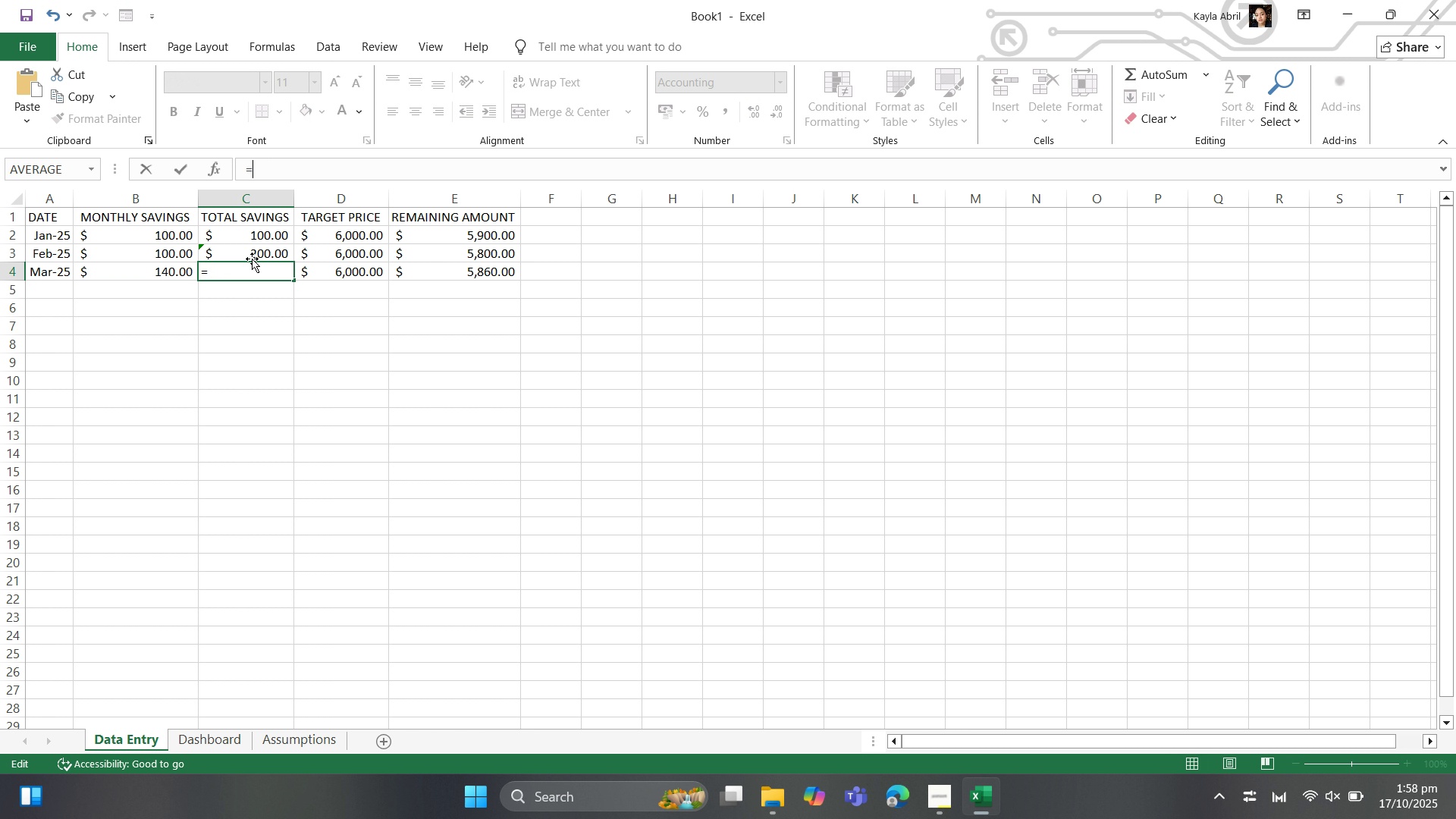 
left_click([252, 259])
 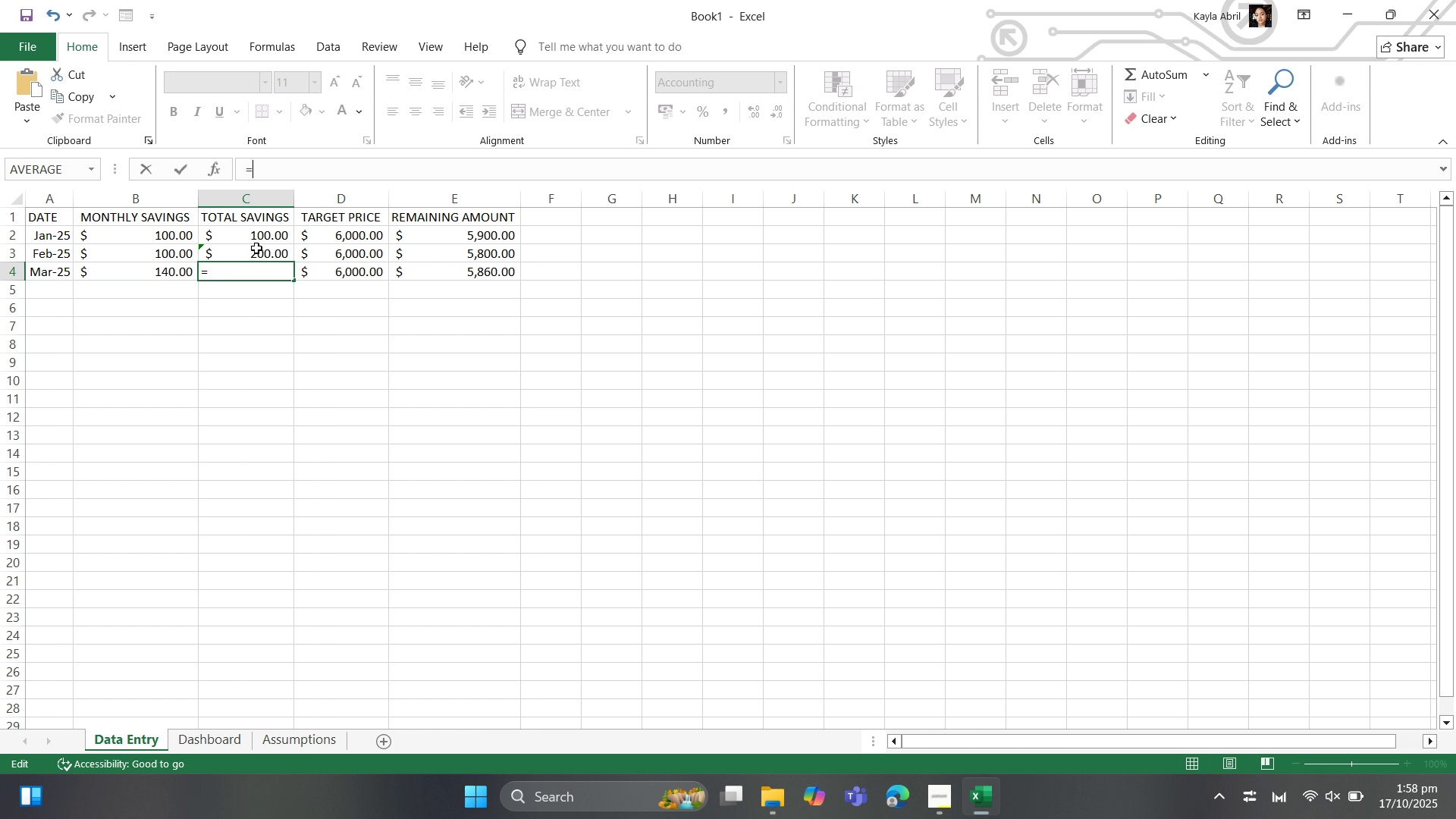 
left_click([256, 248])
 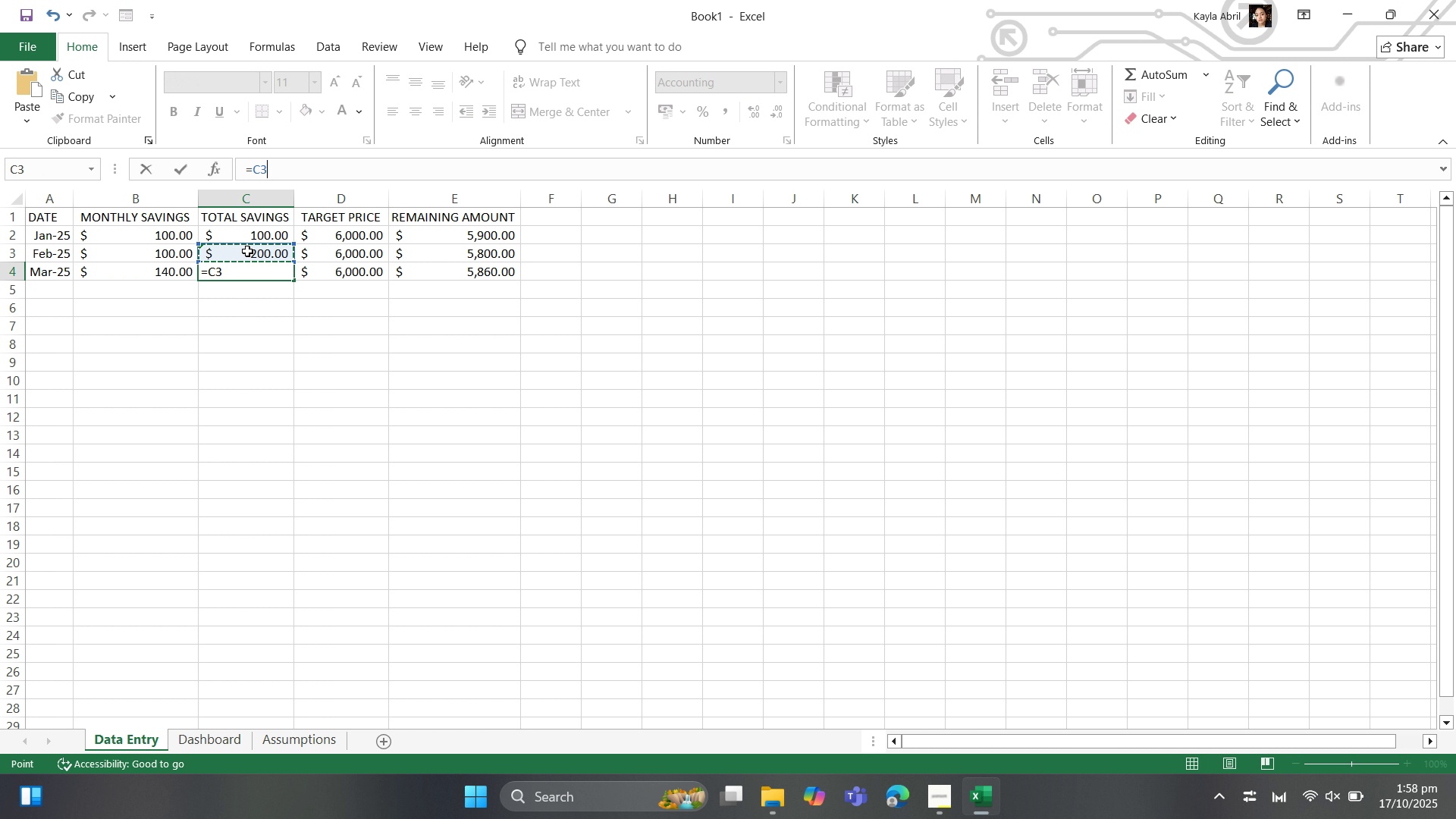 
key(Shift+Equal)
 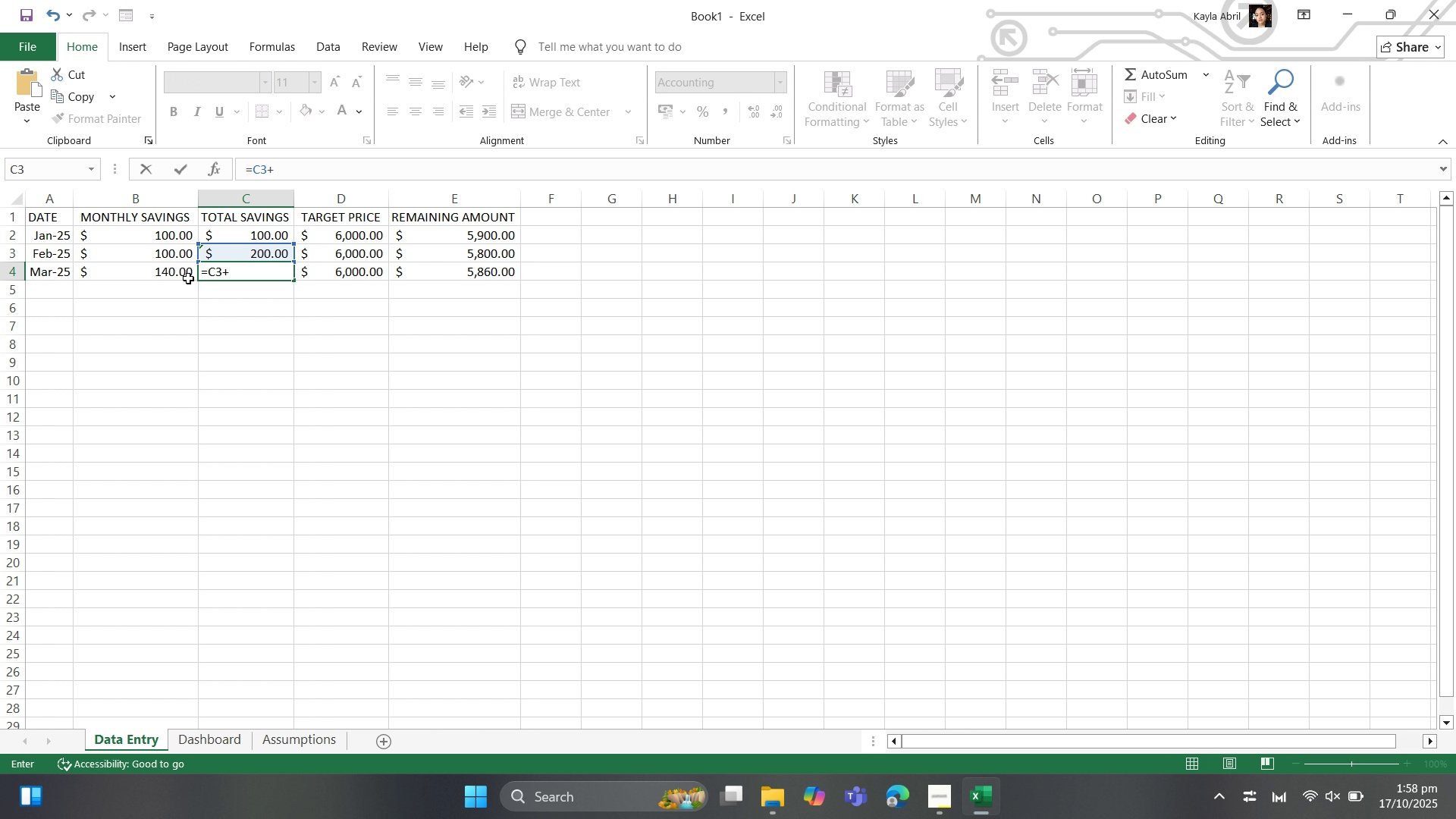 
left_click([180, 278])
 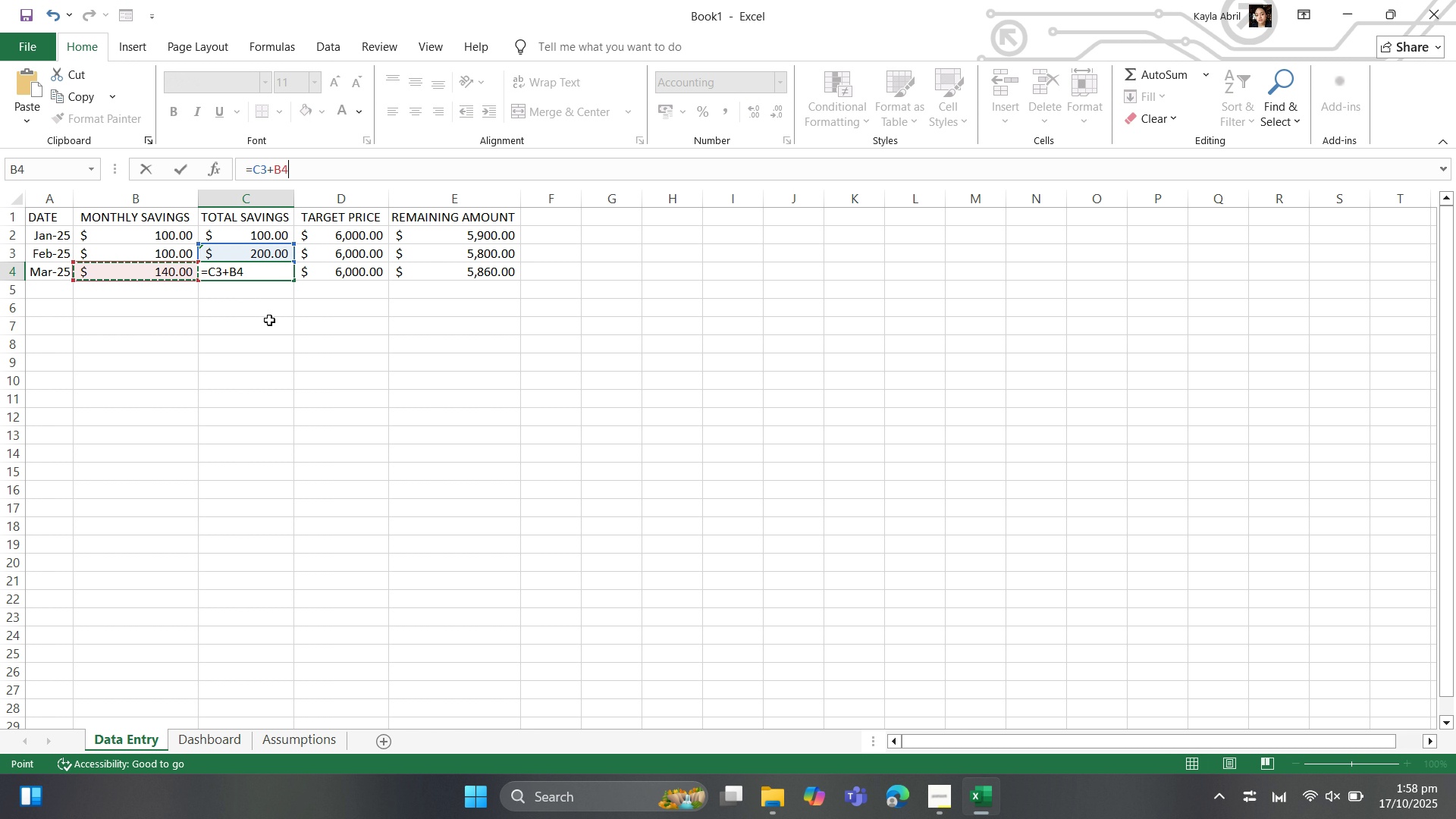 
key(Enter)
 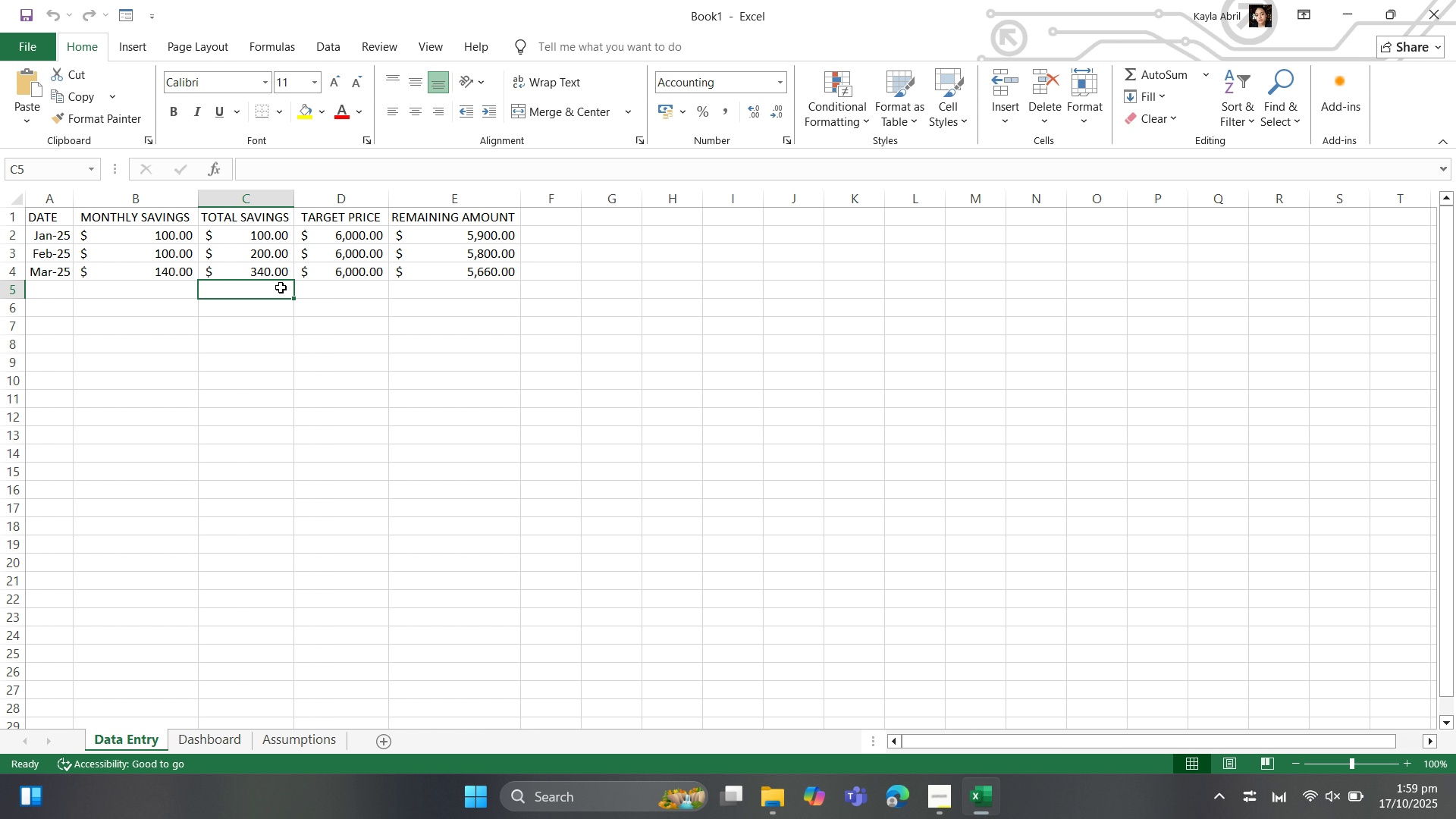 
wait(6.08)
 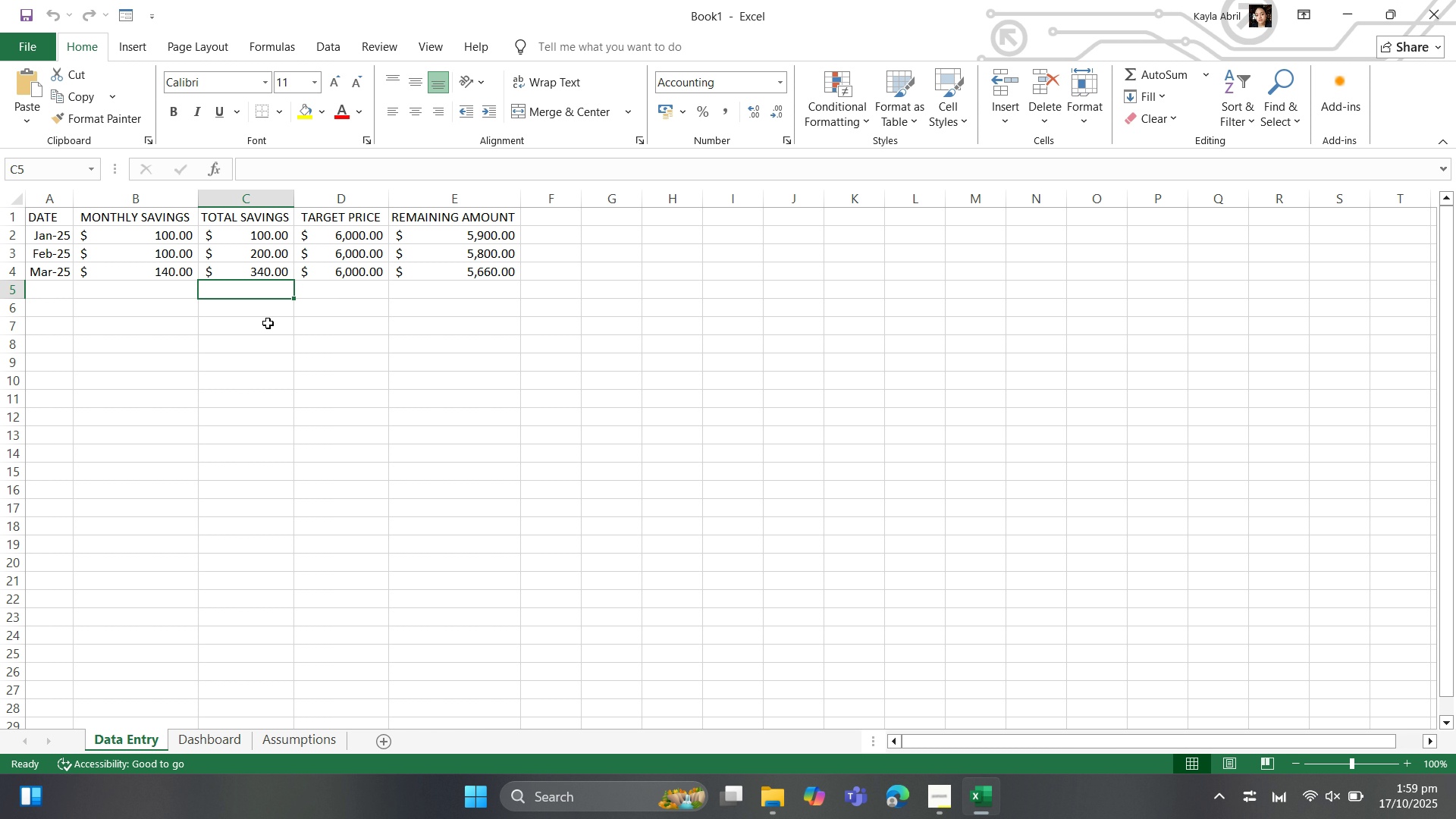 
left_click([281, 272])
 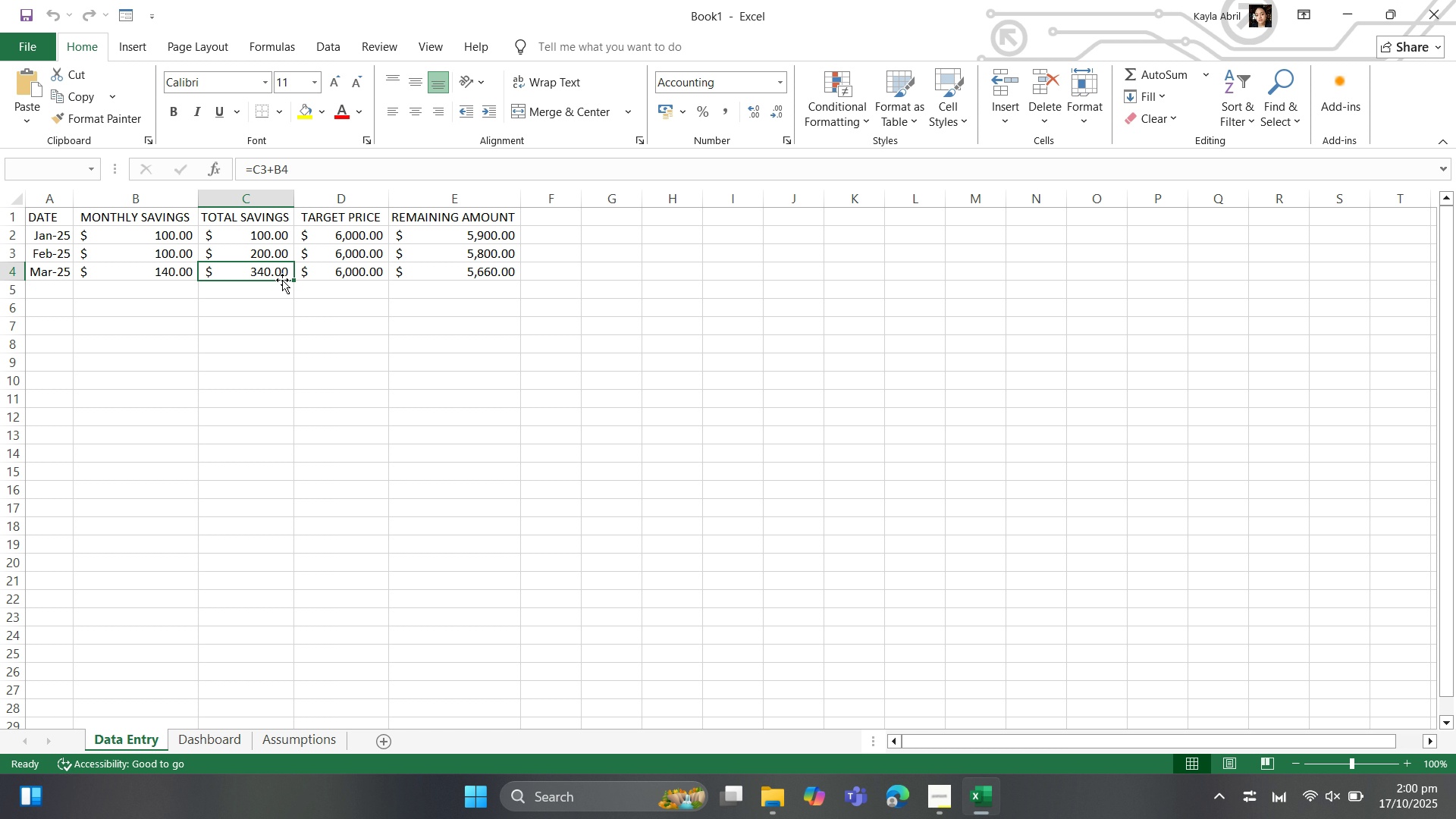 
wait(109.76)
 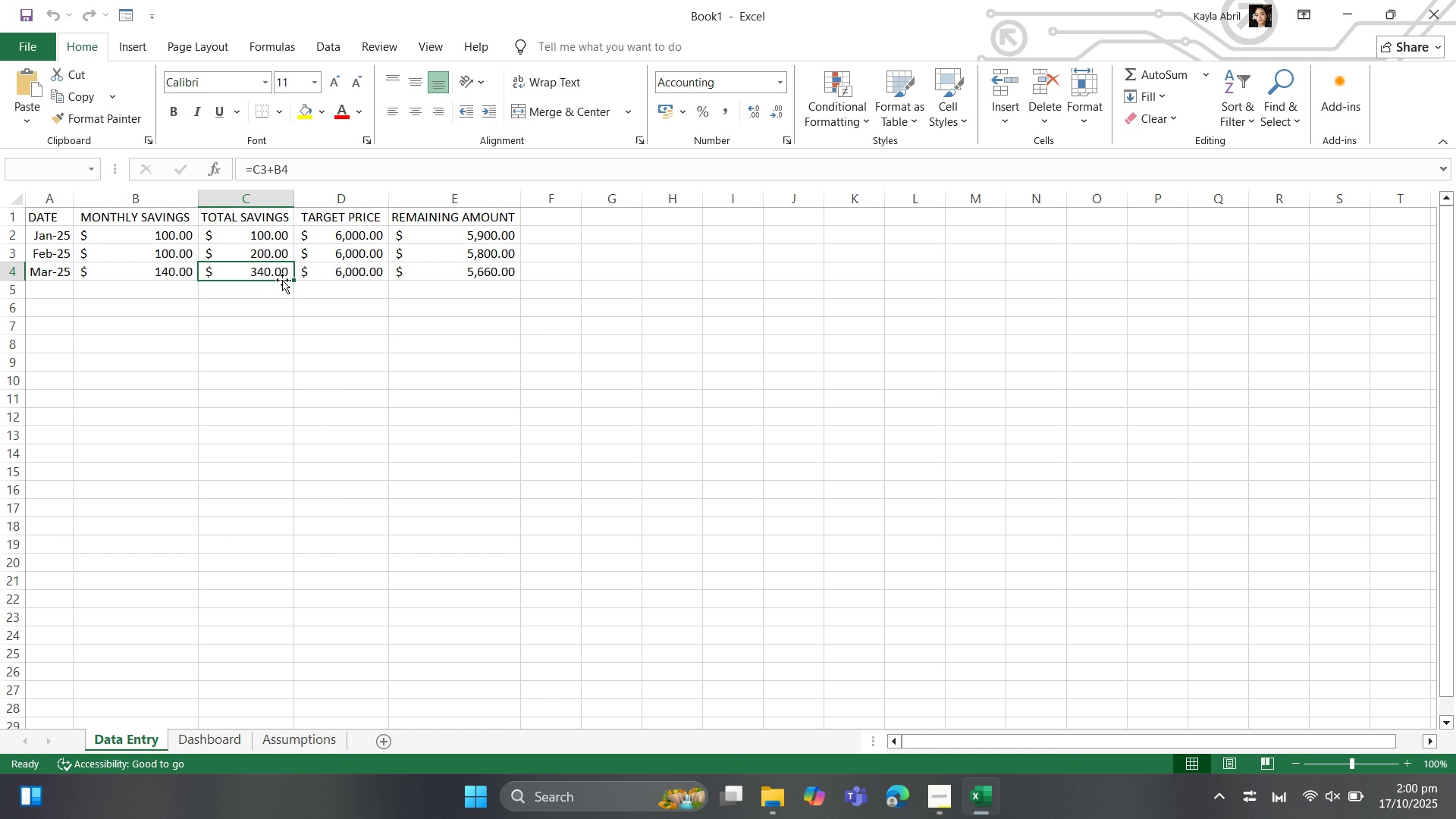 
left_click([503, 293])
 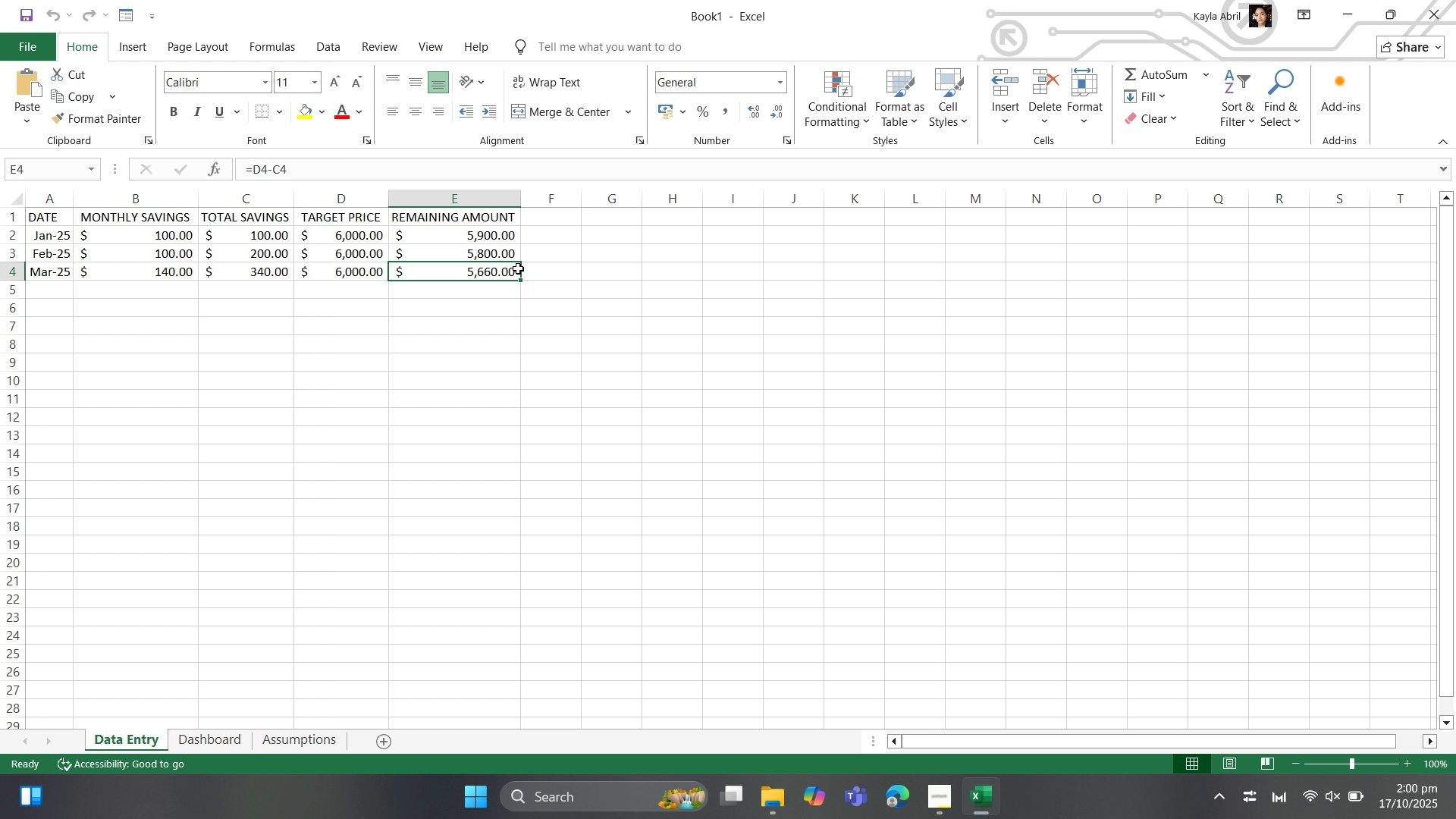 
left_click([518, 268])
 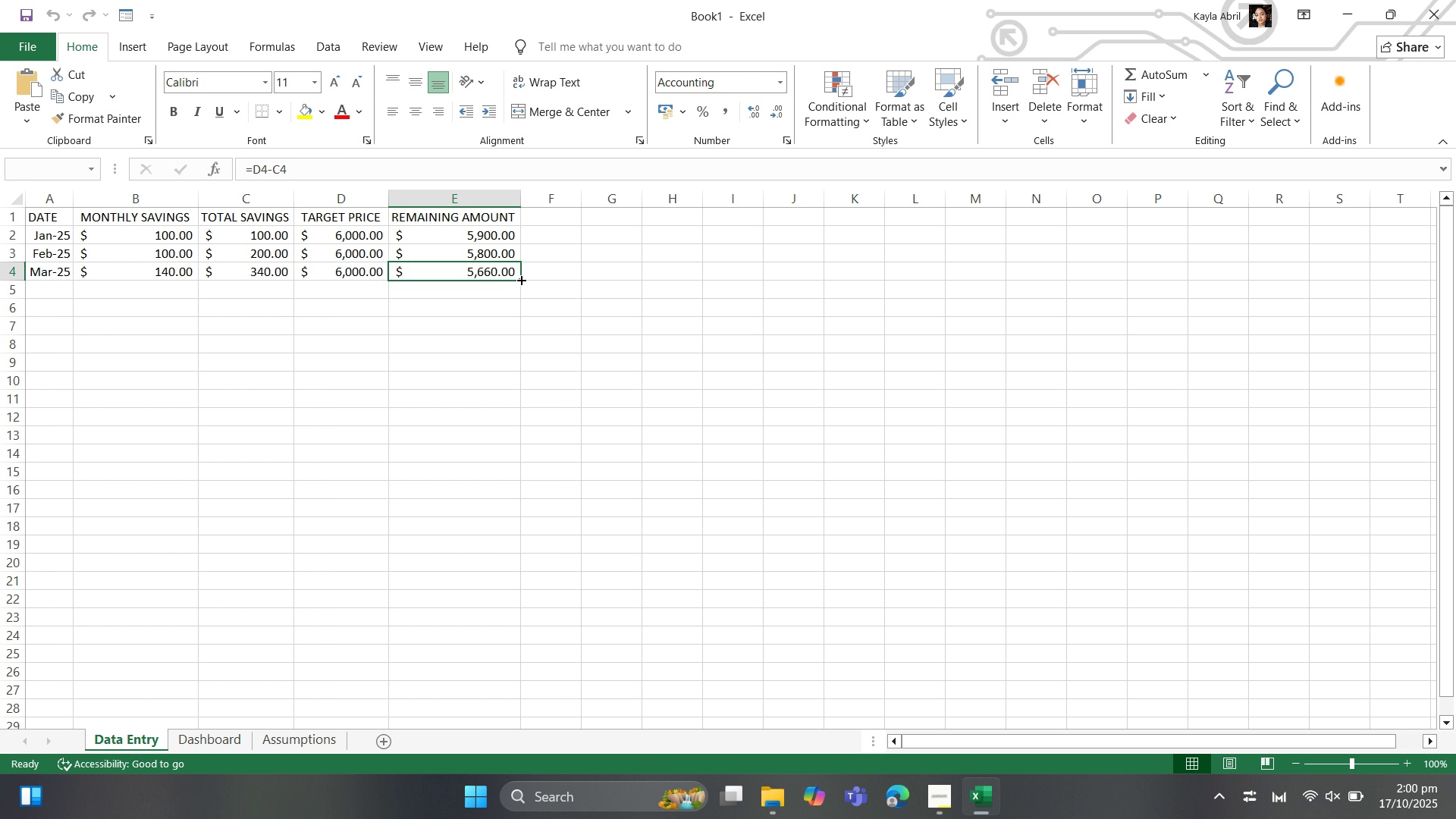 
wait(5.05)
 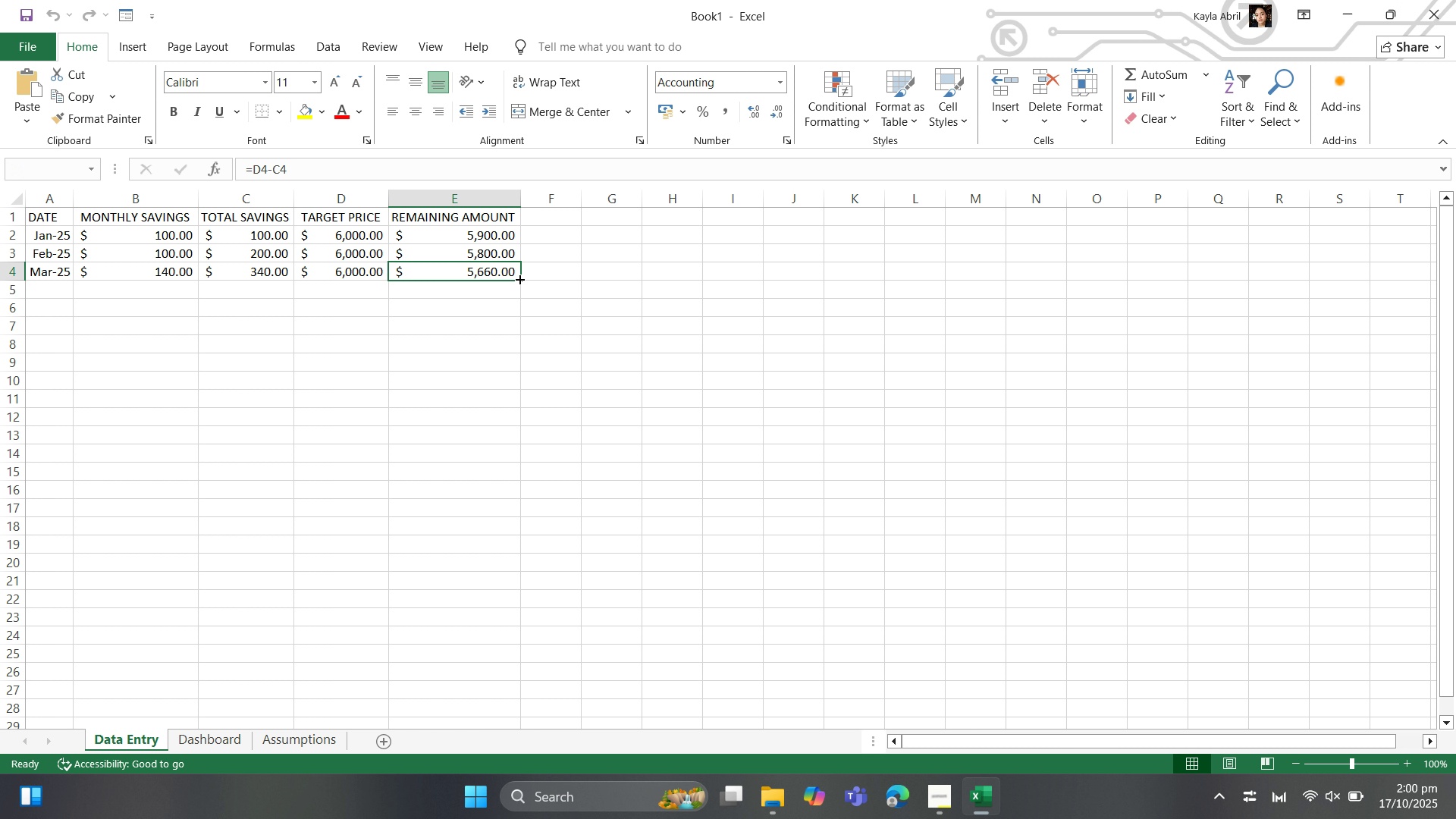 
left_click_drag(start_coordinate=[520, 279], to_coordinate=[536, 422])
 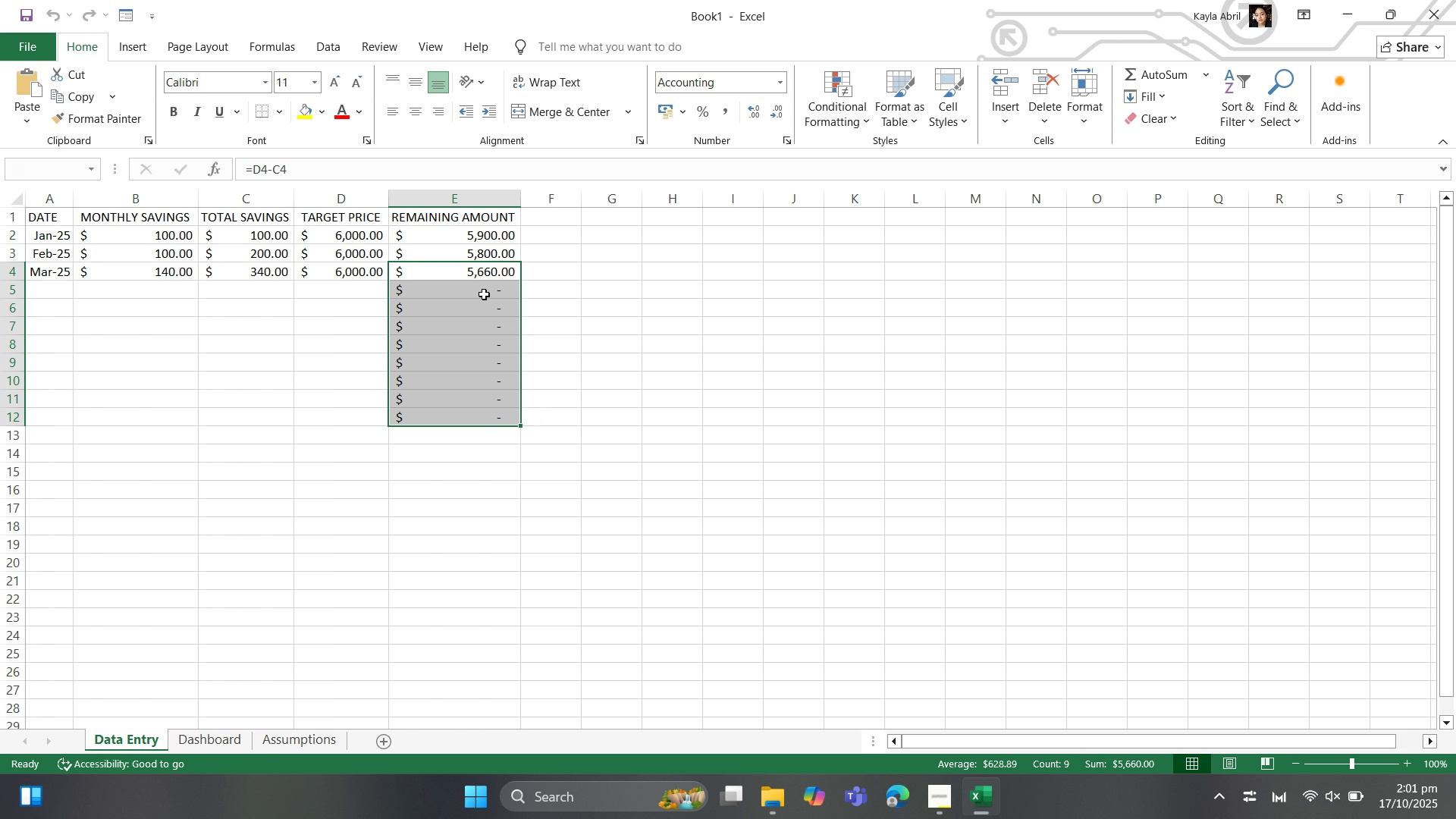 
left_click([484, 293])
 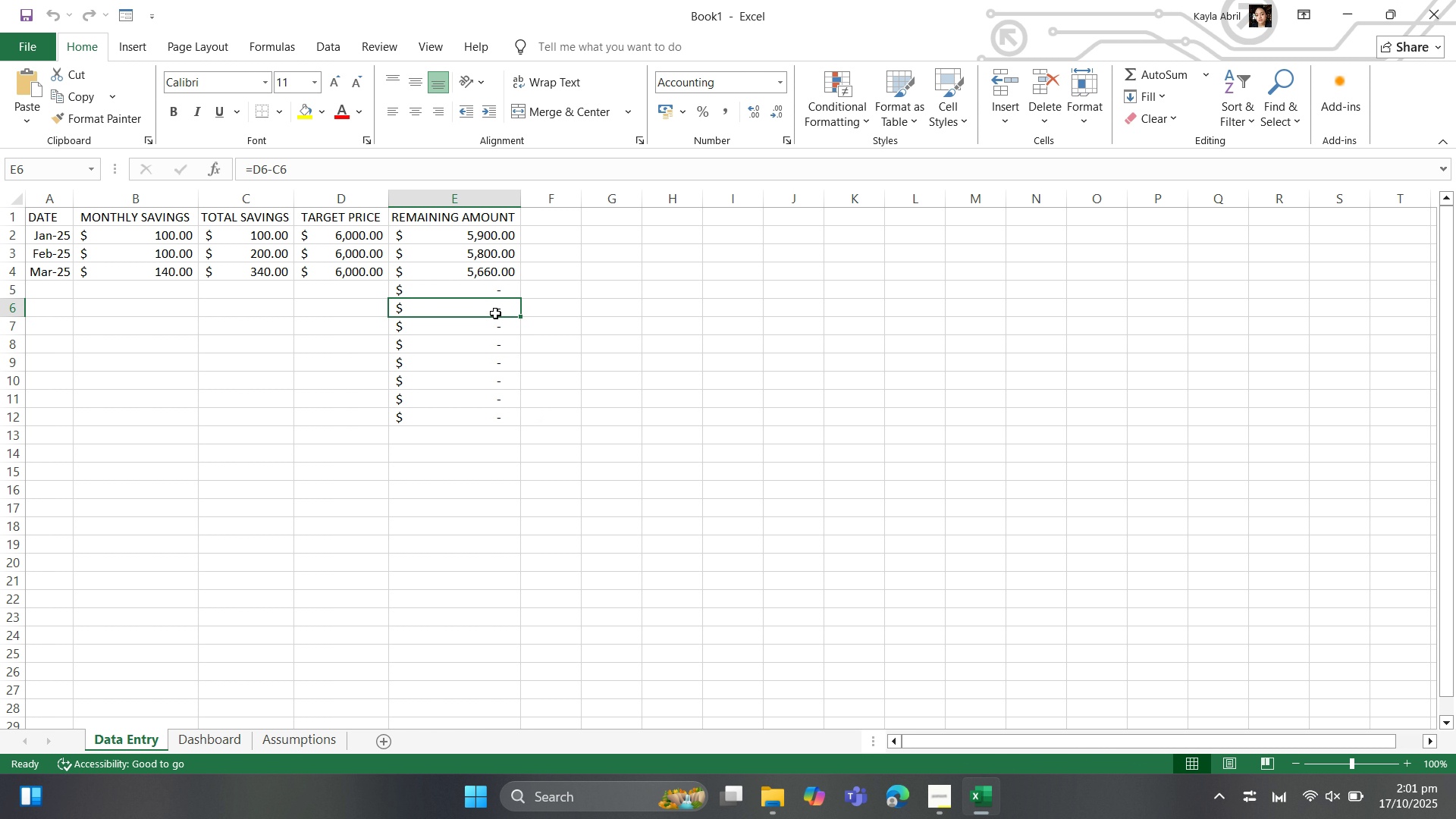 
left_click([495, 313])
 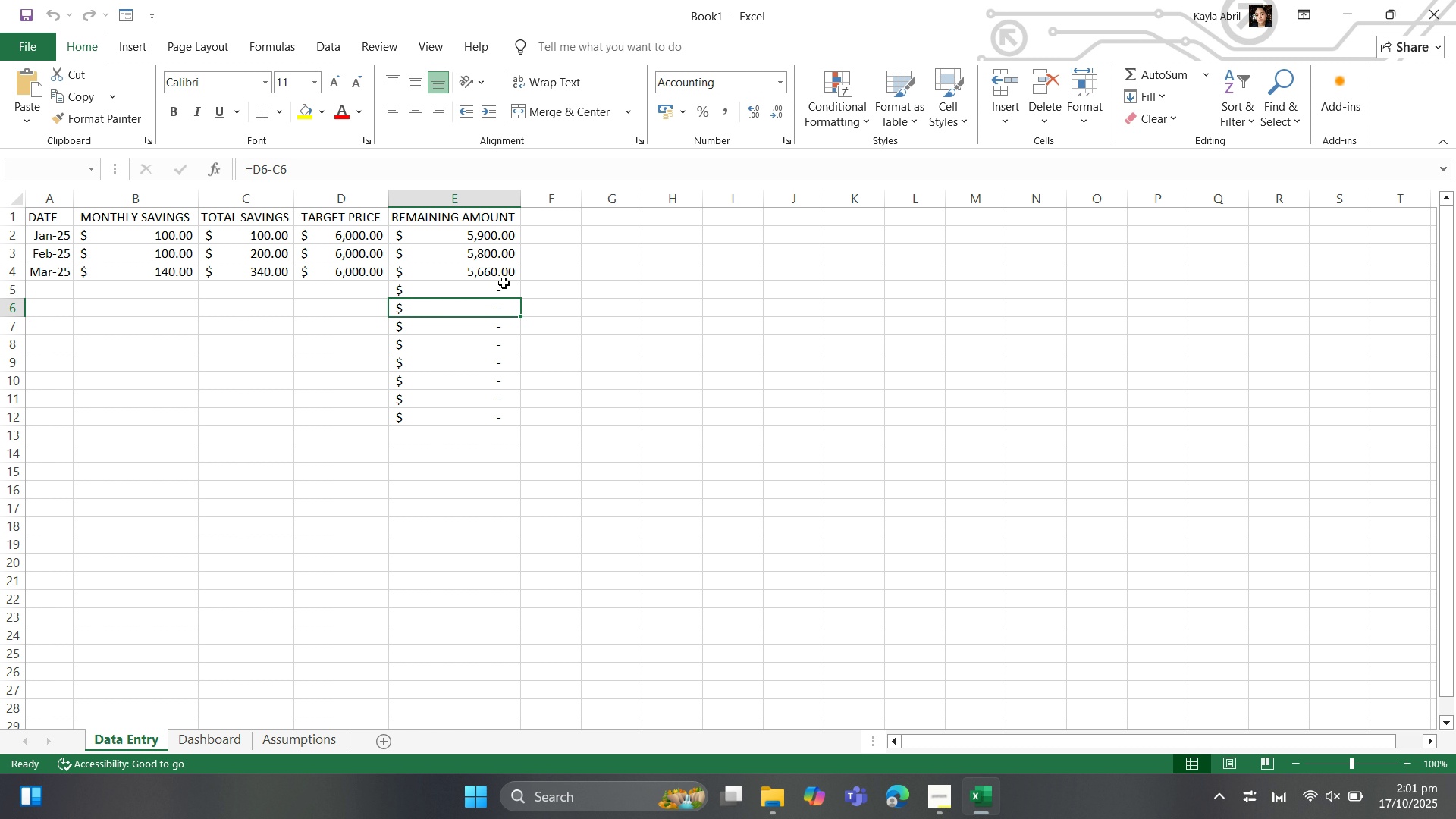 
left_click([504, 273])
 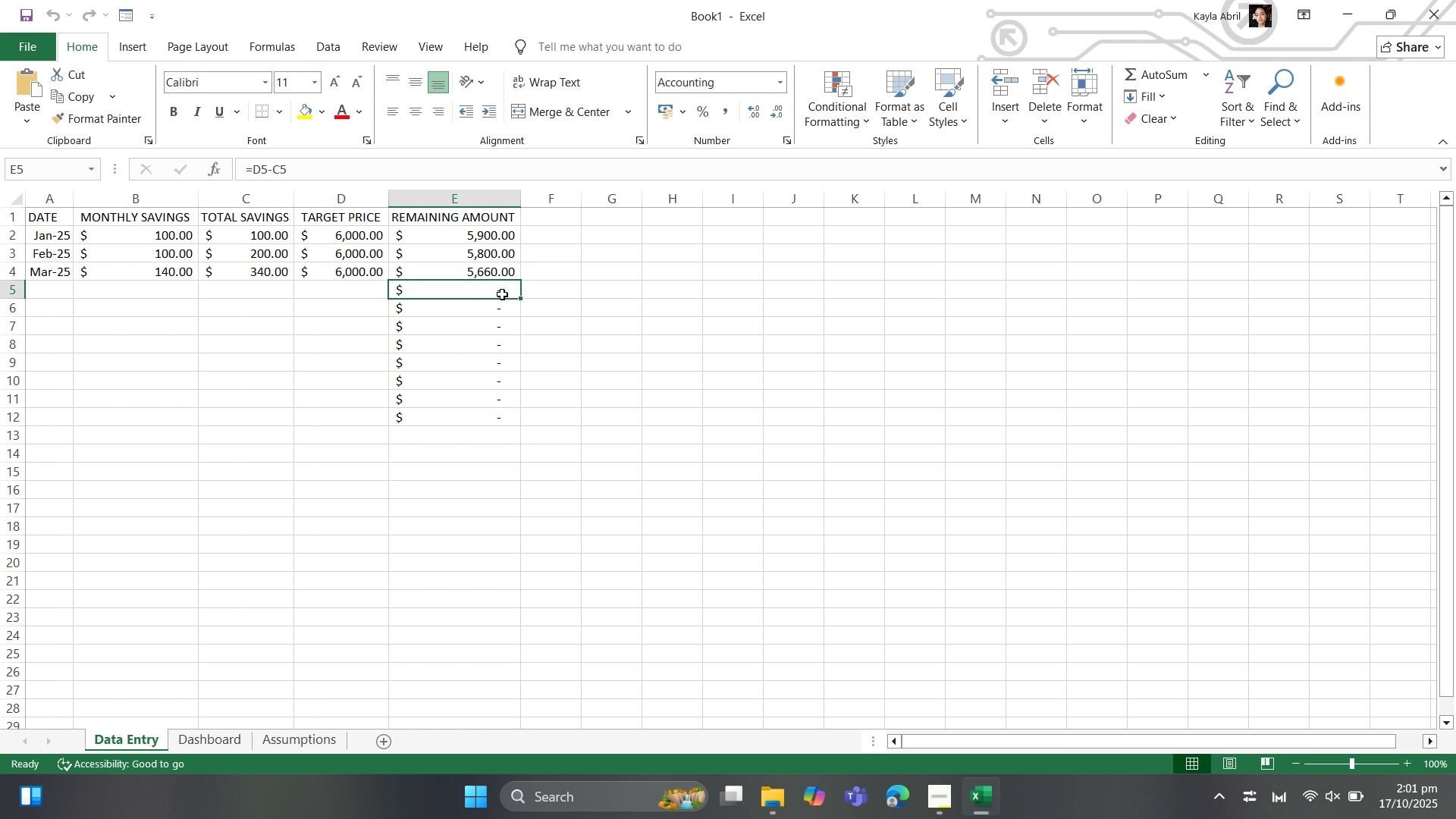 
left_click([502, 294])
 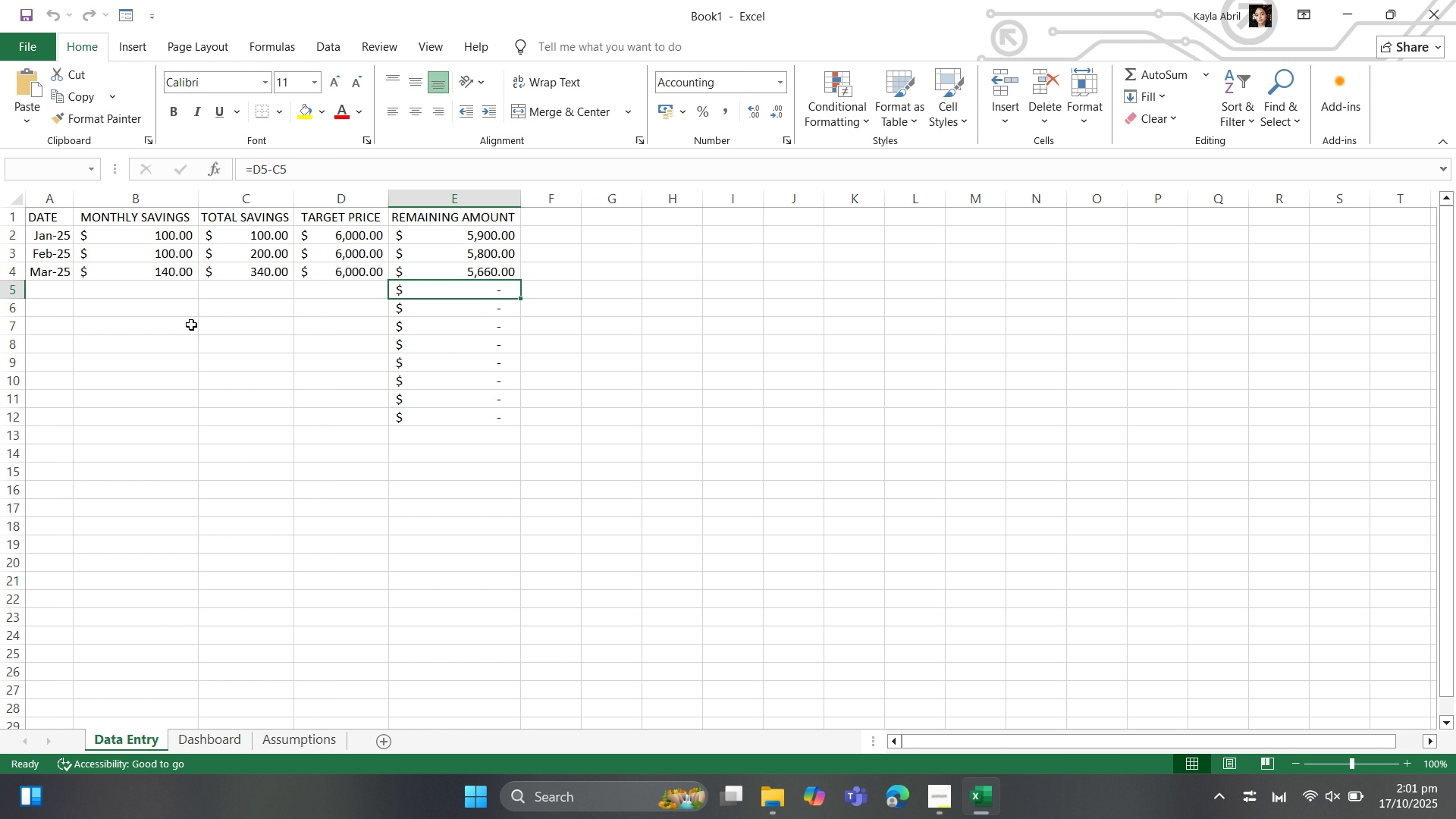 
left_click([181, 288])
 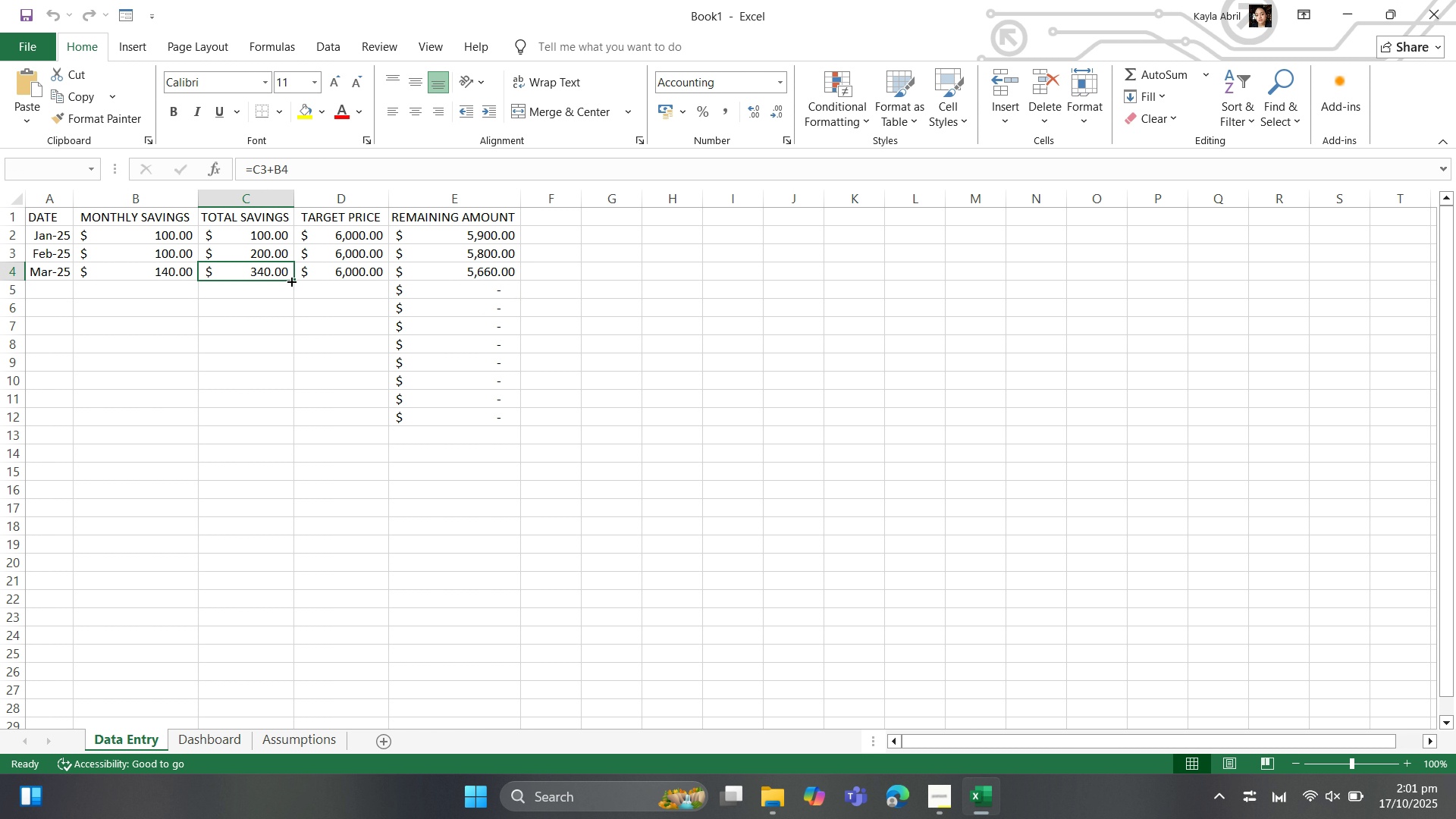 
left_click_drag(start_coordinate=[290, 279], to_coordinate=[275, 430])
 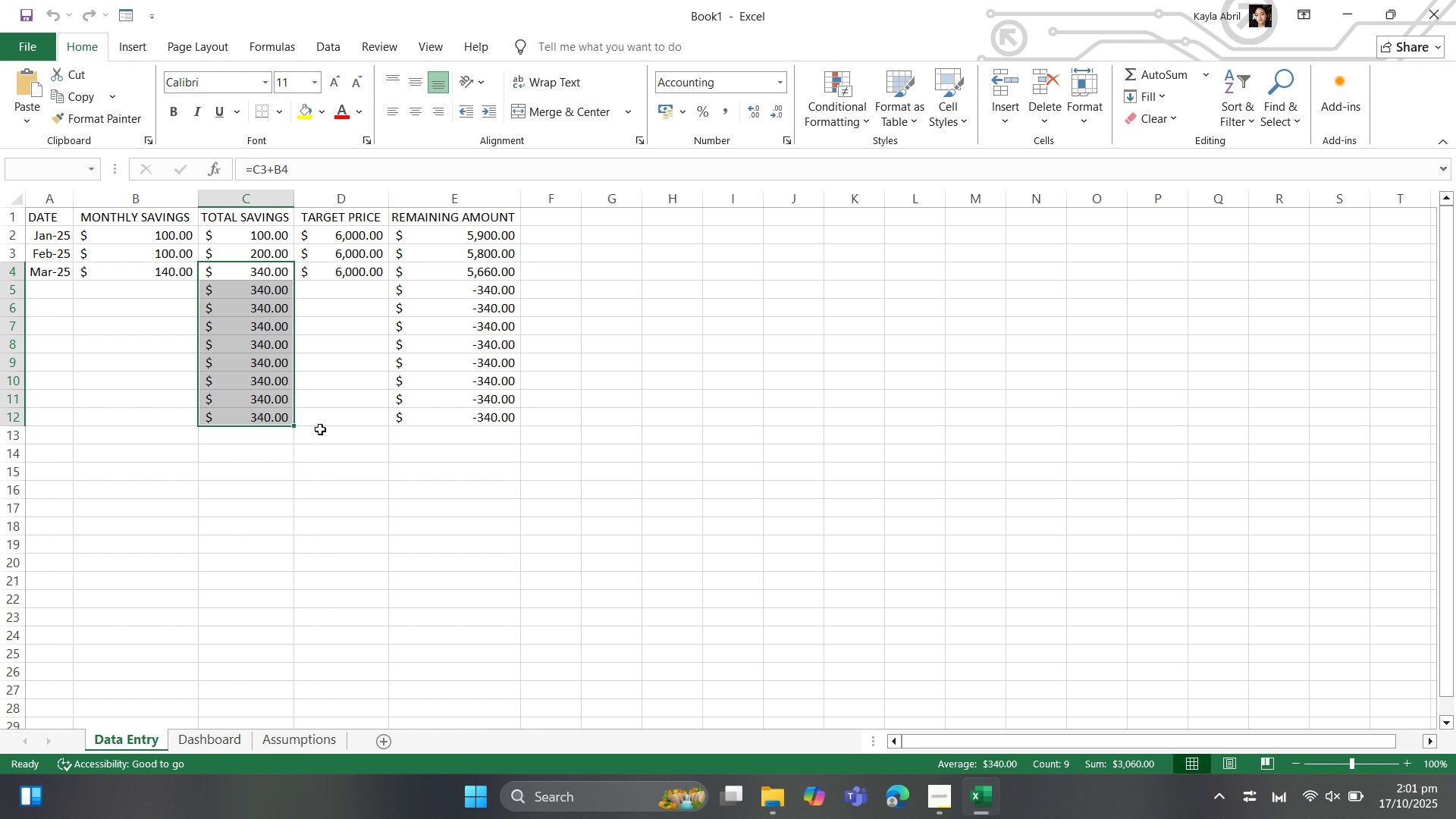 
key(Control+Z)
 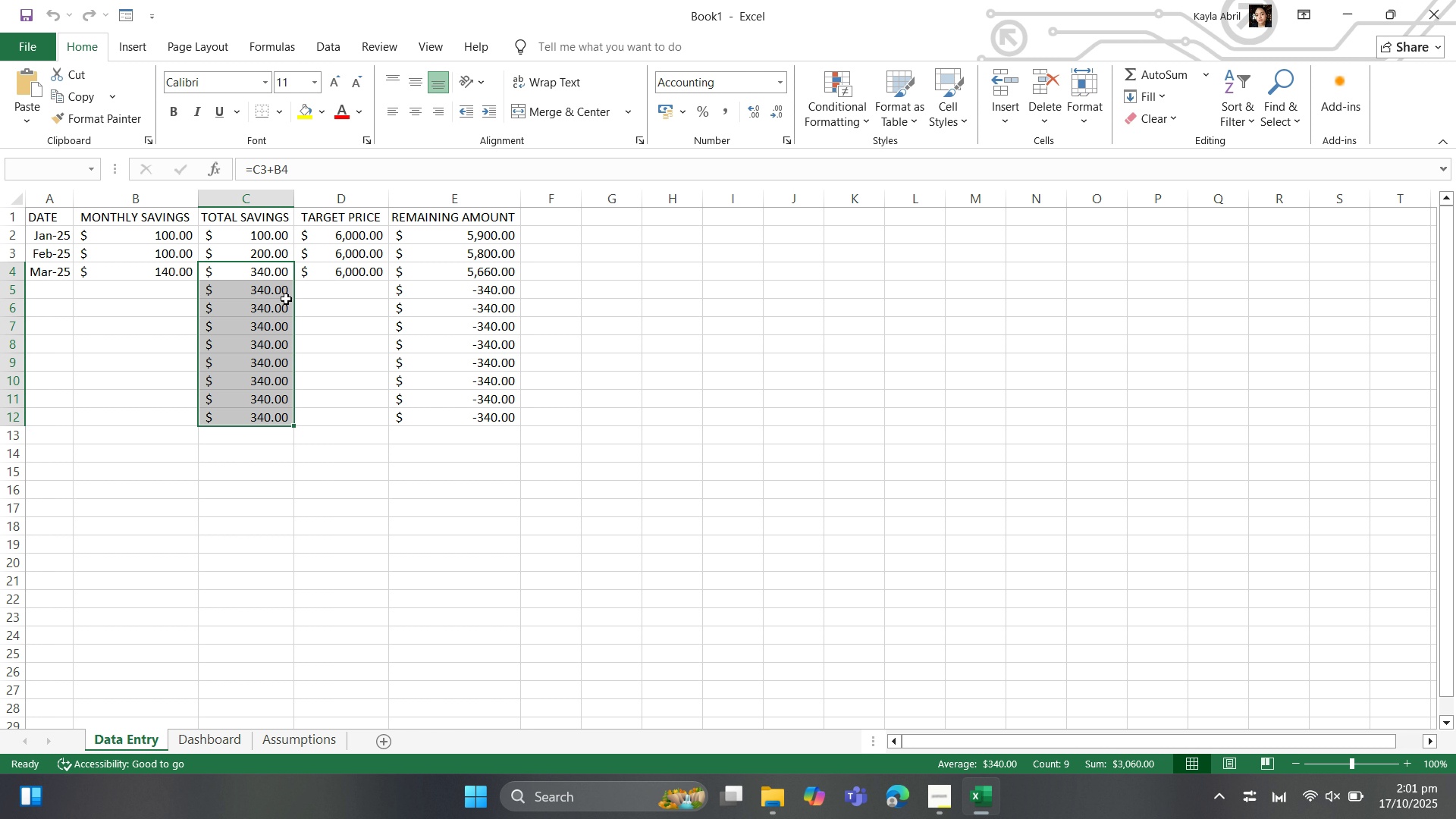 
left_click([265, 289])
 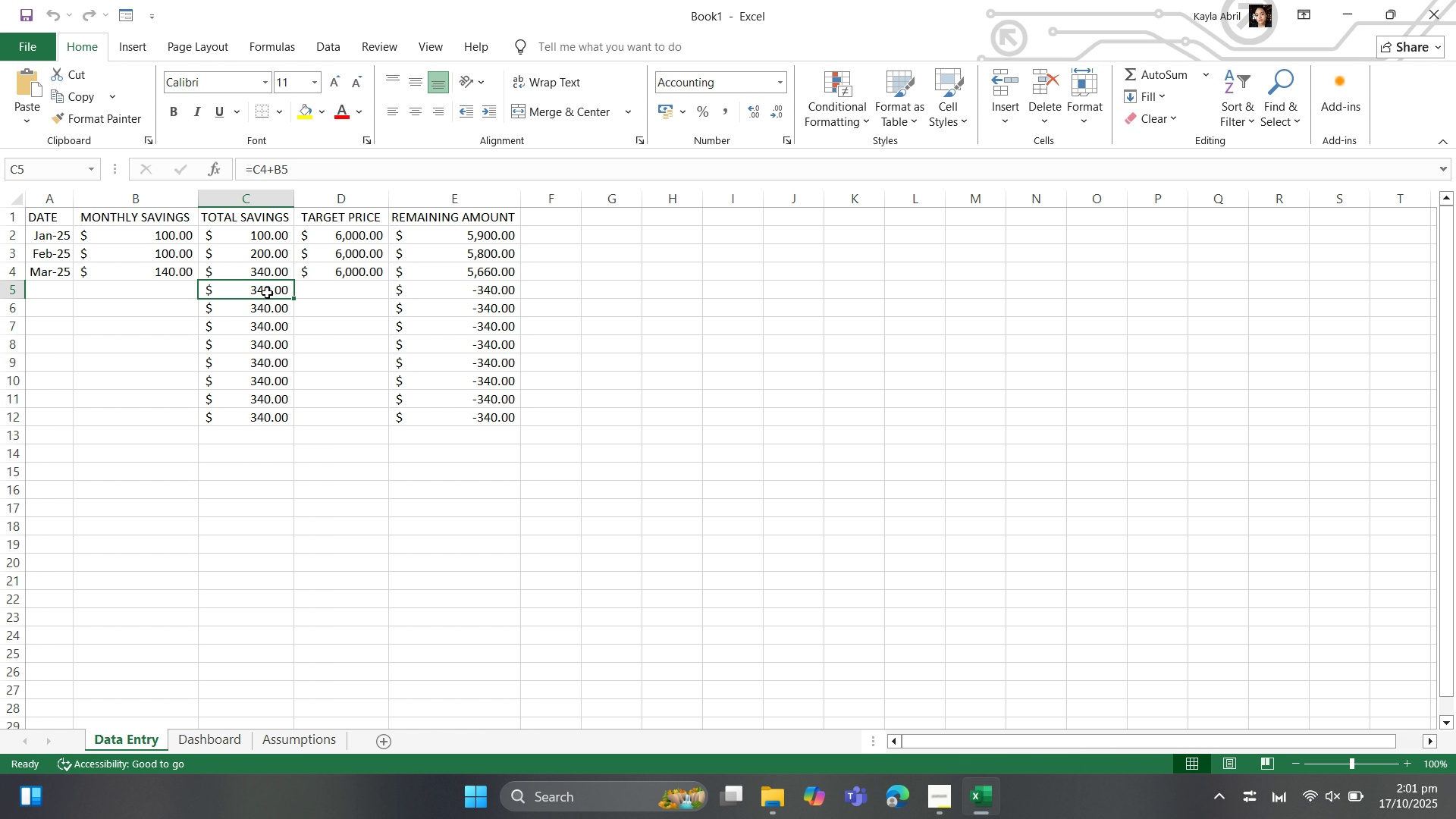 
left_click_drag(start_coordinate=[265, 289], to_coordinate=[274, 413])
 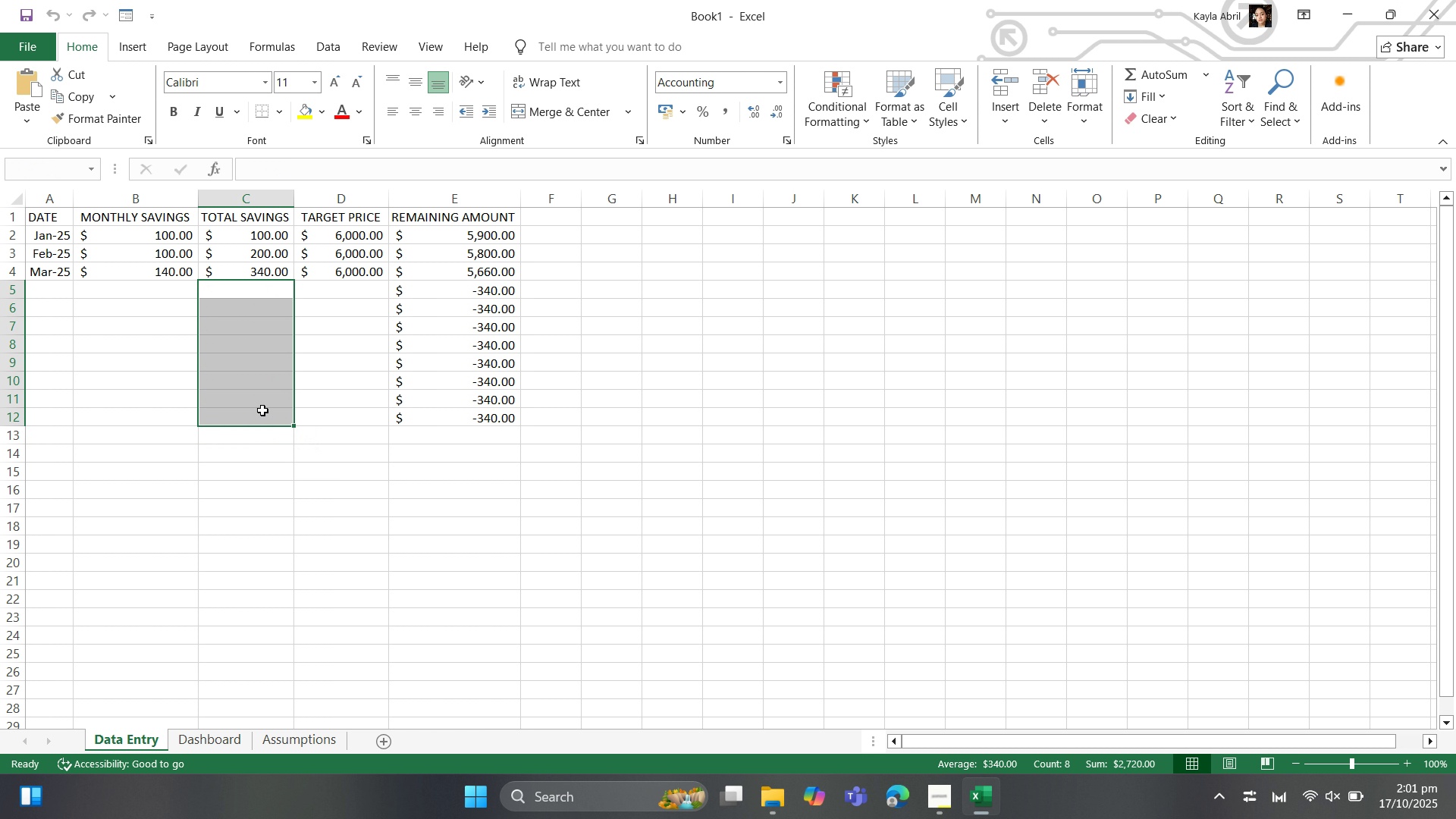 
key(Delete)
 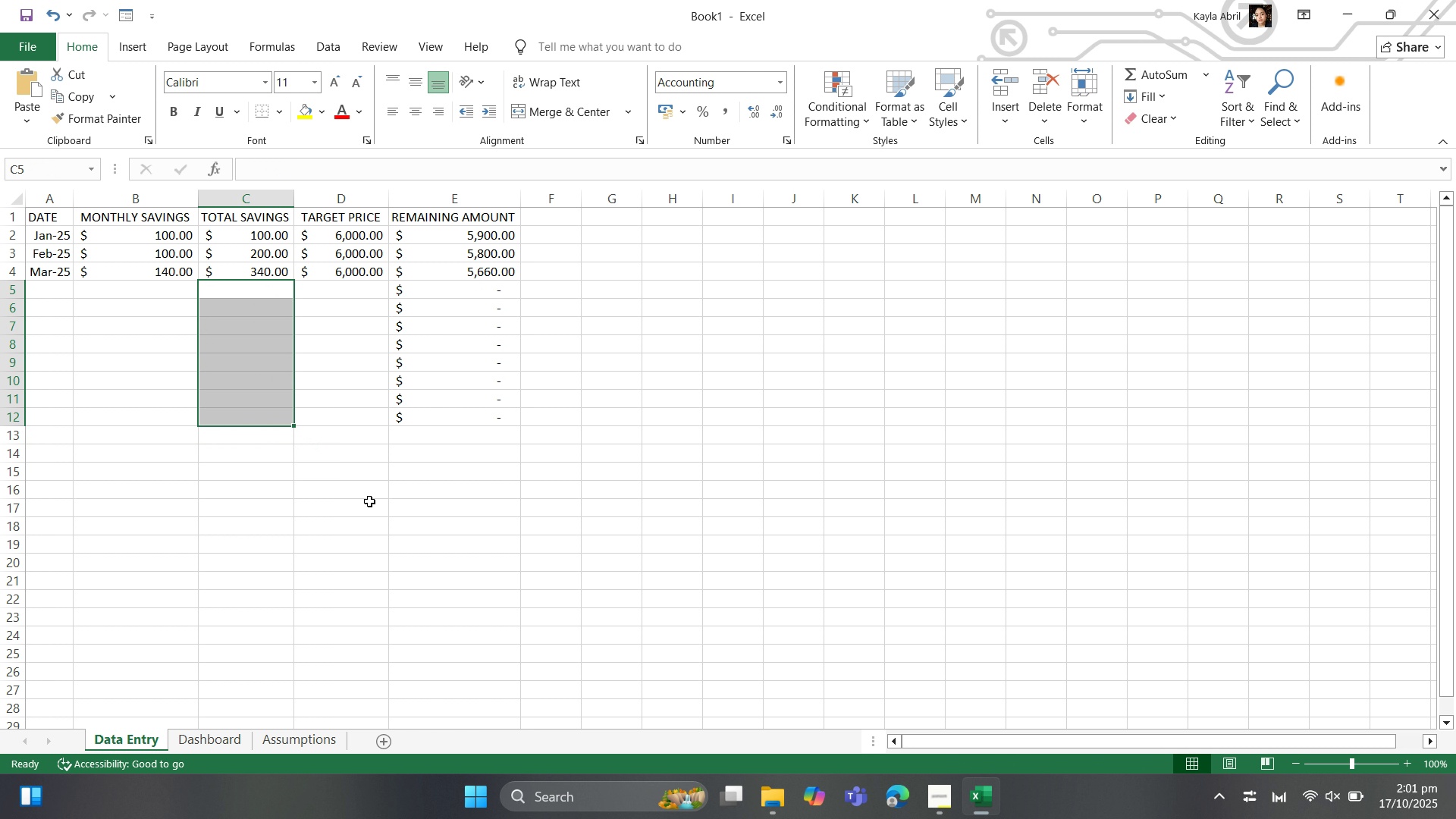 
left_click([387, 499])
 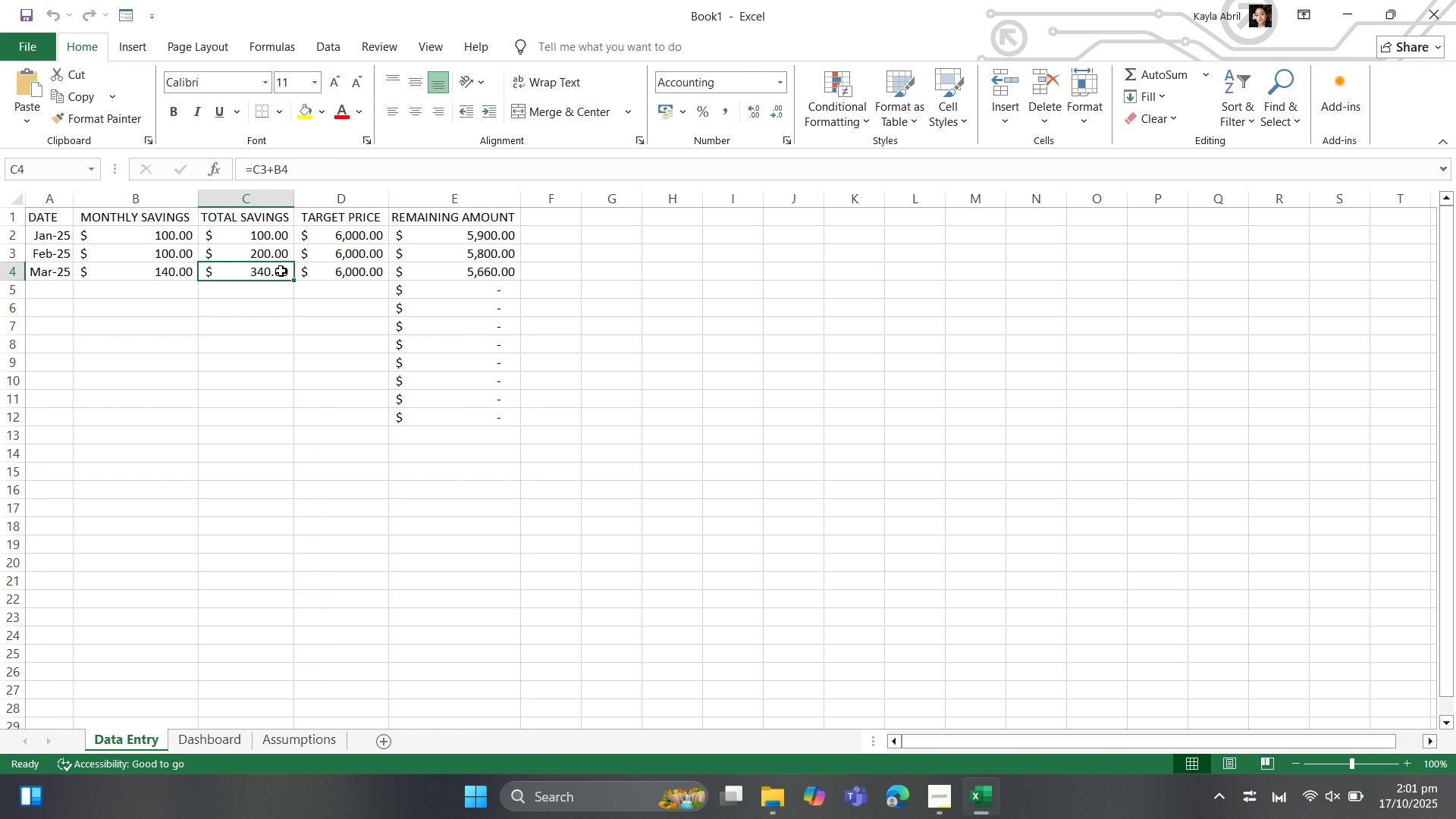 
left_click([281, 271])
 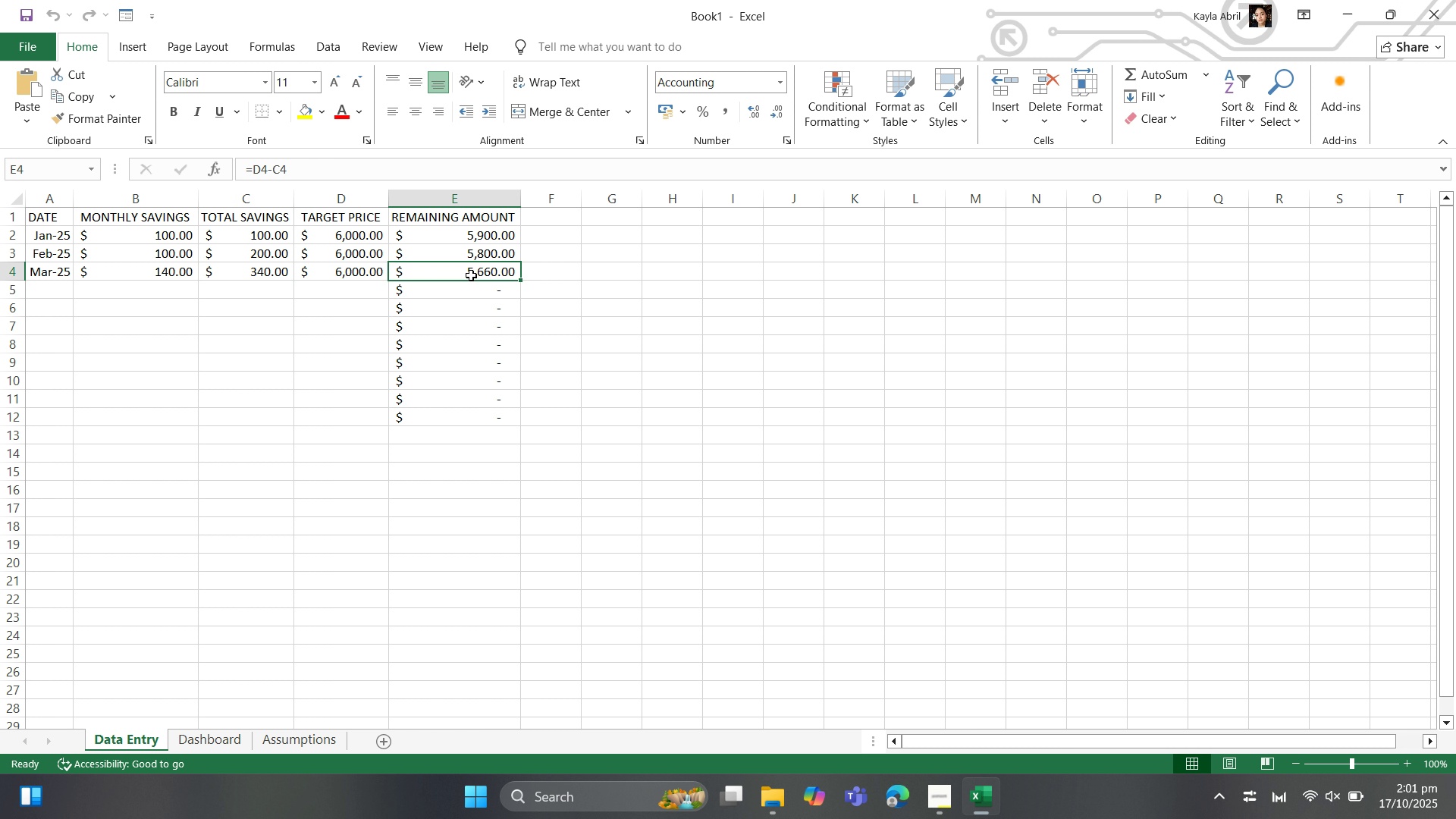 
left_click([471, 275])
 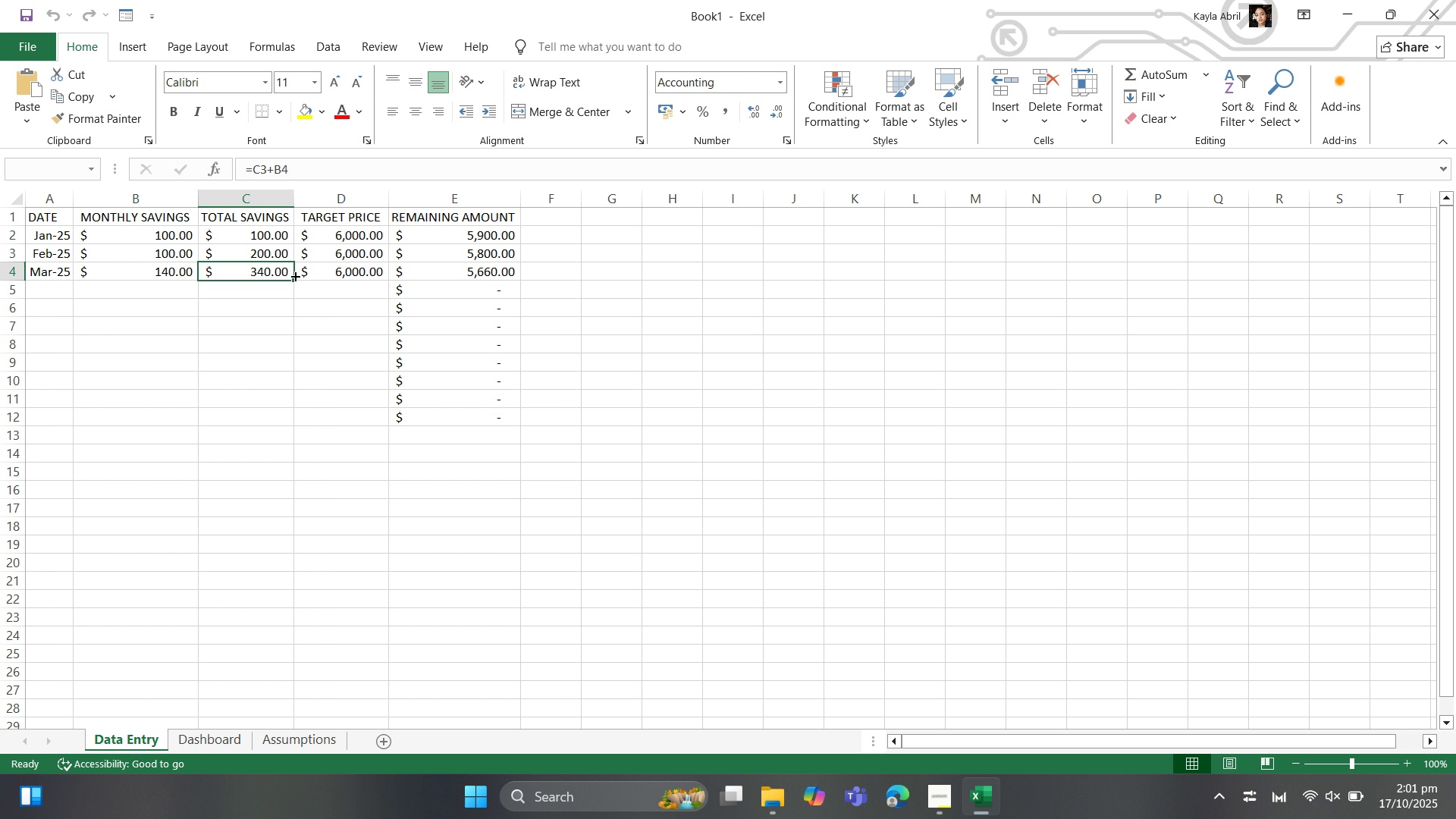 
wait(14.91)
 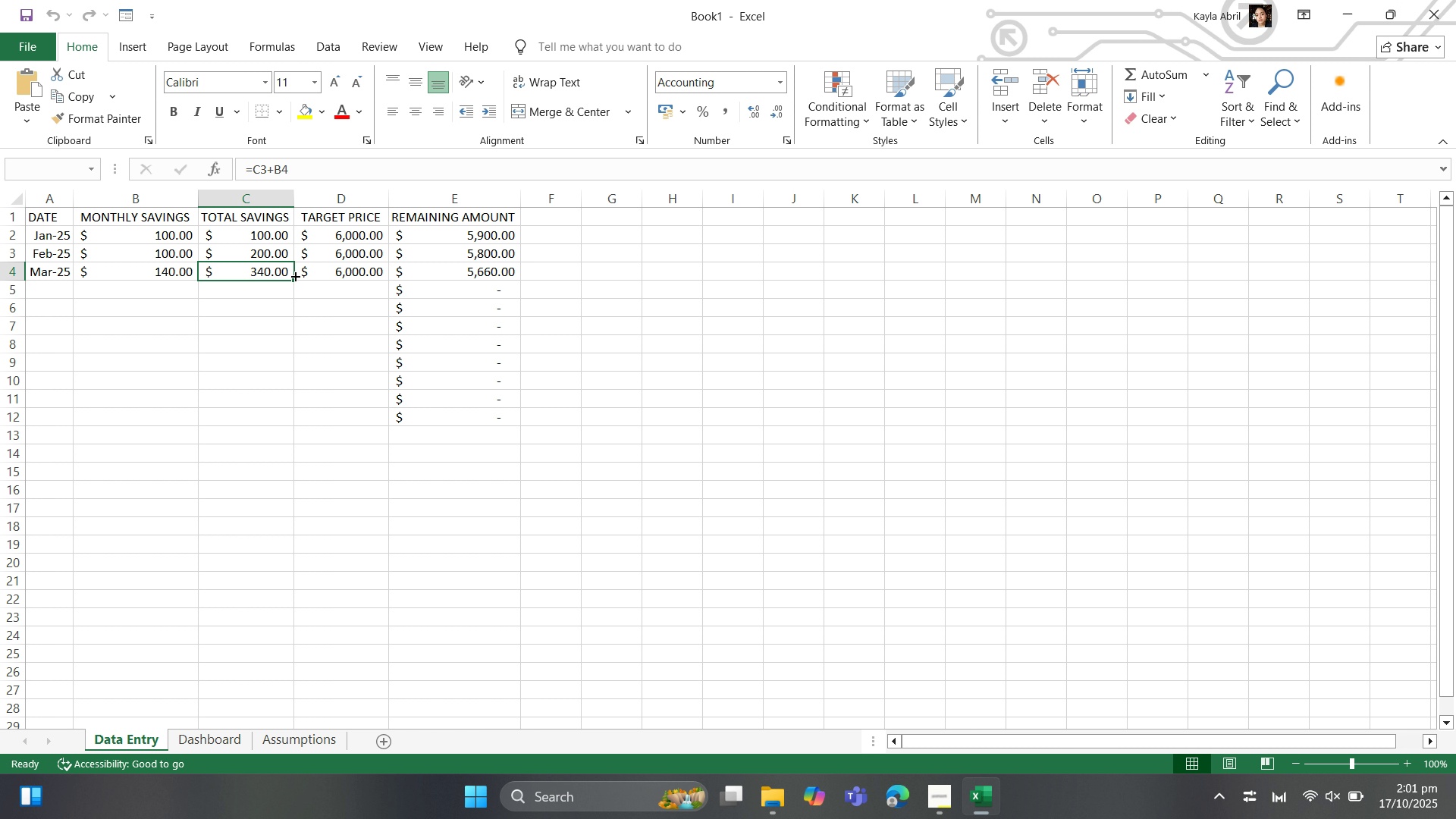 
left_click_drag(start_coordinate=[472, 287], to_coordinate=[471, 416])
 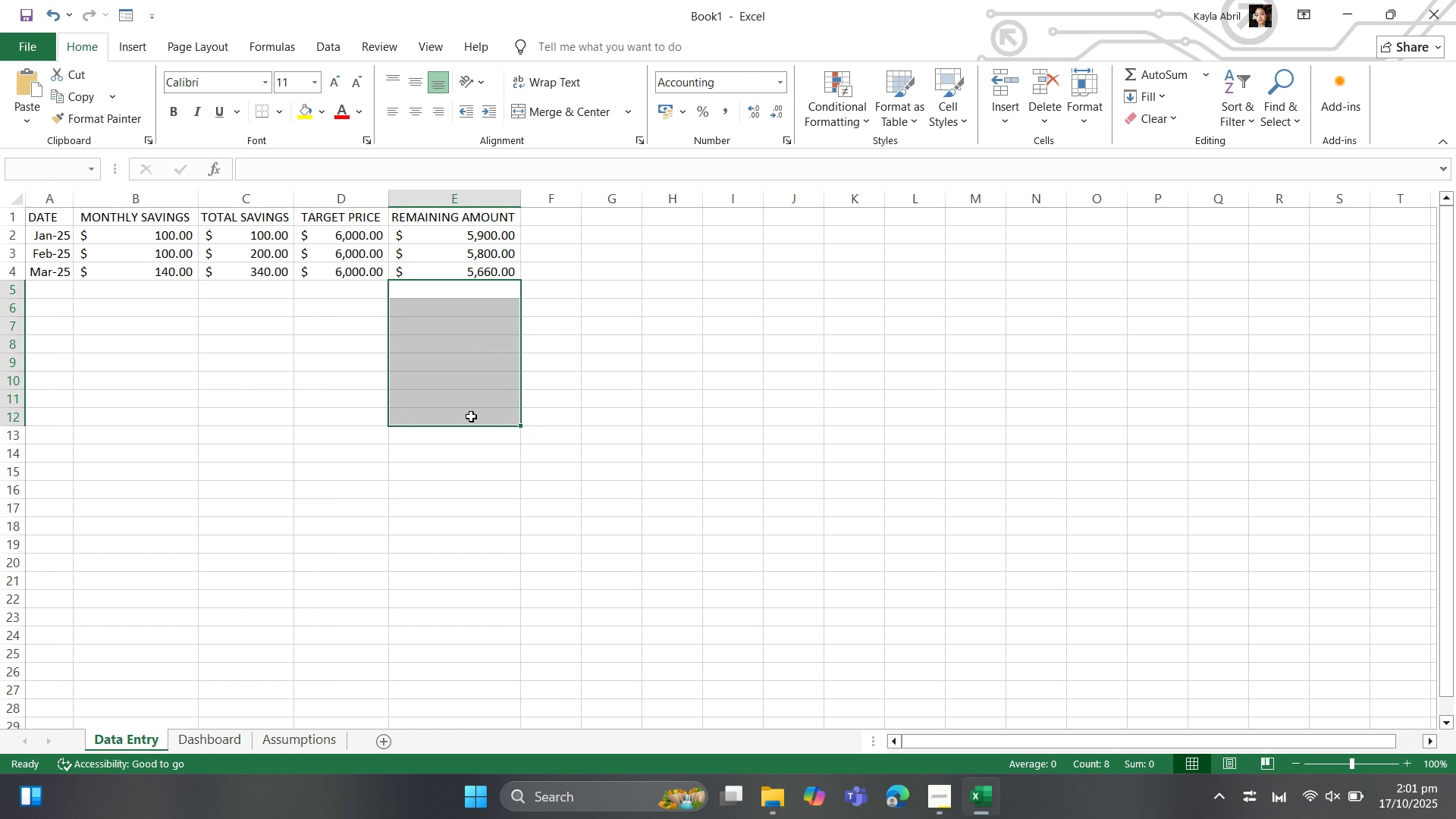 
key(Delete)
 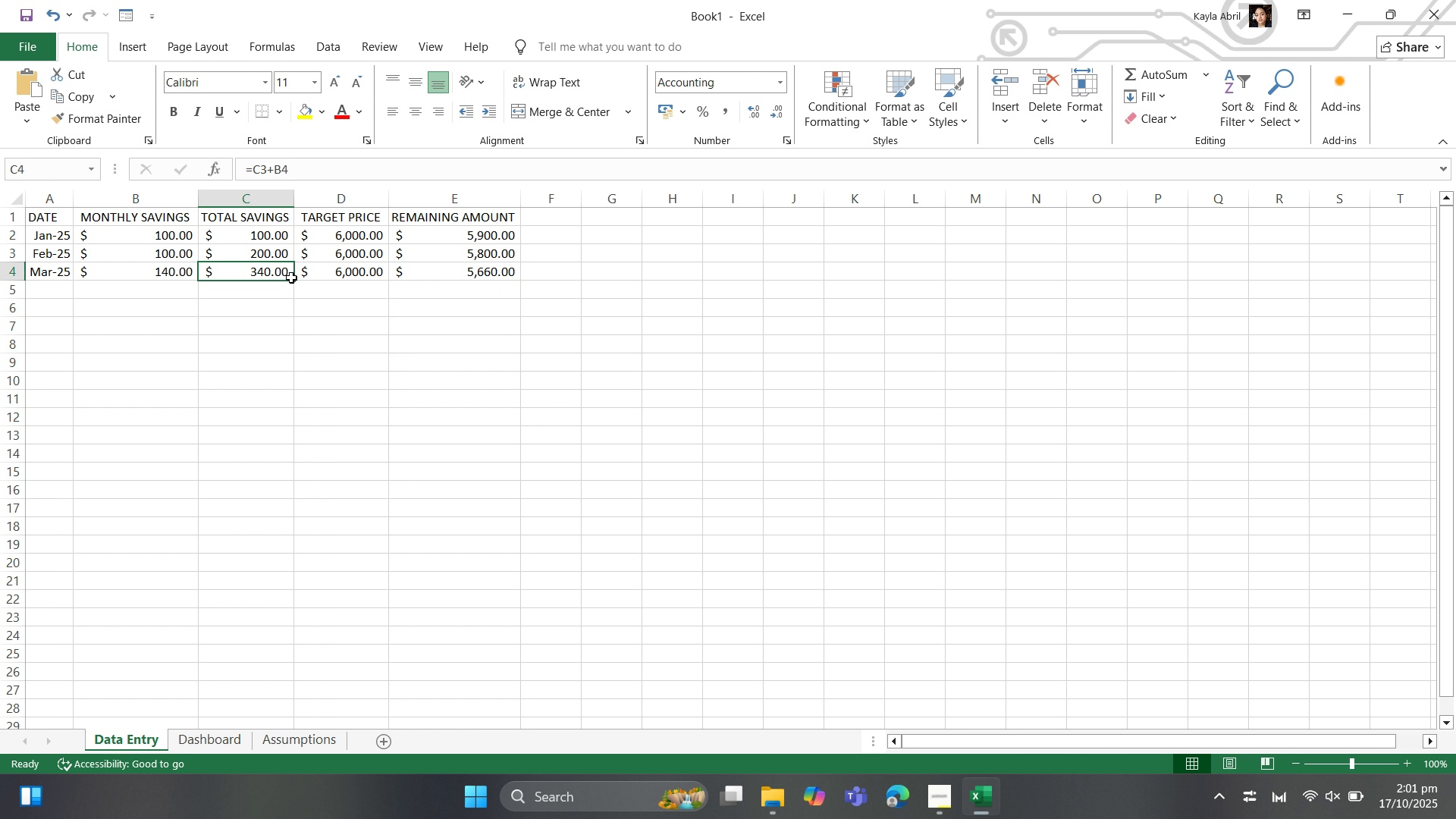 
left_click([291, 278])
 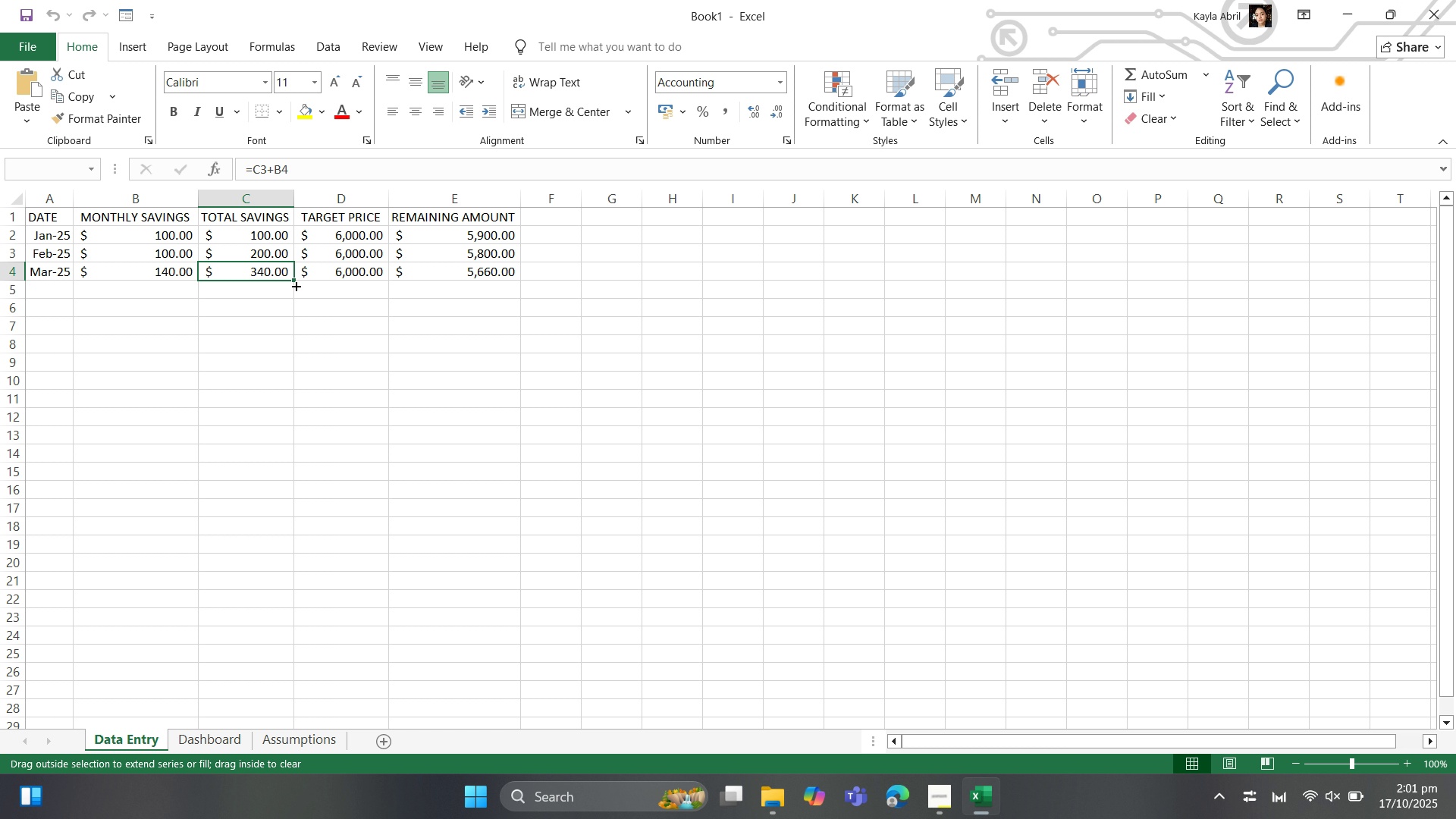 
left_click_drag(start_coordinate=[295, 279], to_coordinate=[283, 342])
 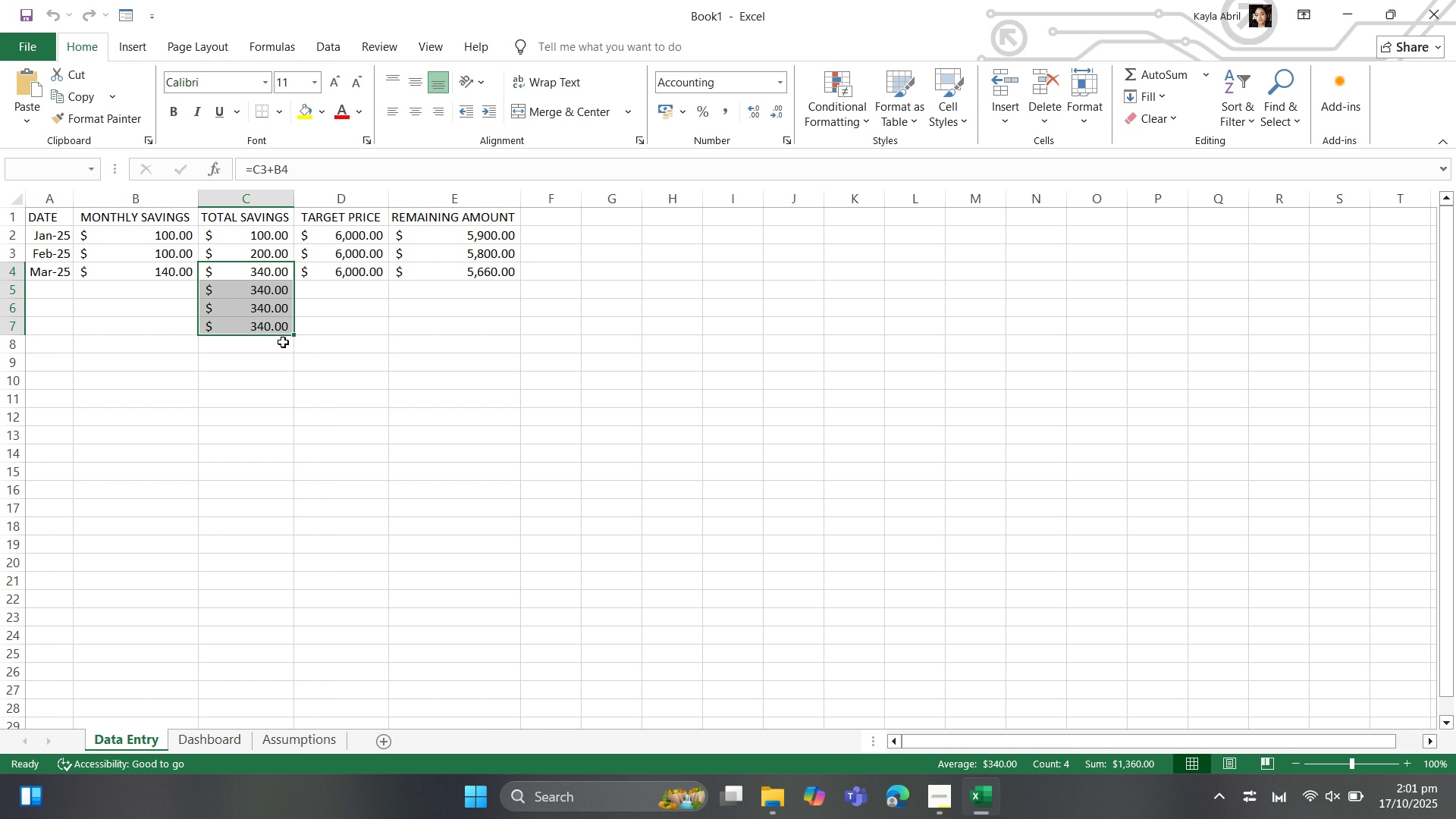 
key(Control+Z)
 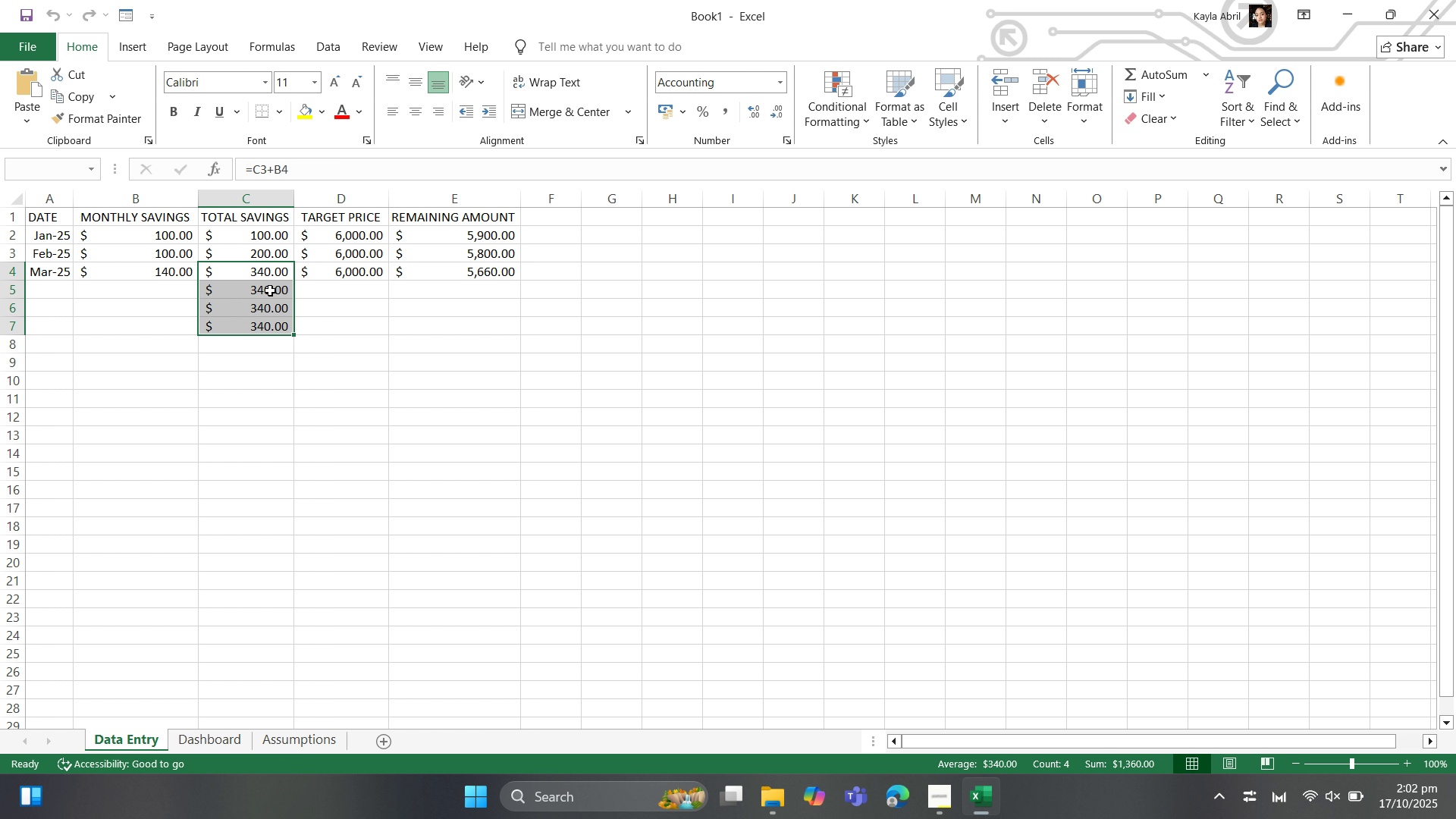 
left_click([270, 290])
 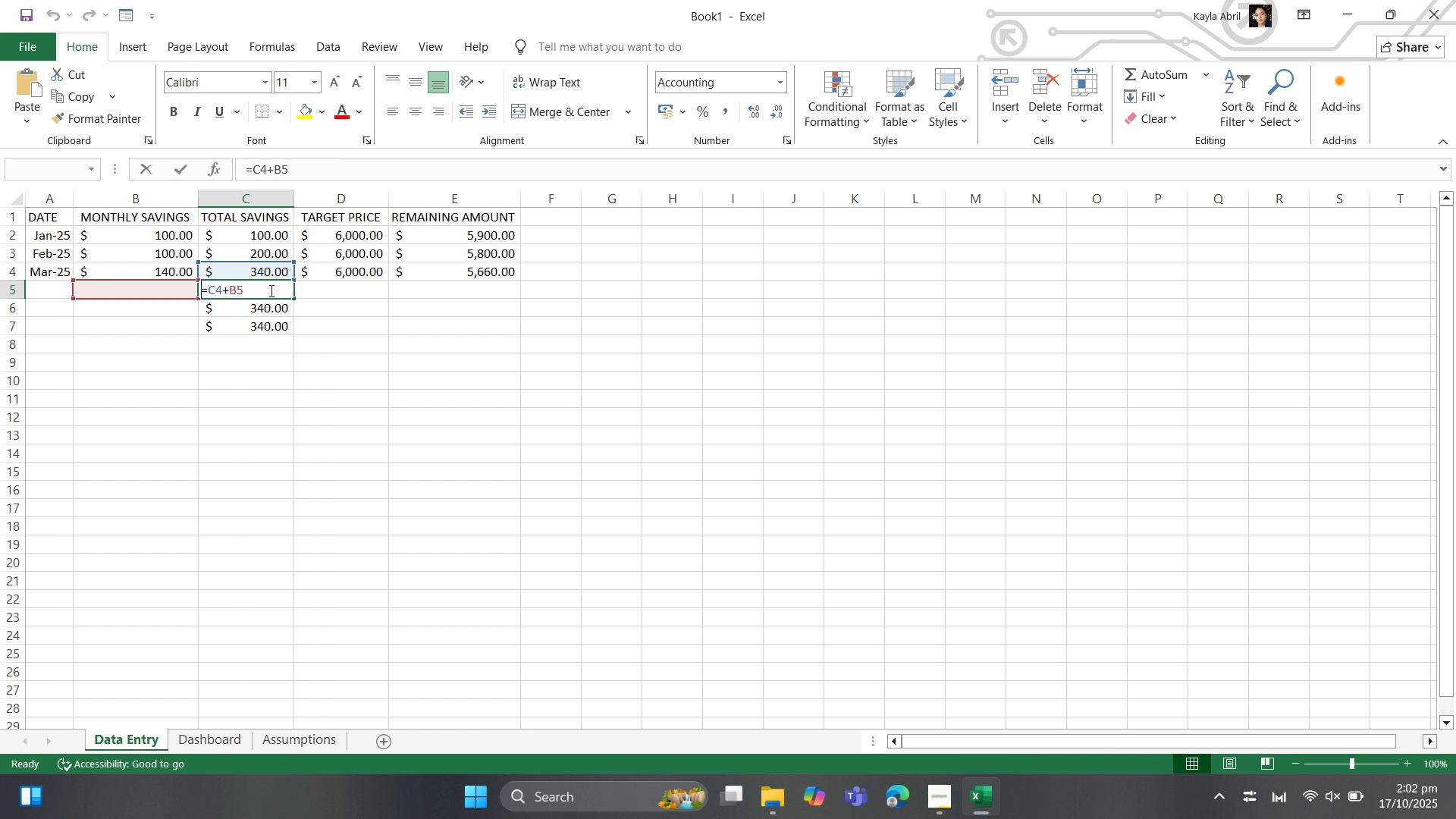 
left_click_drag(start_coordinate=[270, 290], to_coordinate=[265, 320])
 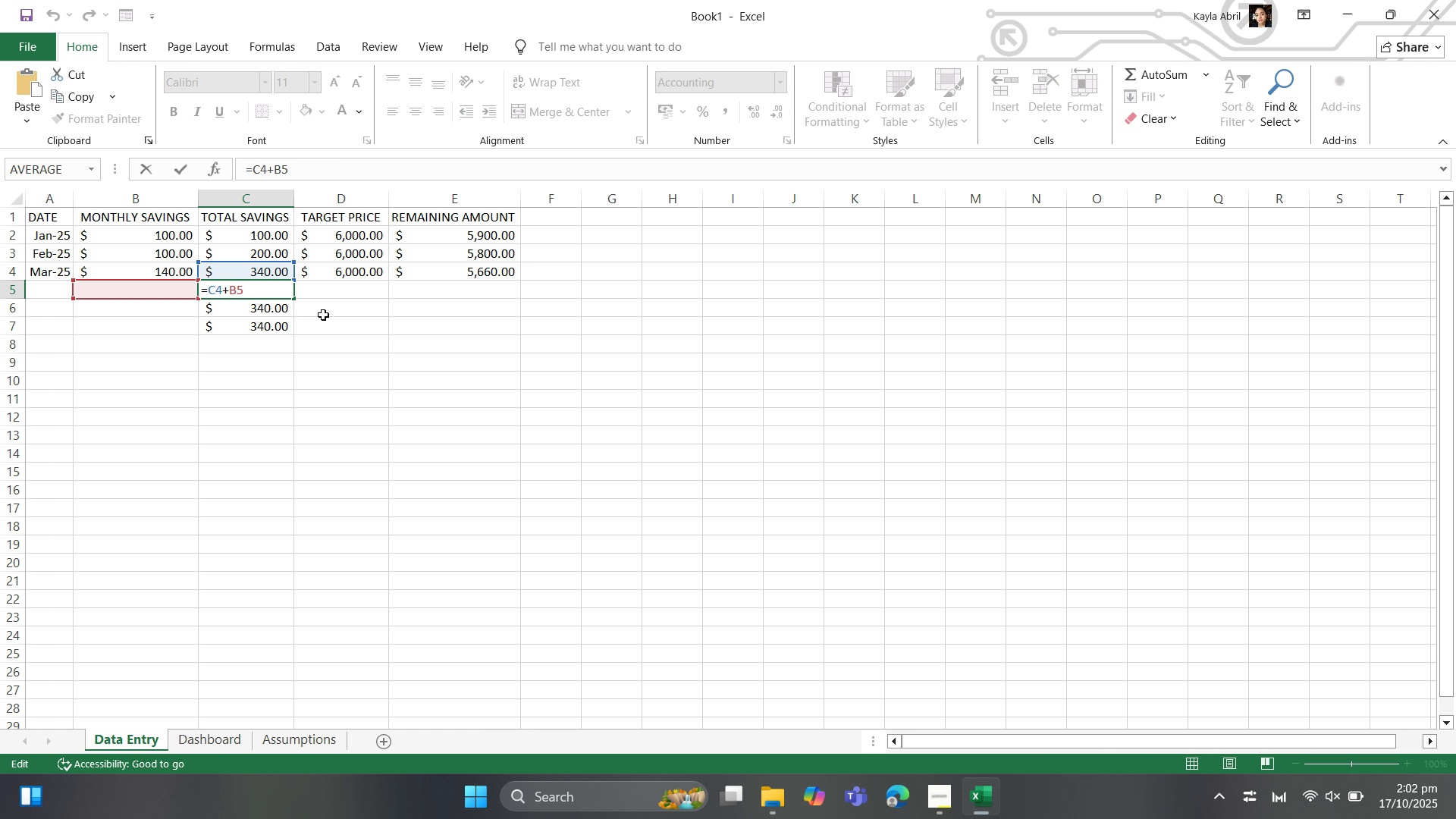 
left_click([324, 315])
 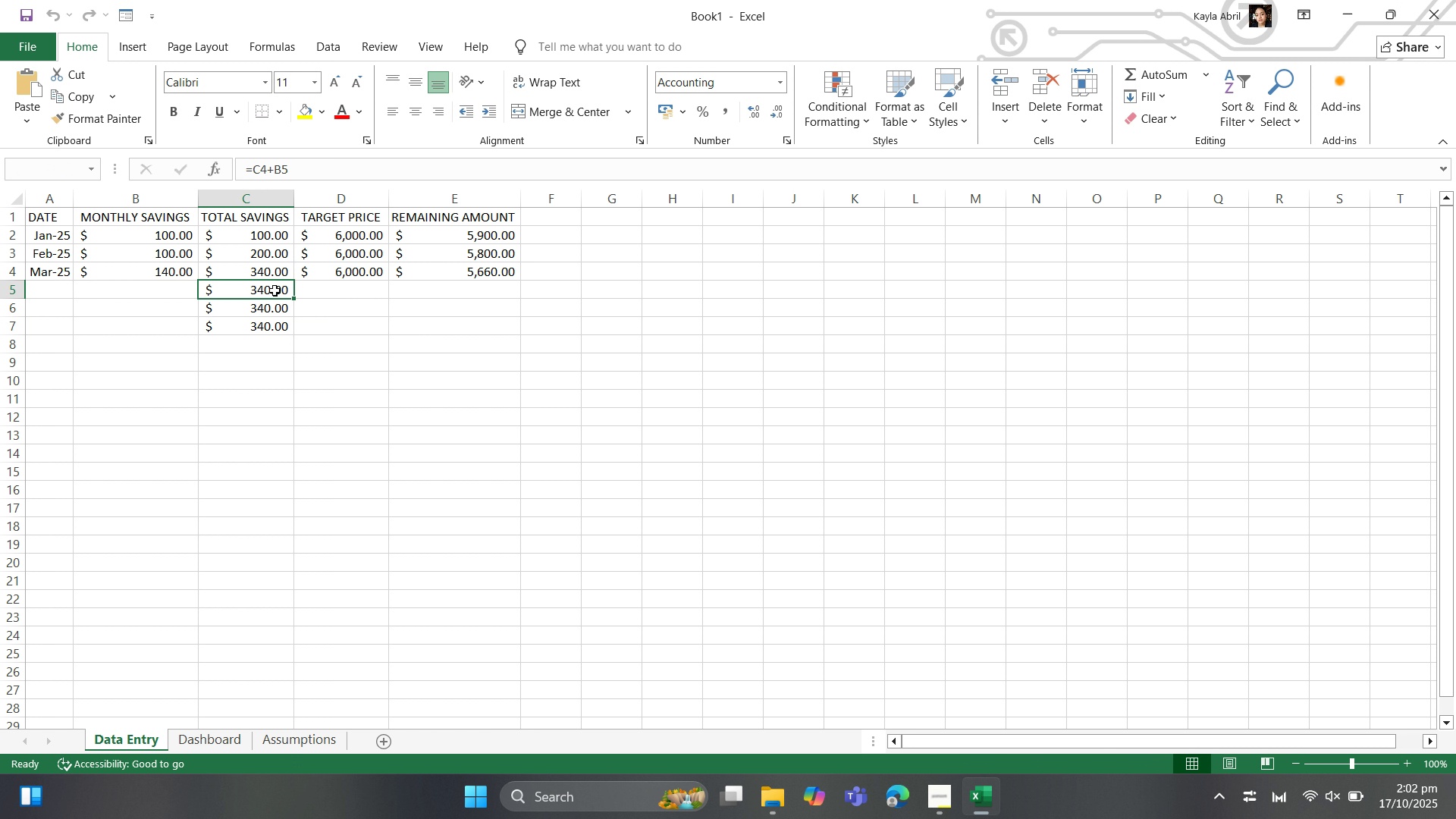 
left_click([268, 273])
 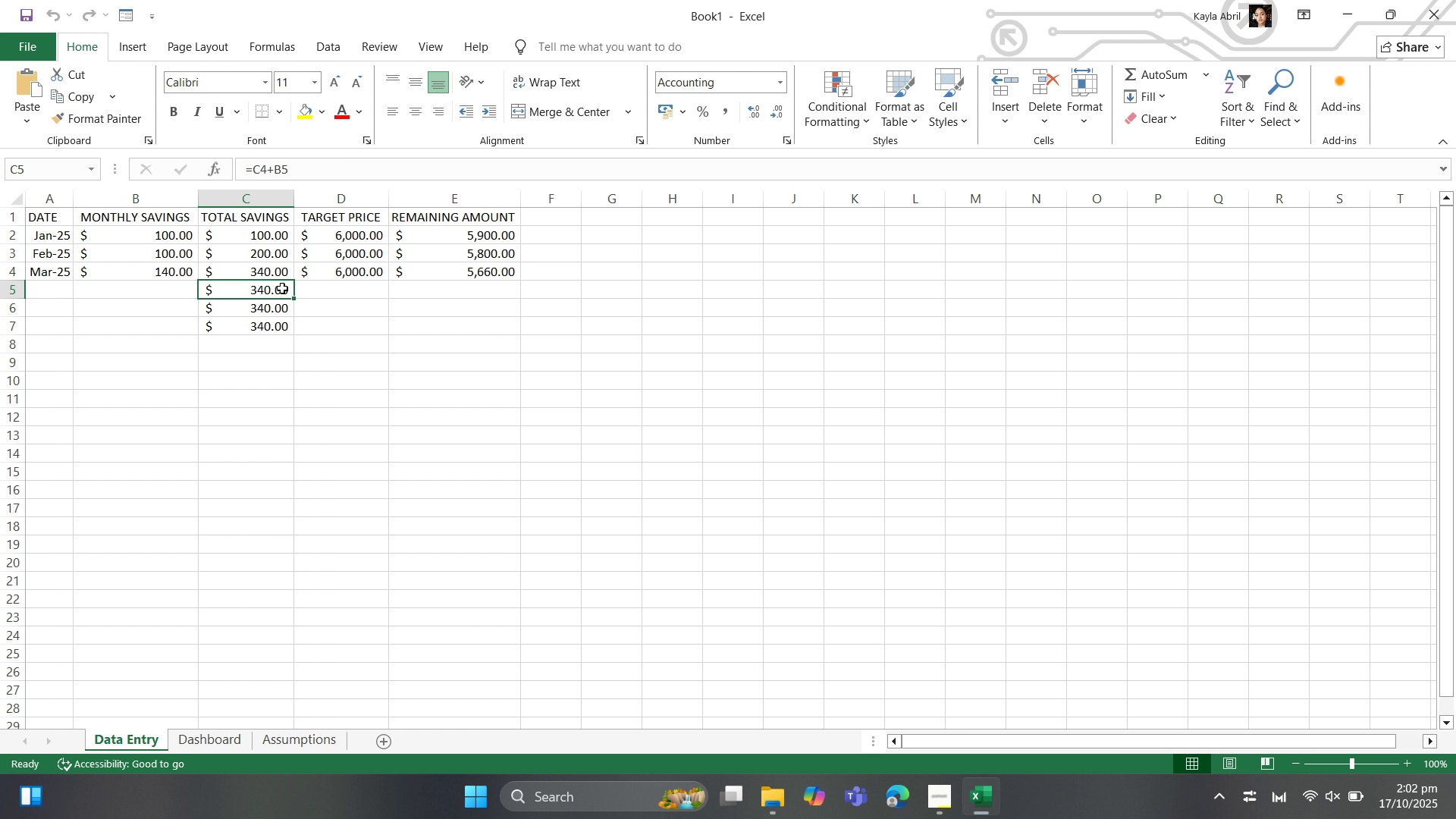 
wait(5.56)
 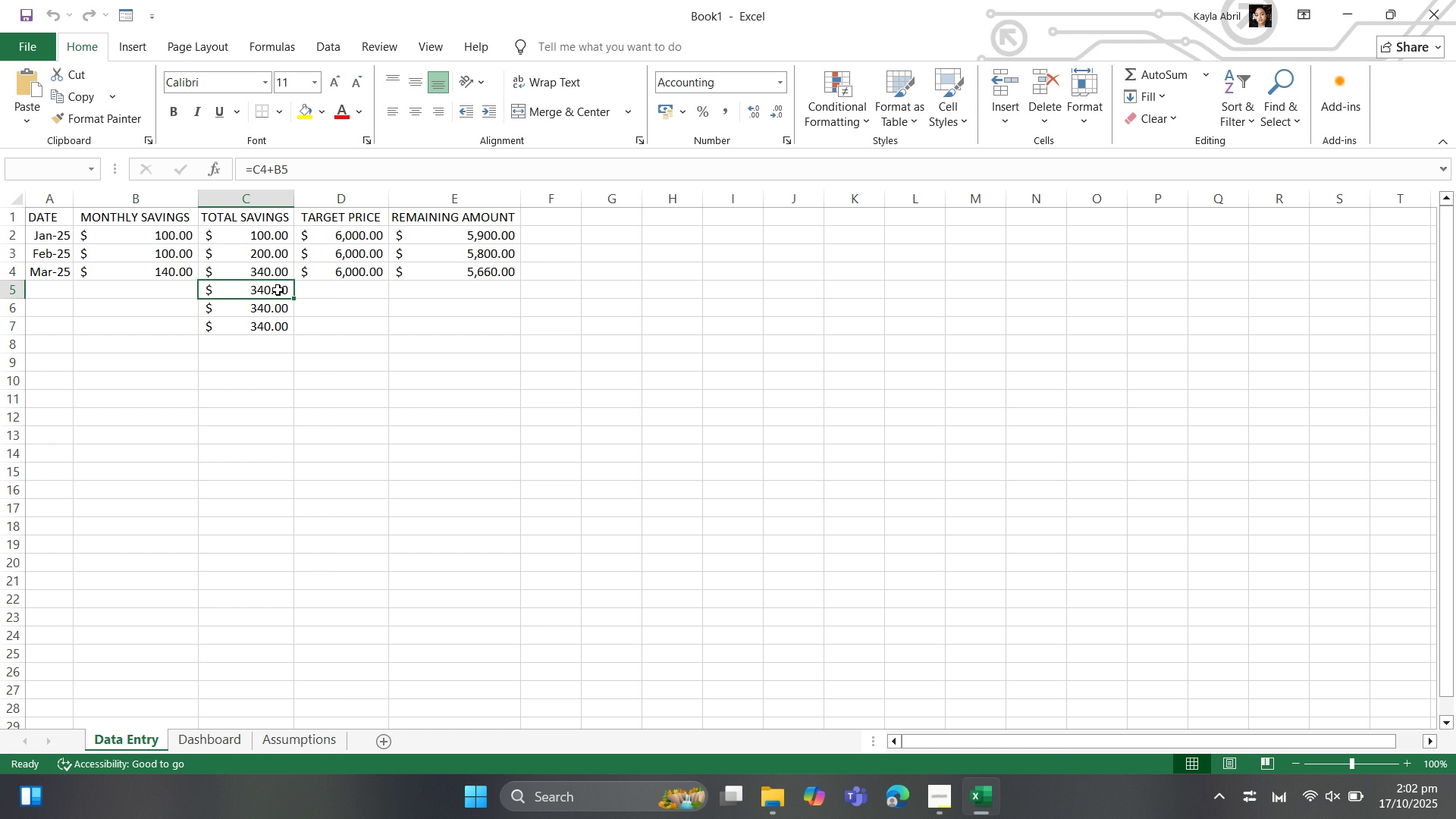 
left_click([282, 288])
 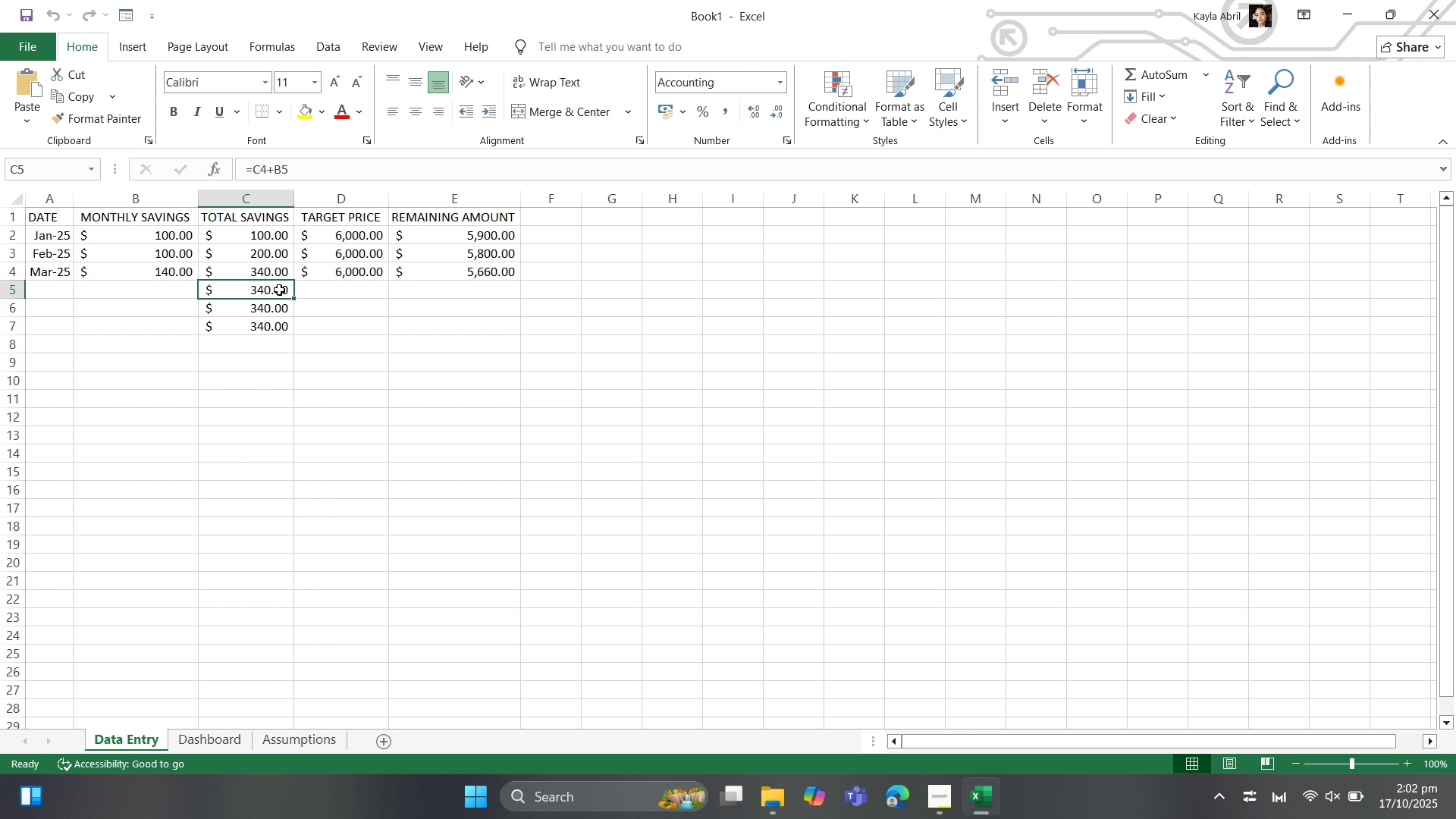 
left_click([279, 290])
 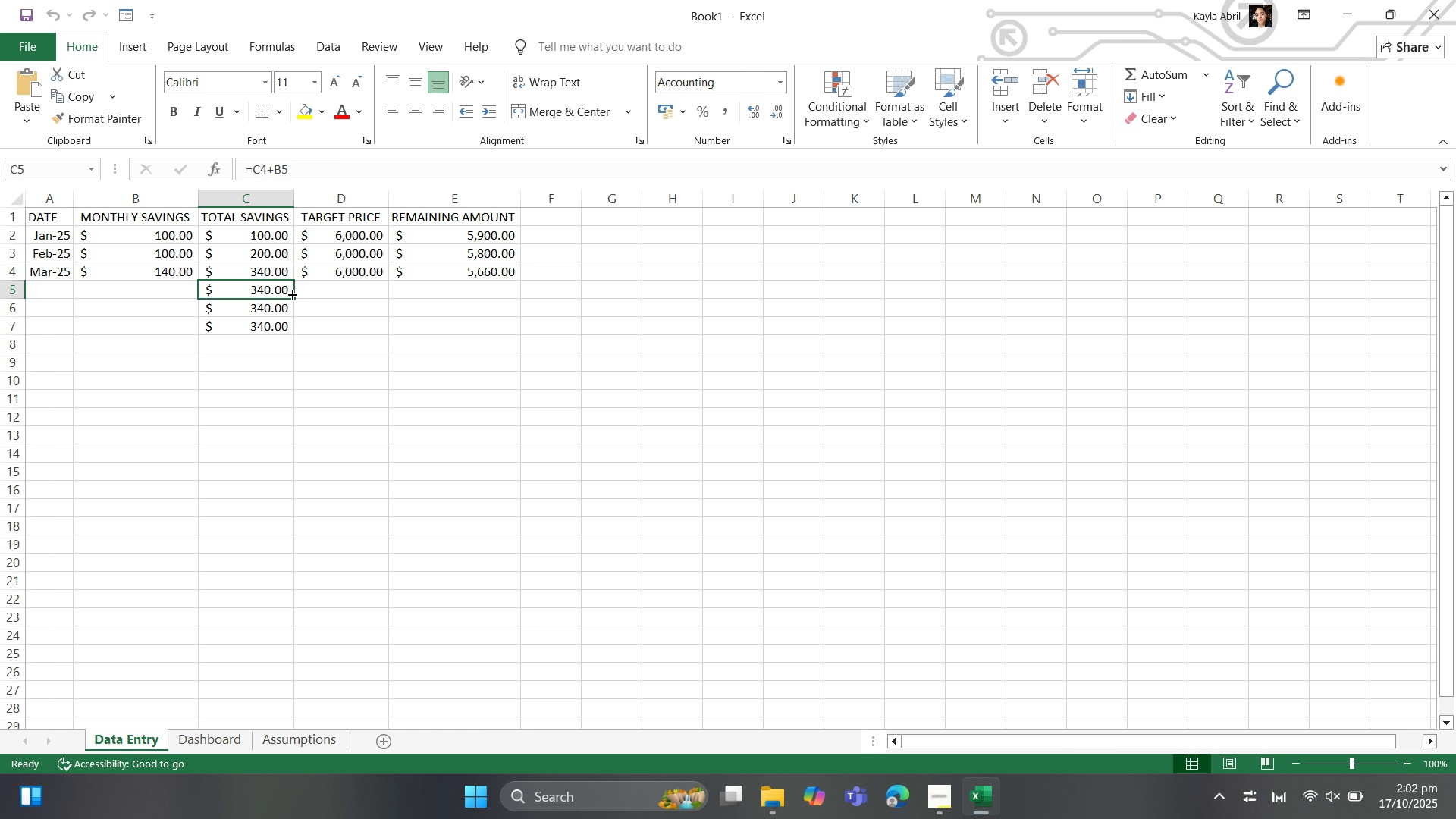 
left_click([280, 287])
 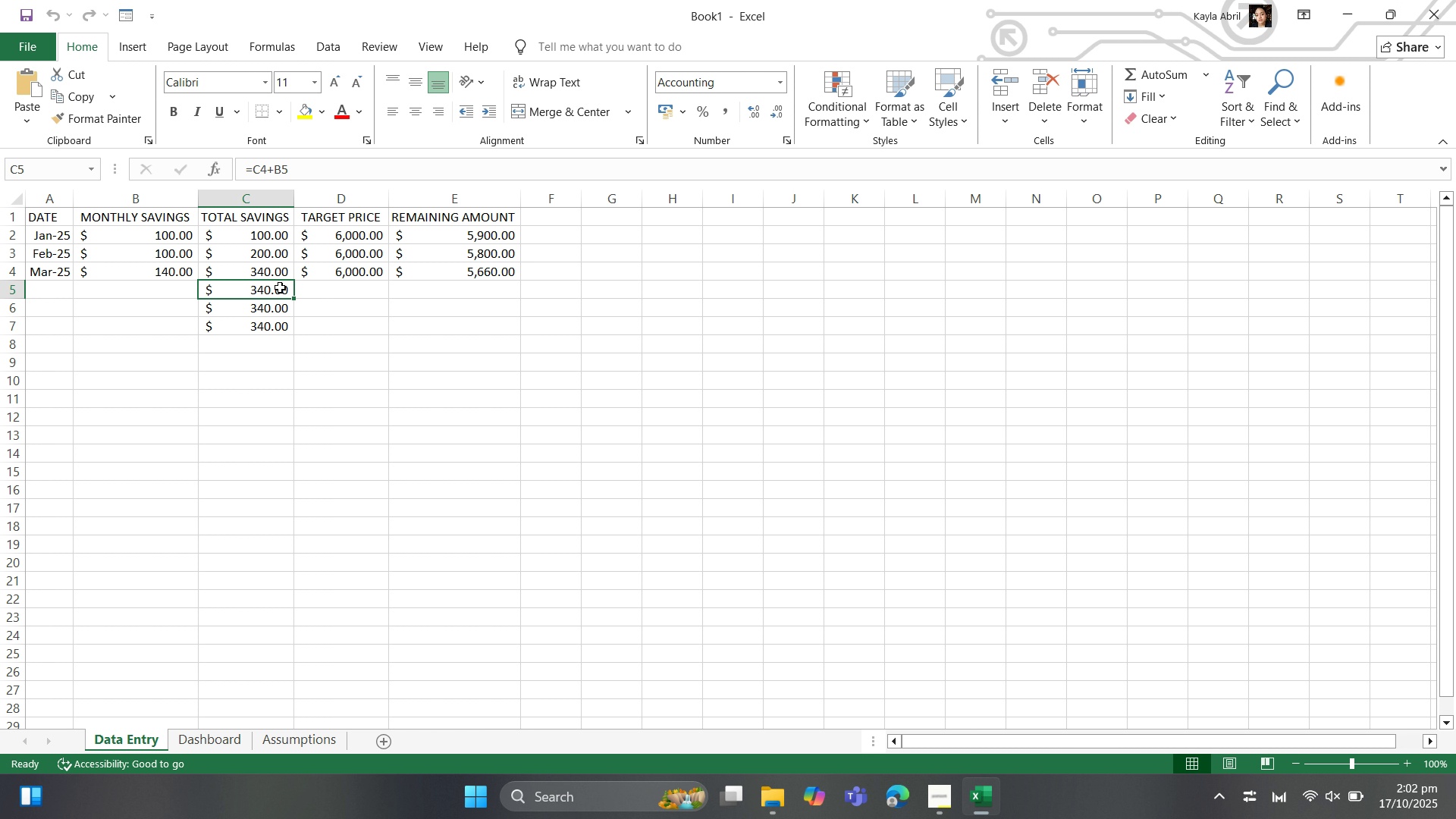 
double_click([280, 287])
 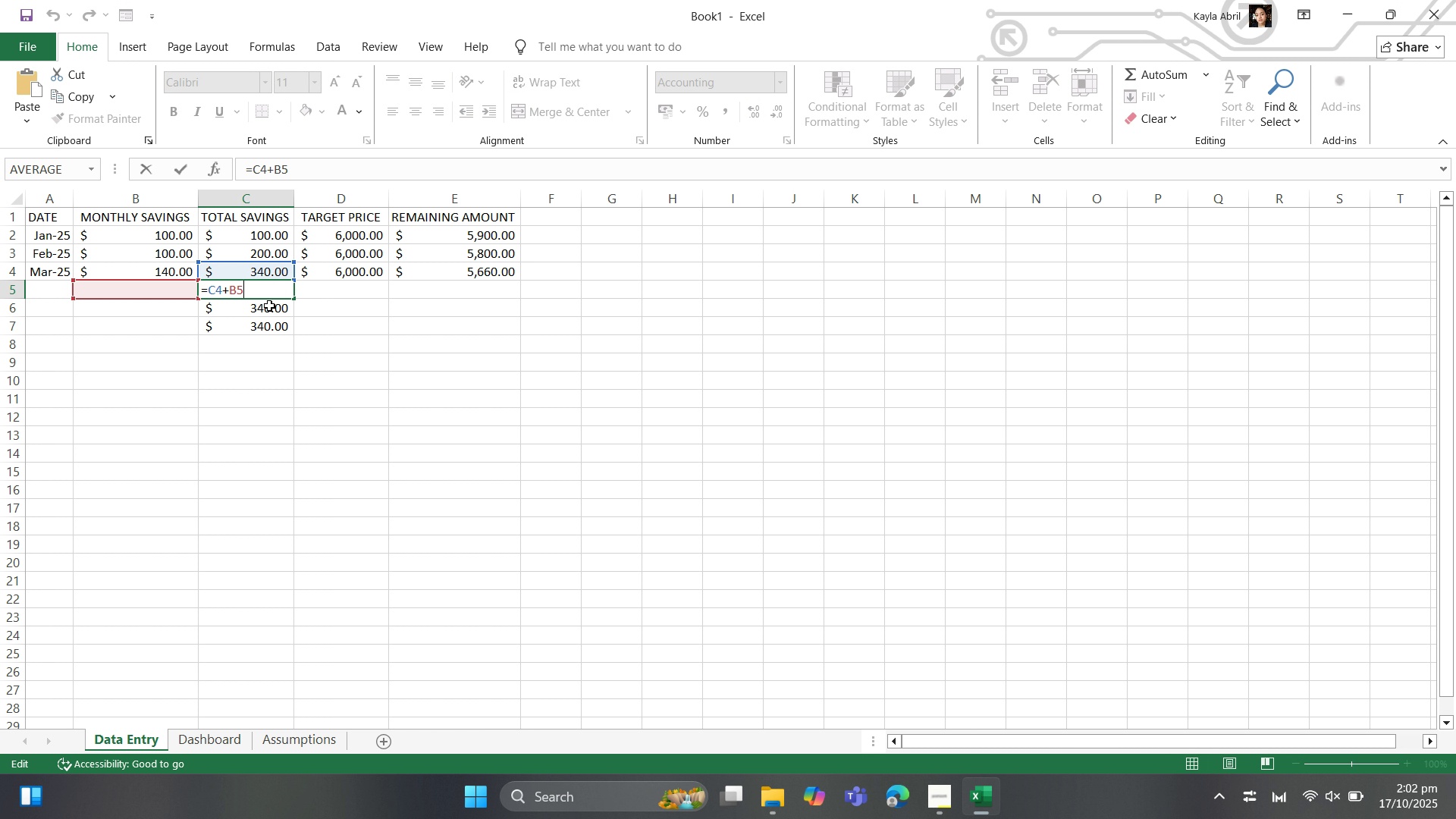 
left_click([269, 306])
 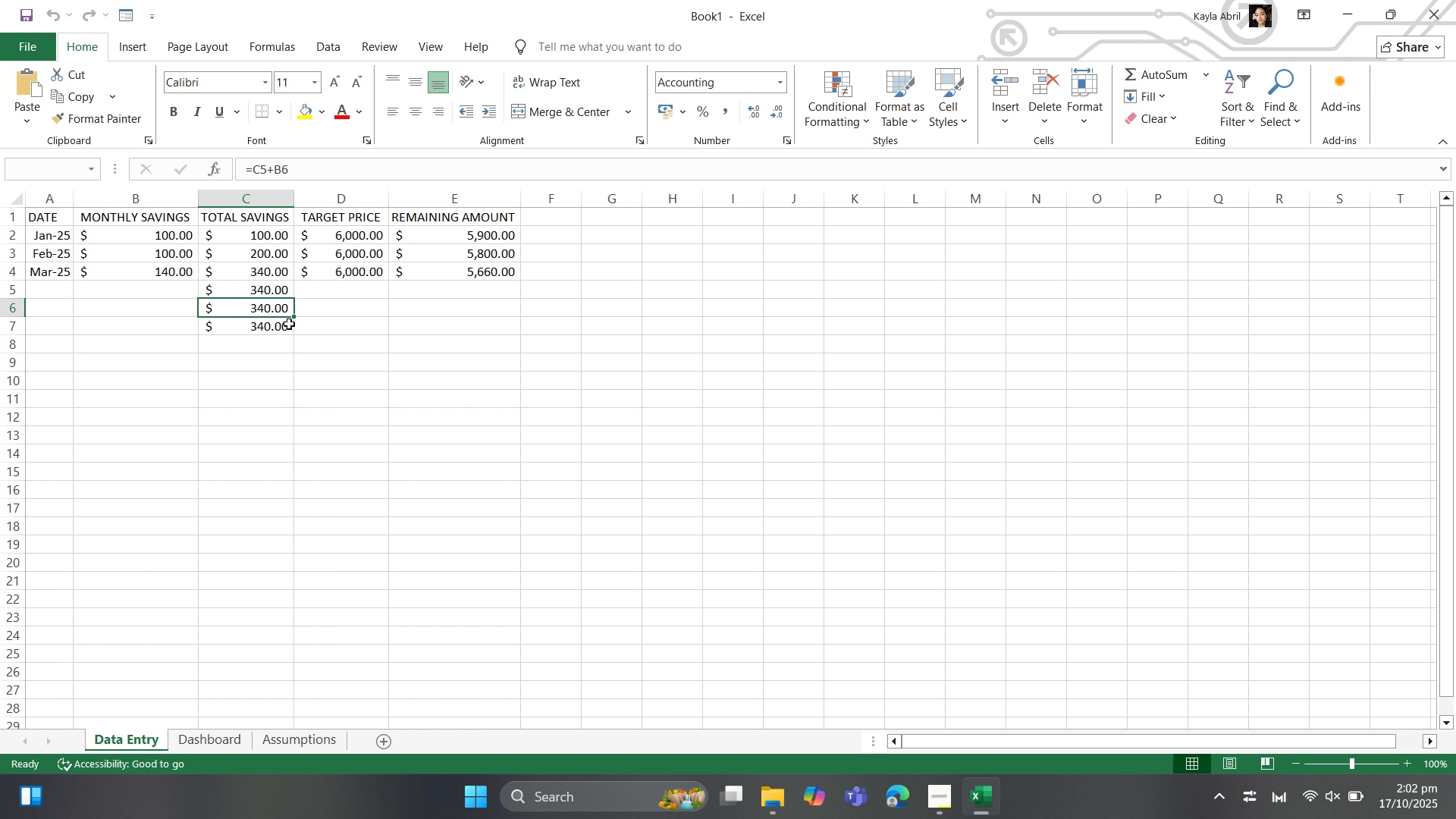 
left_click([290, 326])
 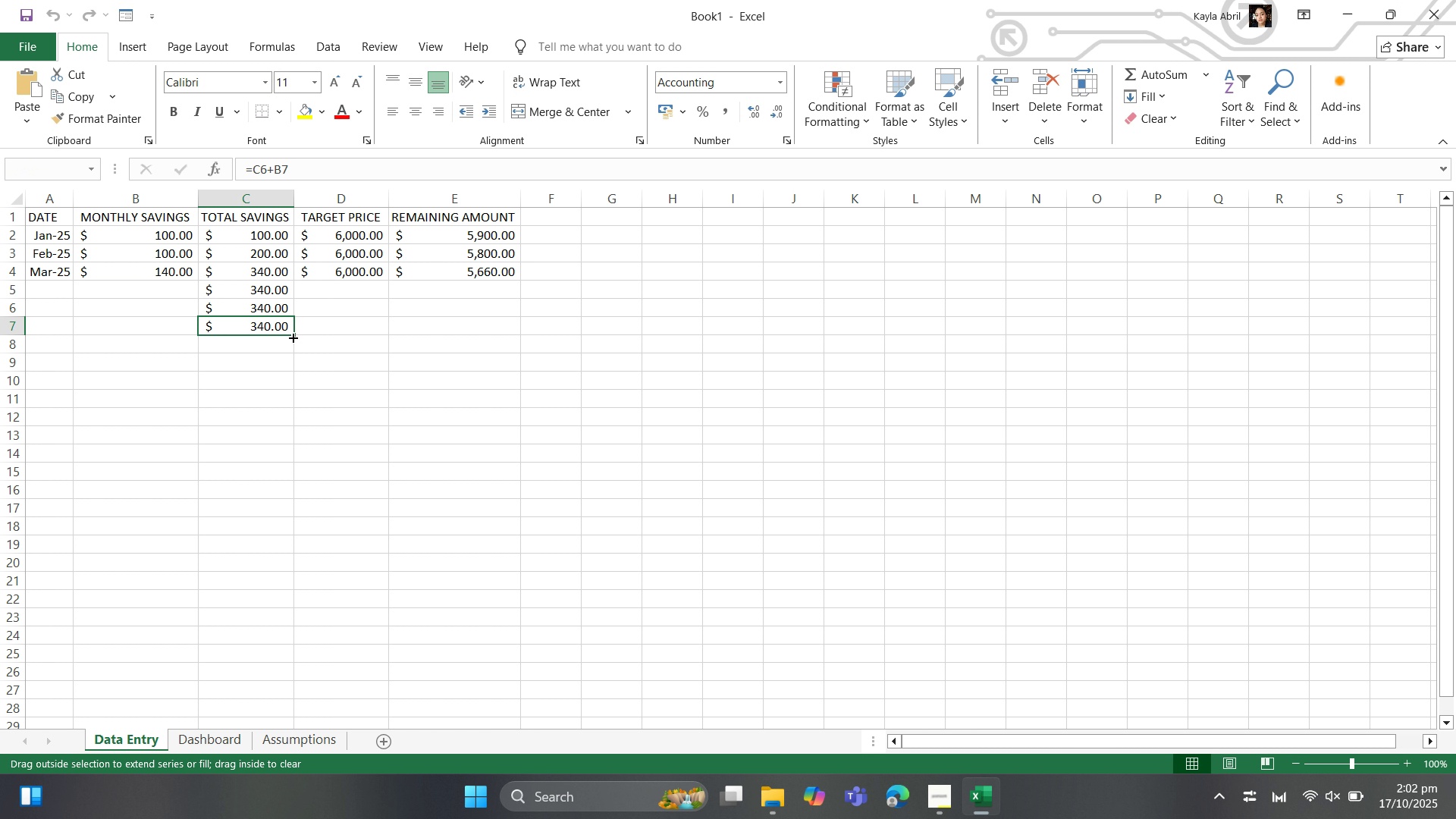 
left_click_drag(start_coordinate=[292, 333], to_coordinate=[295, 394])
 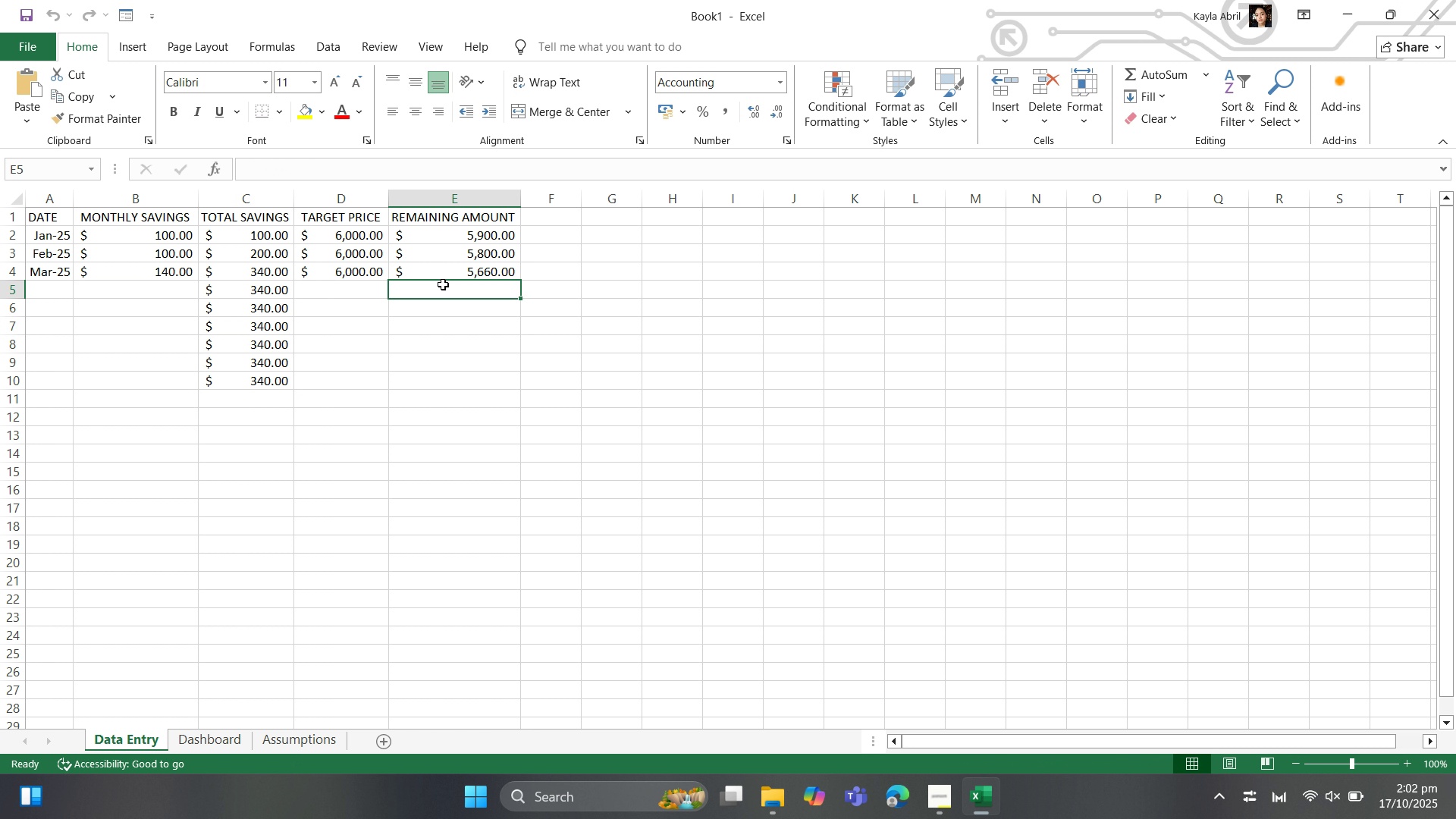 
left_click([443, 284])
 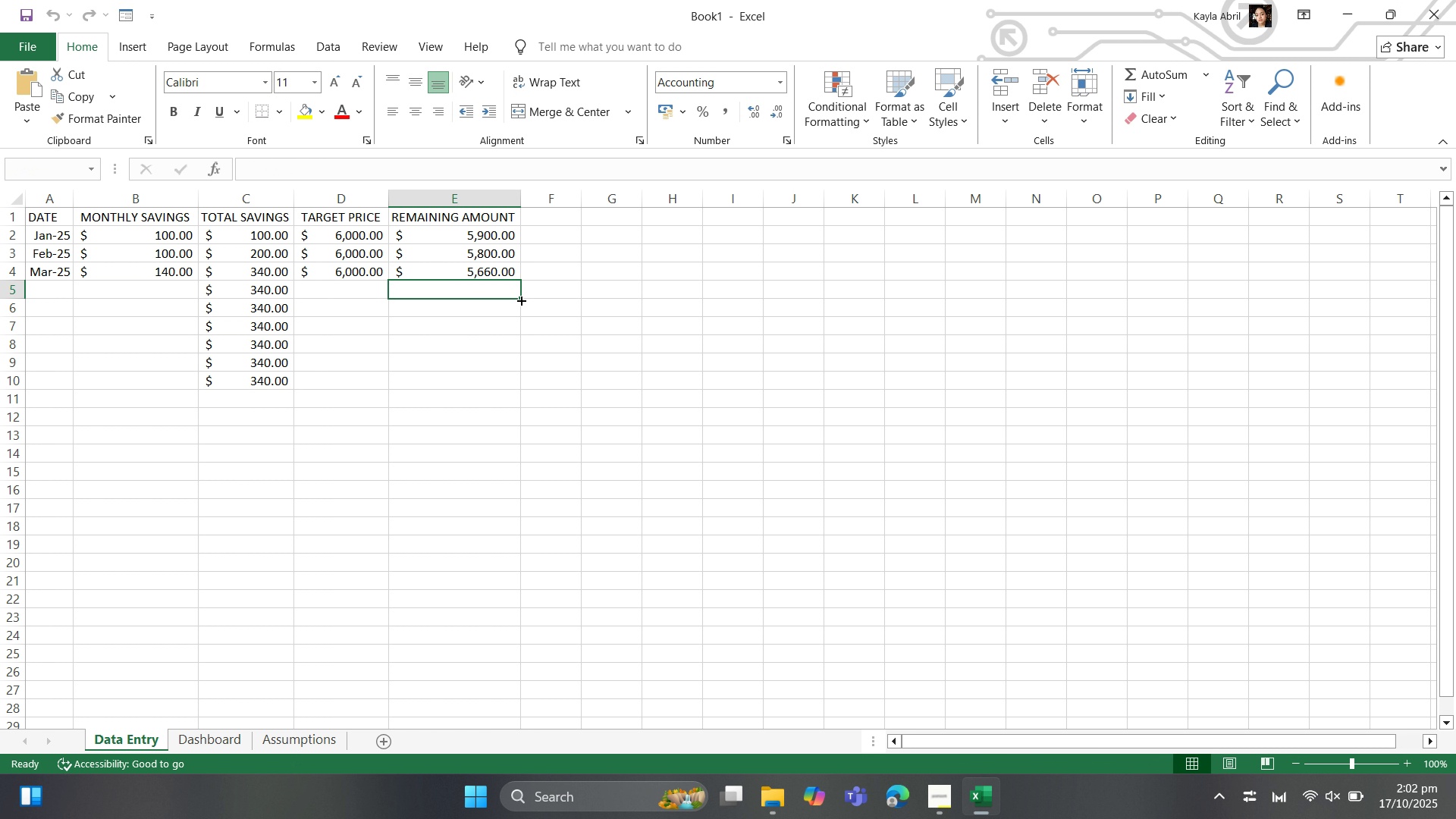 
left_click_drag(start_coordinate=[520, 300], to_coordinate=[513, 394])
 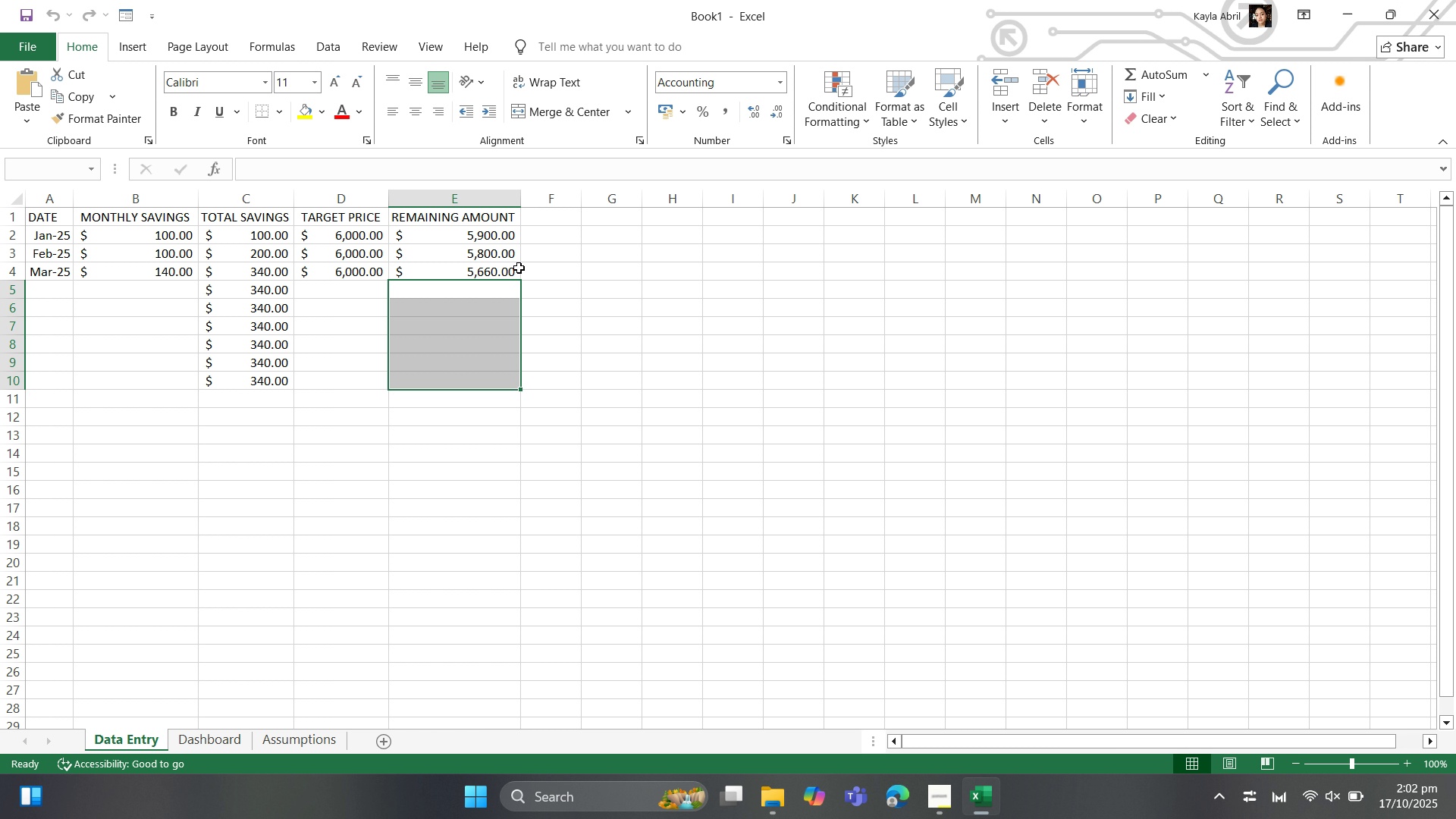 
left_click([491, 270])
 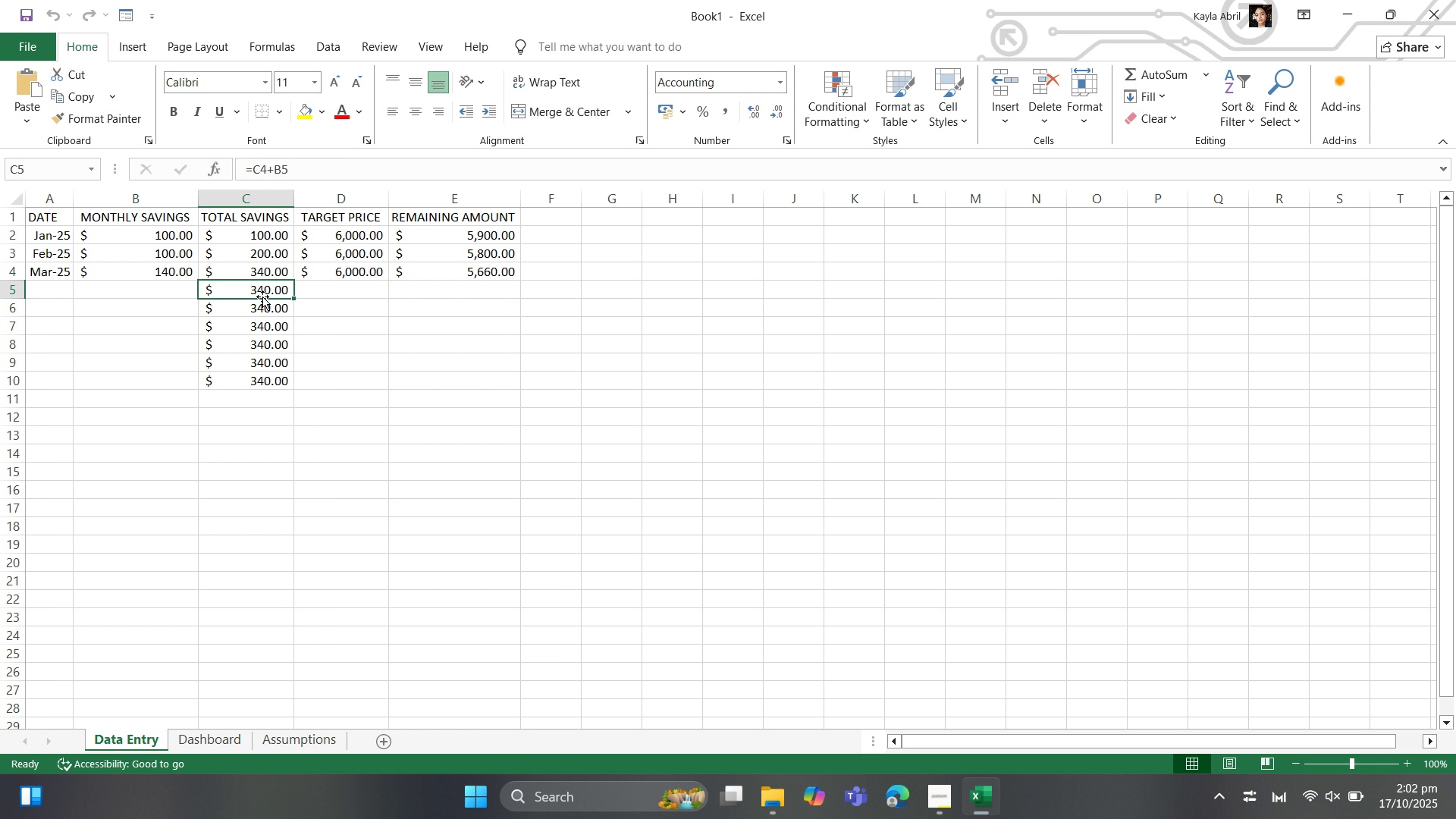 
left_click([262, 297])
 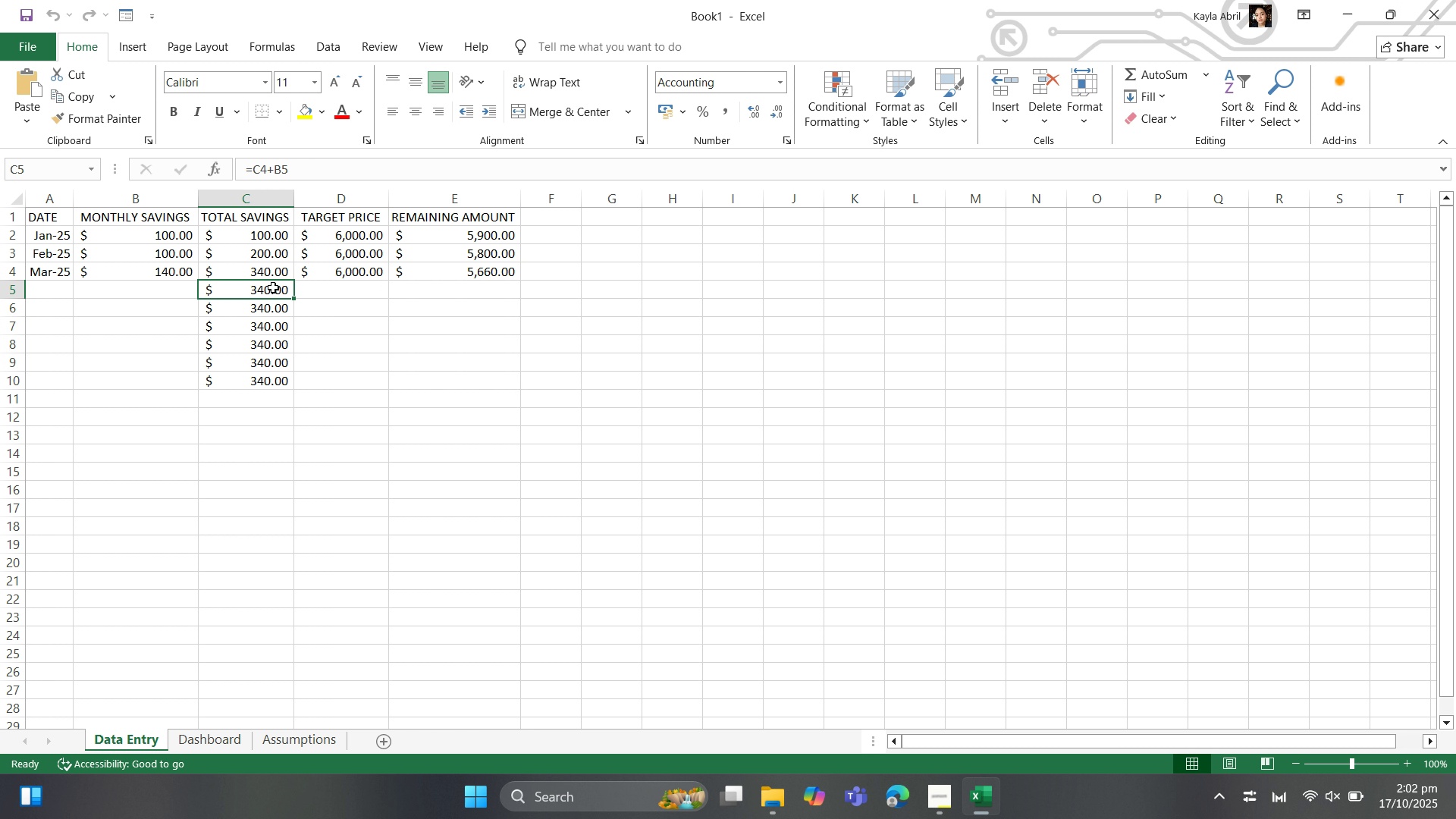 
double_click([273, 287])
 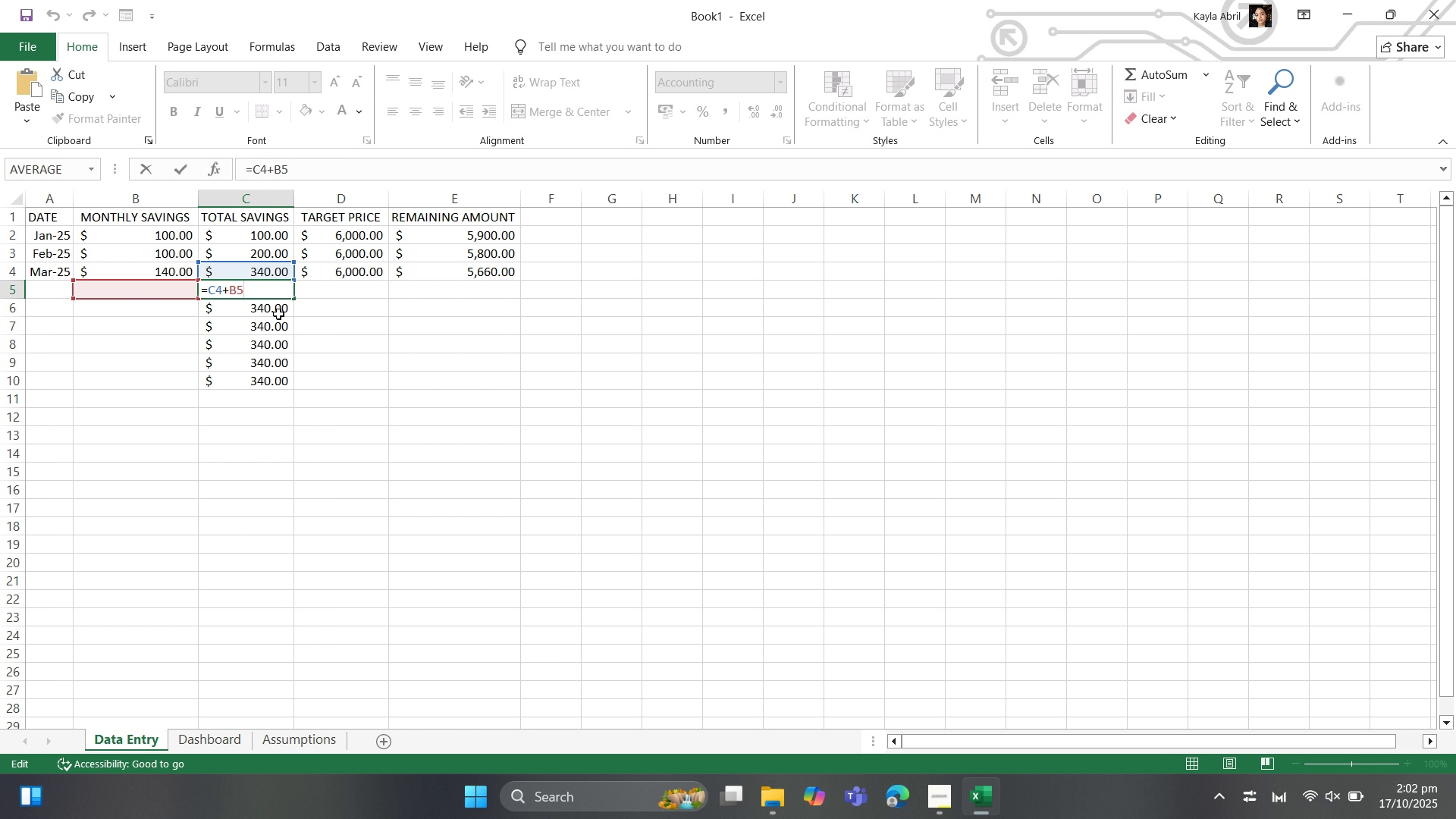 
left_click([276, 316])
 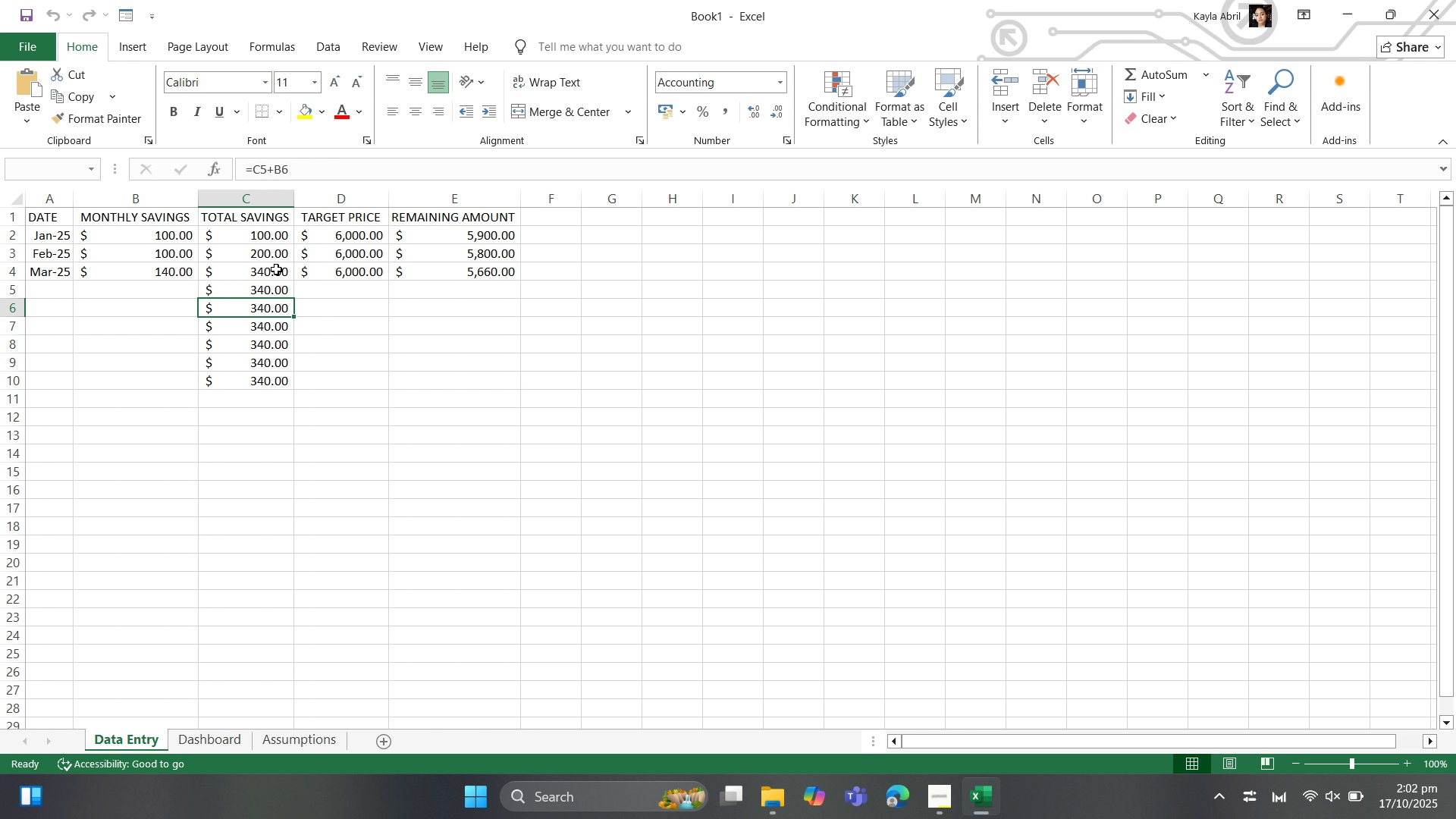 
left_click_drag(start_coordinate=[271, 273], to_coordinate=[271, 277])
 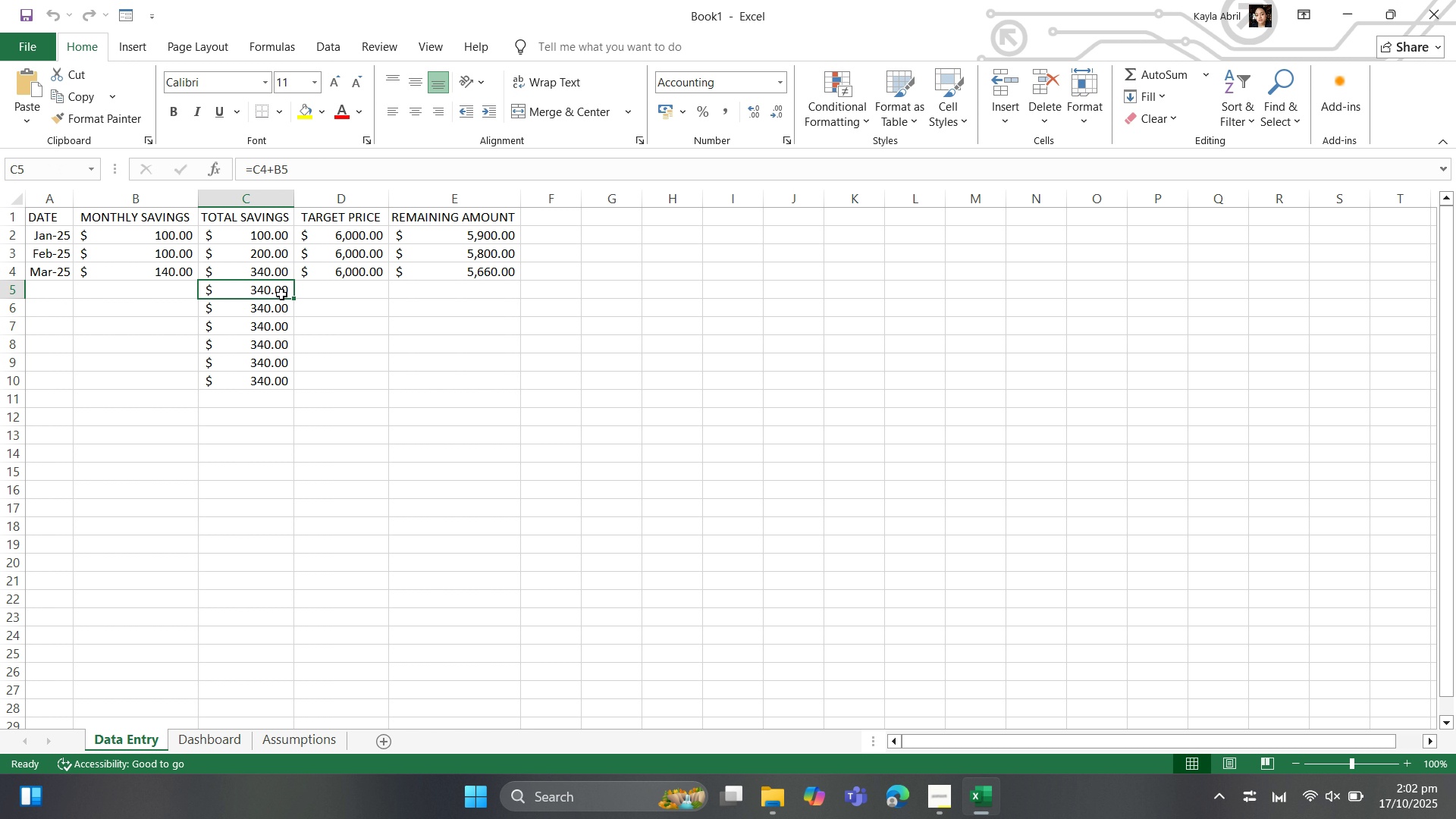 
left_click([281, 294])
 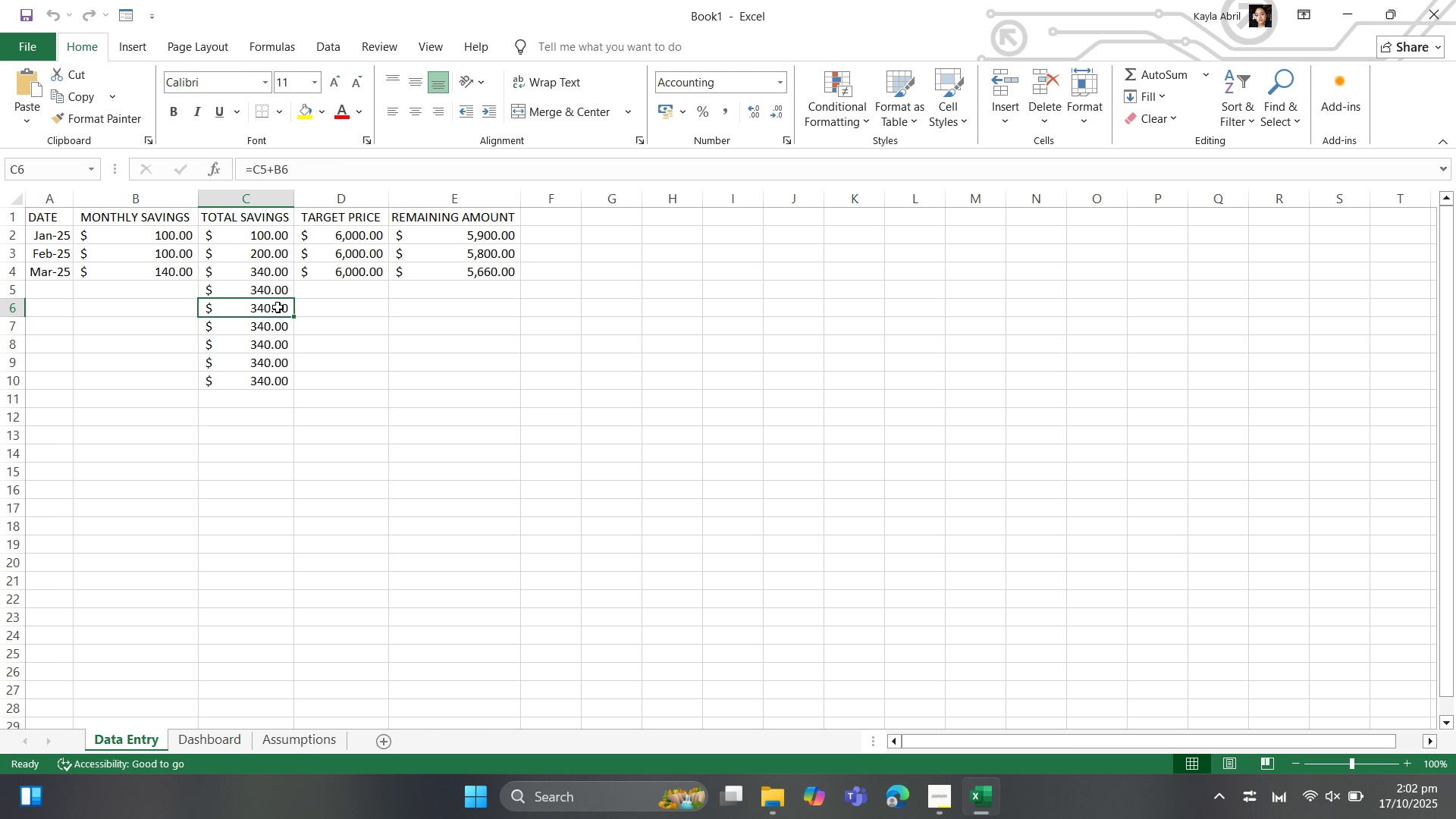 
left_click([278, 307])
 